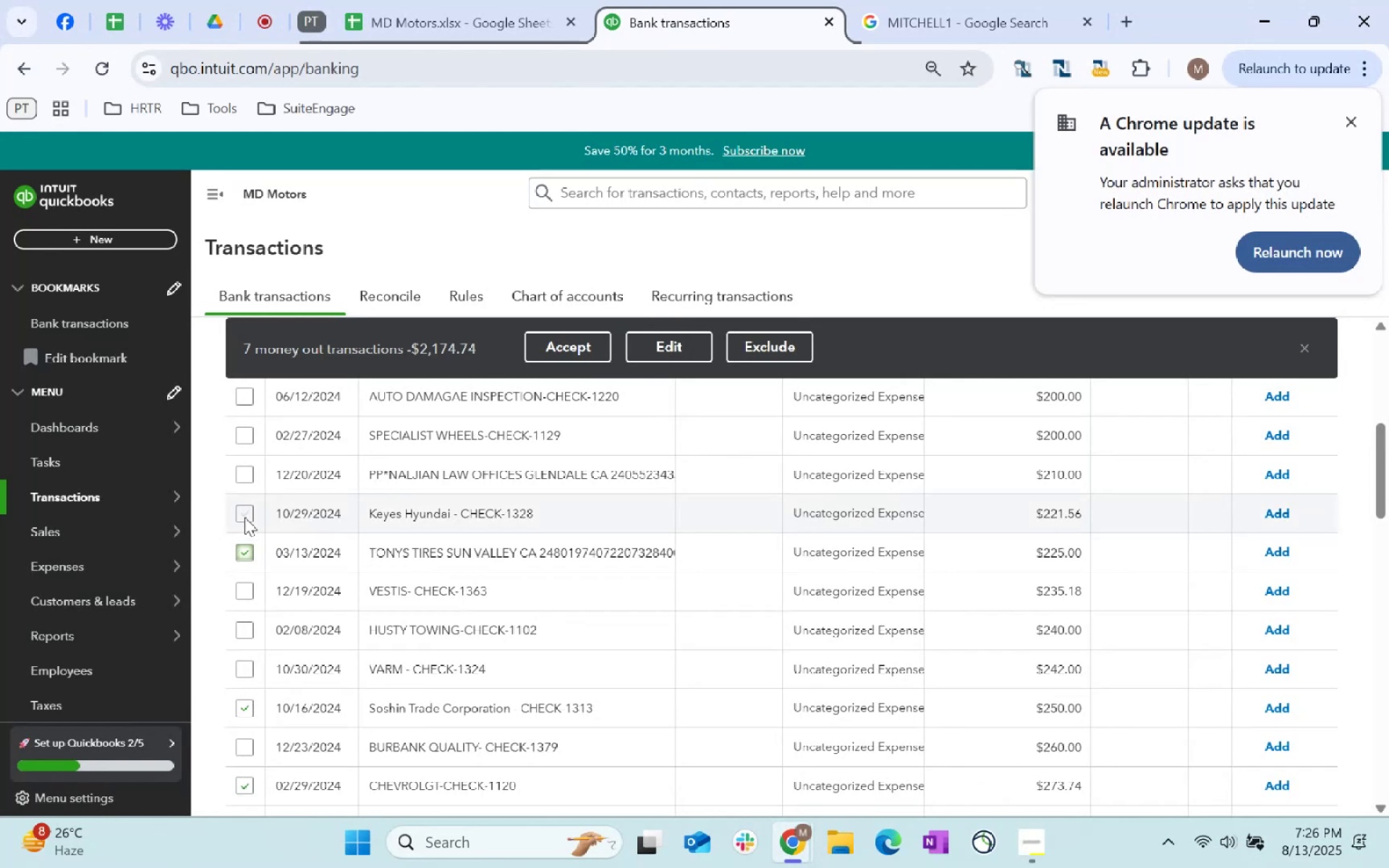 
left_click([245, 517])
 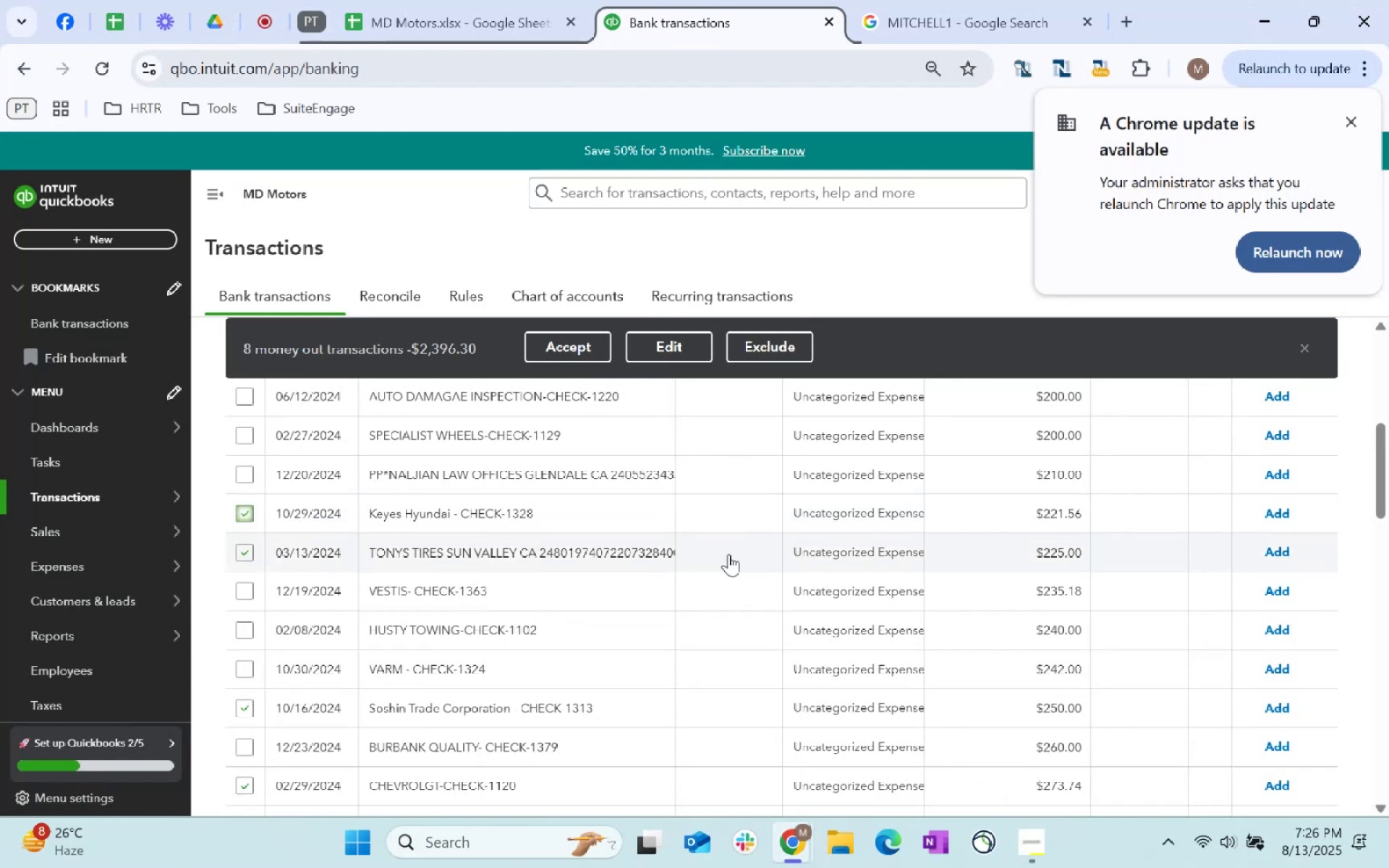 
scroll: coordinate [729, 554], scroll_direction: up, amount: 1.0
 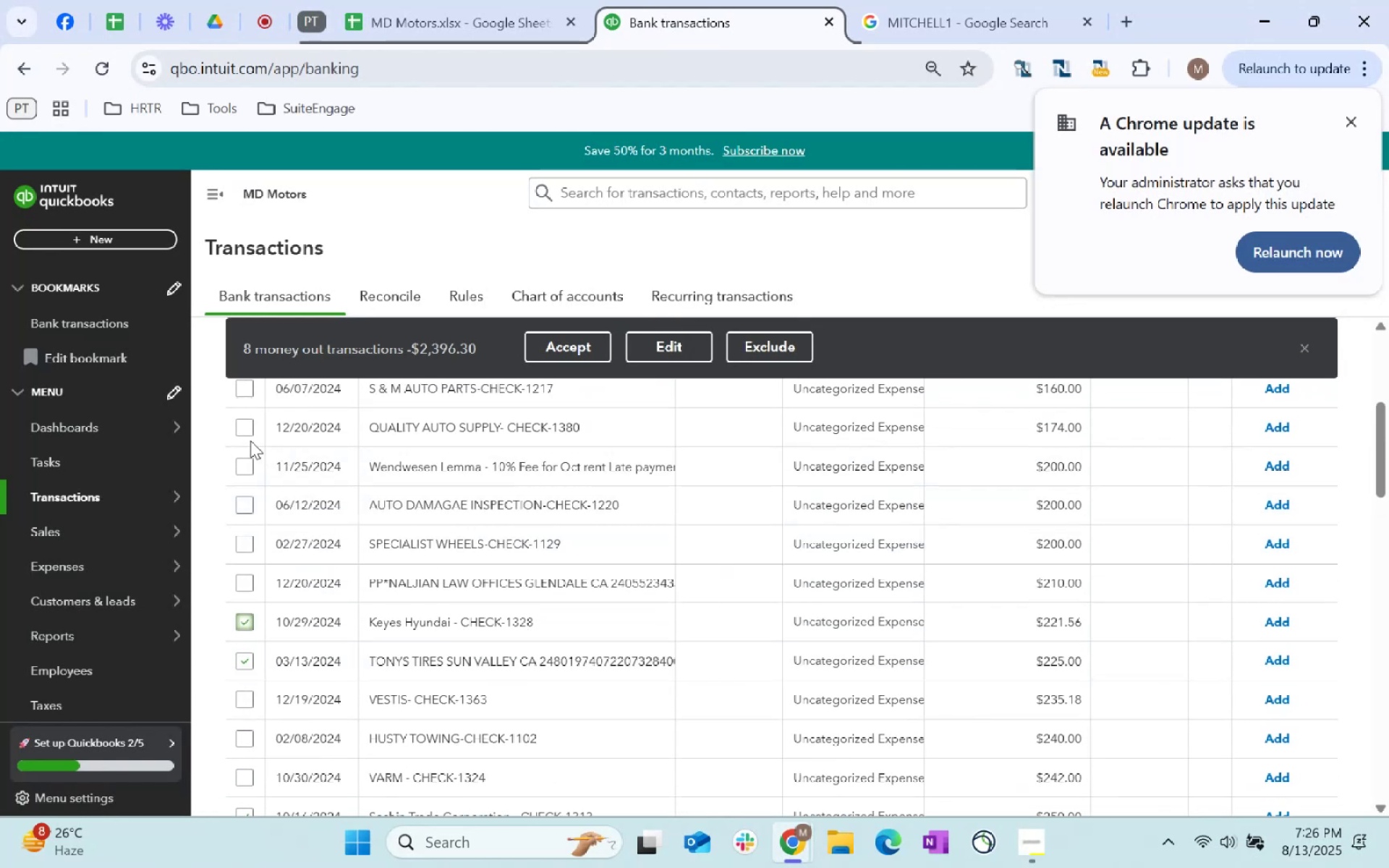 
wait(5.19)
 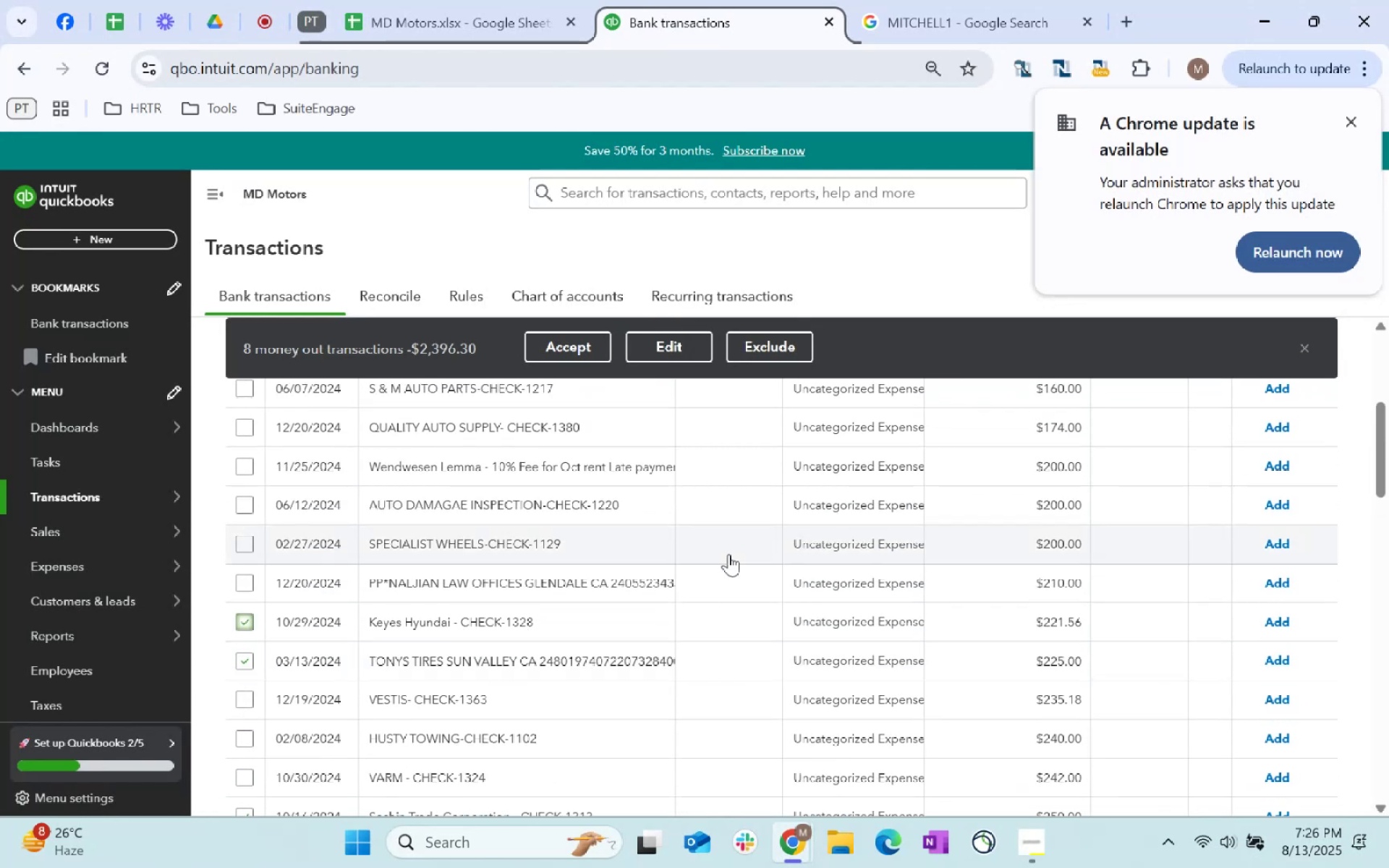 
scroll: coordinate [595, 508], scroll_direction: up, amount: 1.0
 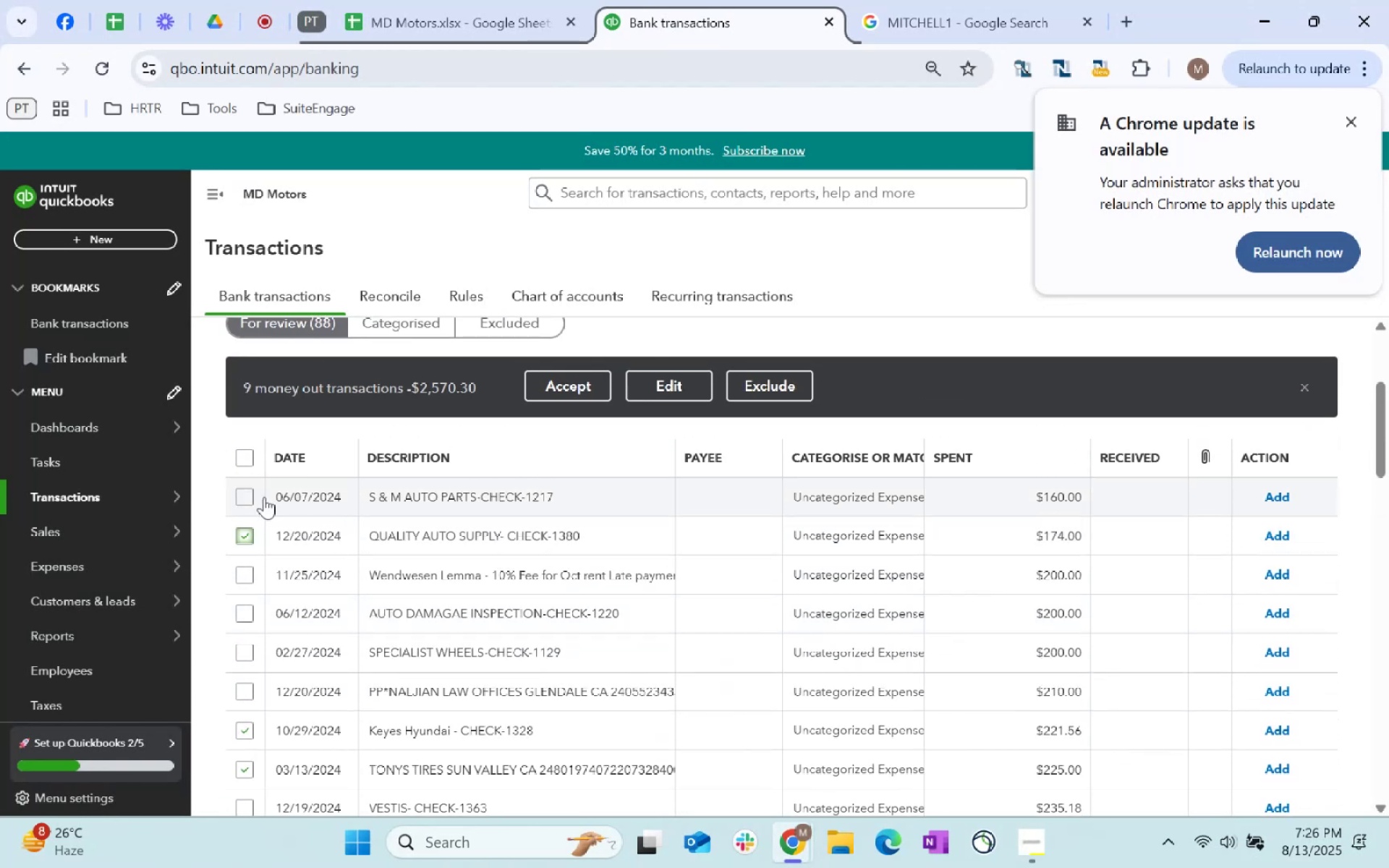 
left_click([241, 494])
 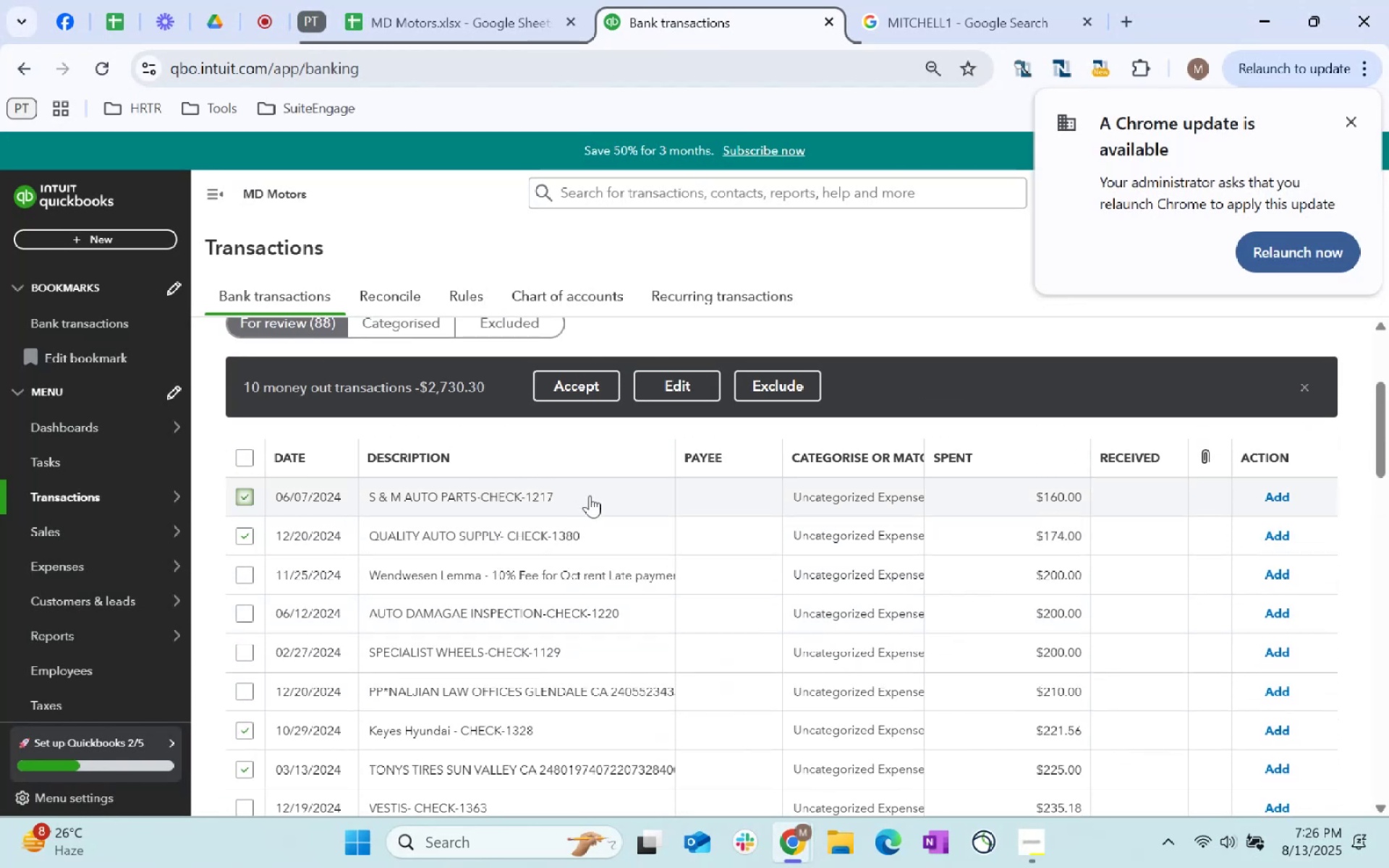 
scroll: coordinate [590, 495], scroll_direction: down, amount: 2.0
 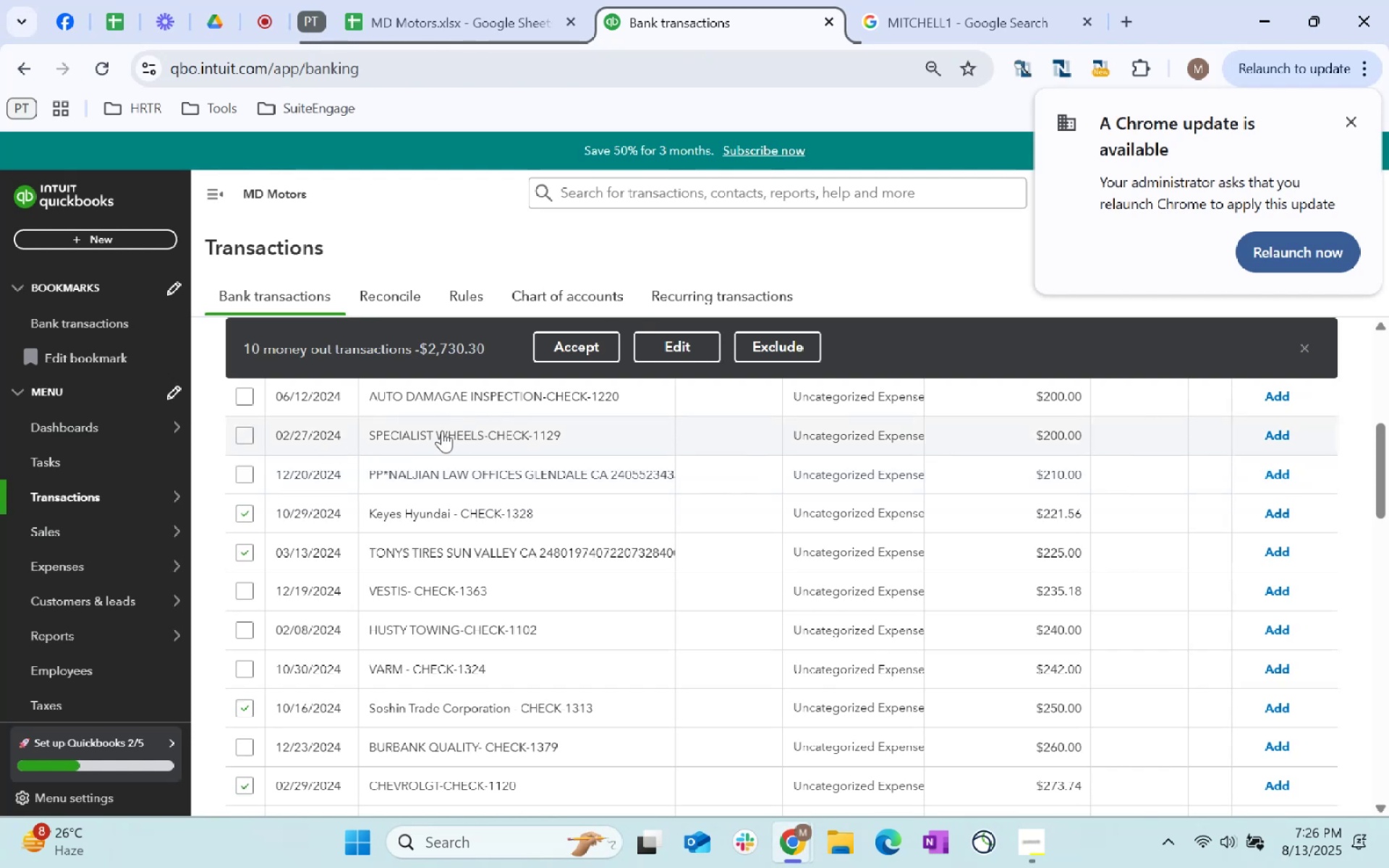 
left_click([250, 433])
 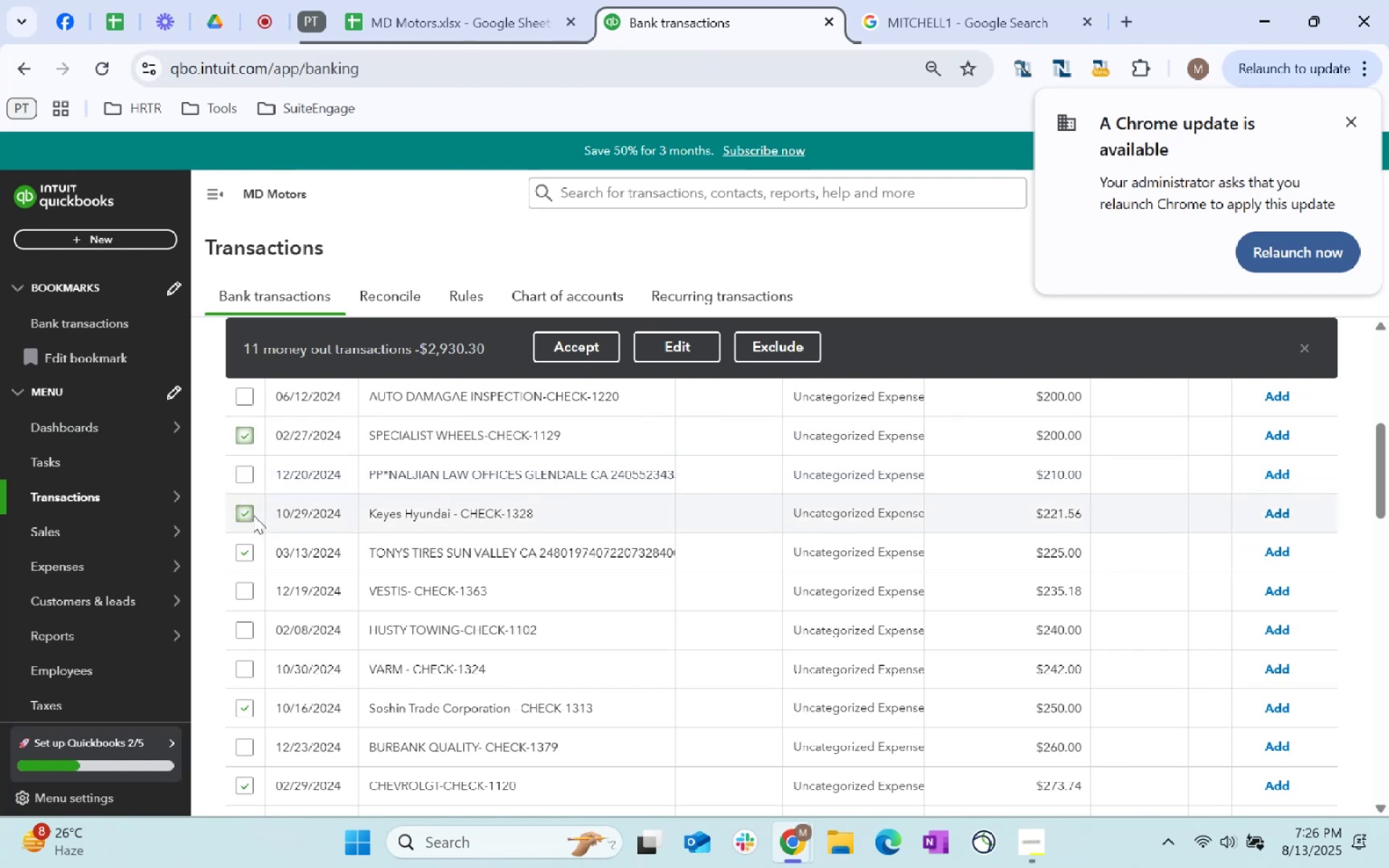 
scroll: coordinate [588, 660], scroll_direction: down, amount: 7.0
 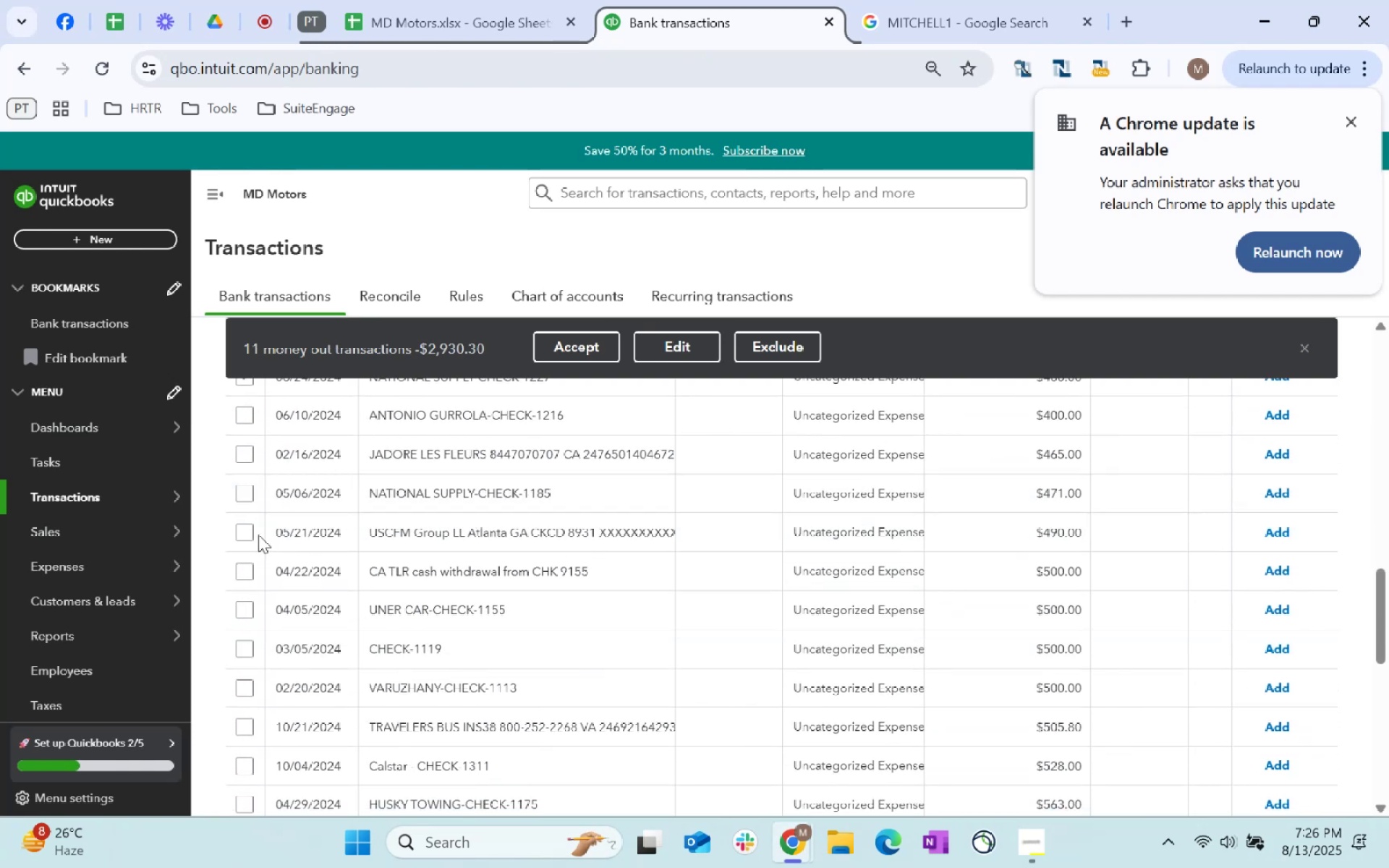 
left_click([242, 532])
 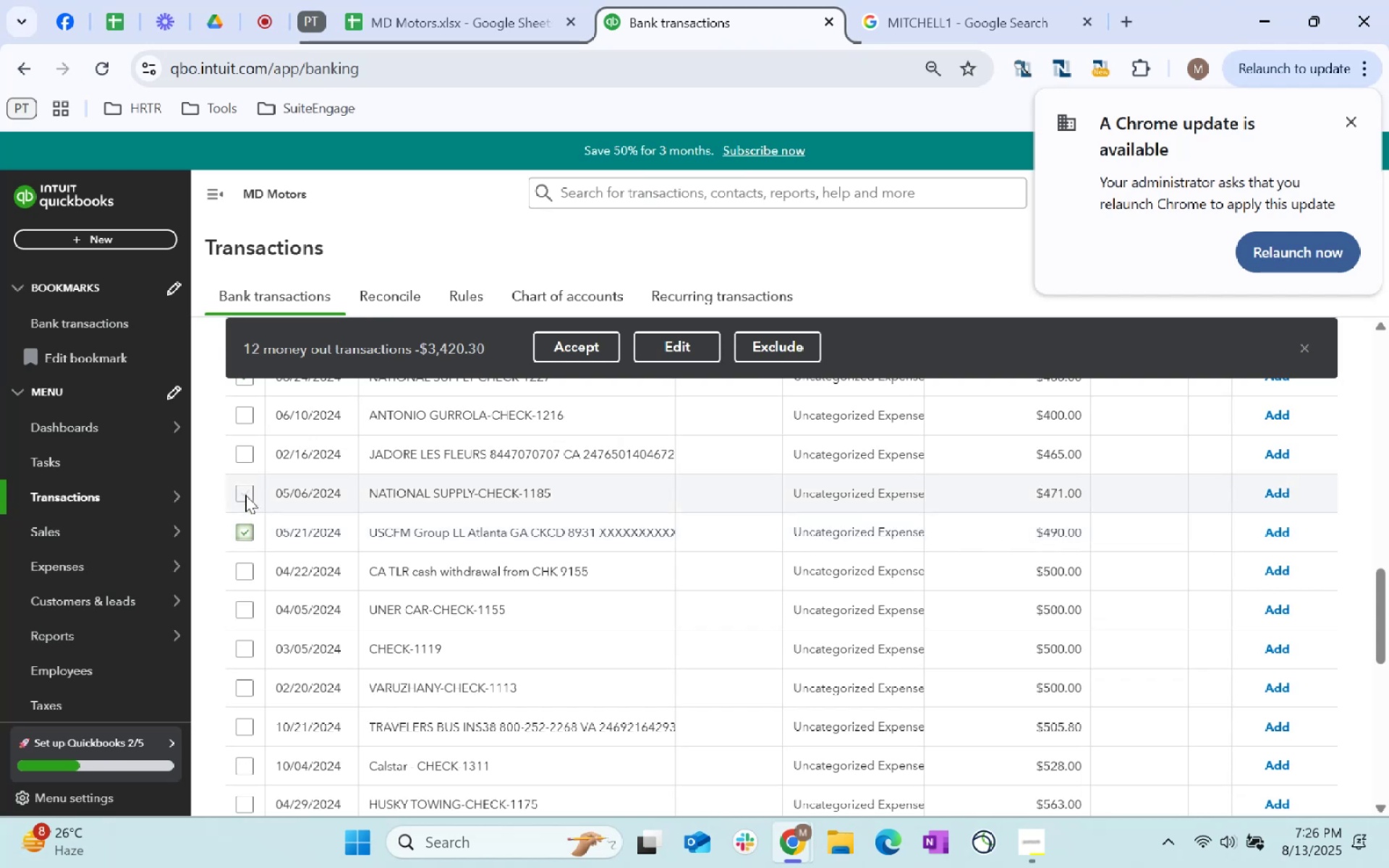 
left_click([245, 494])
 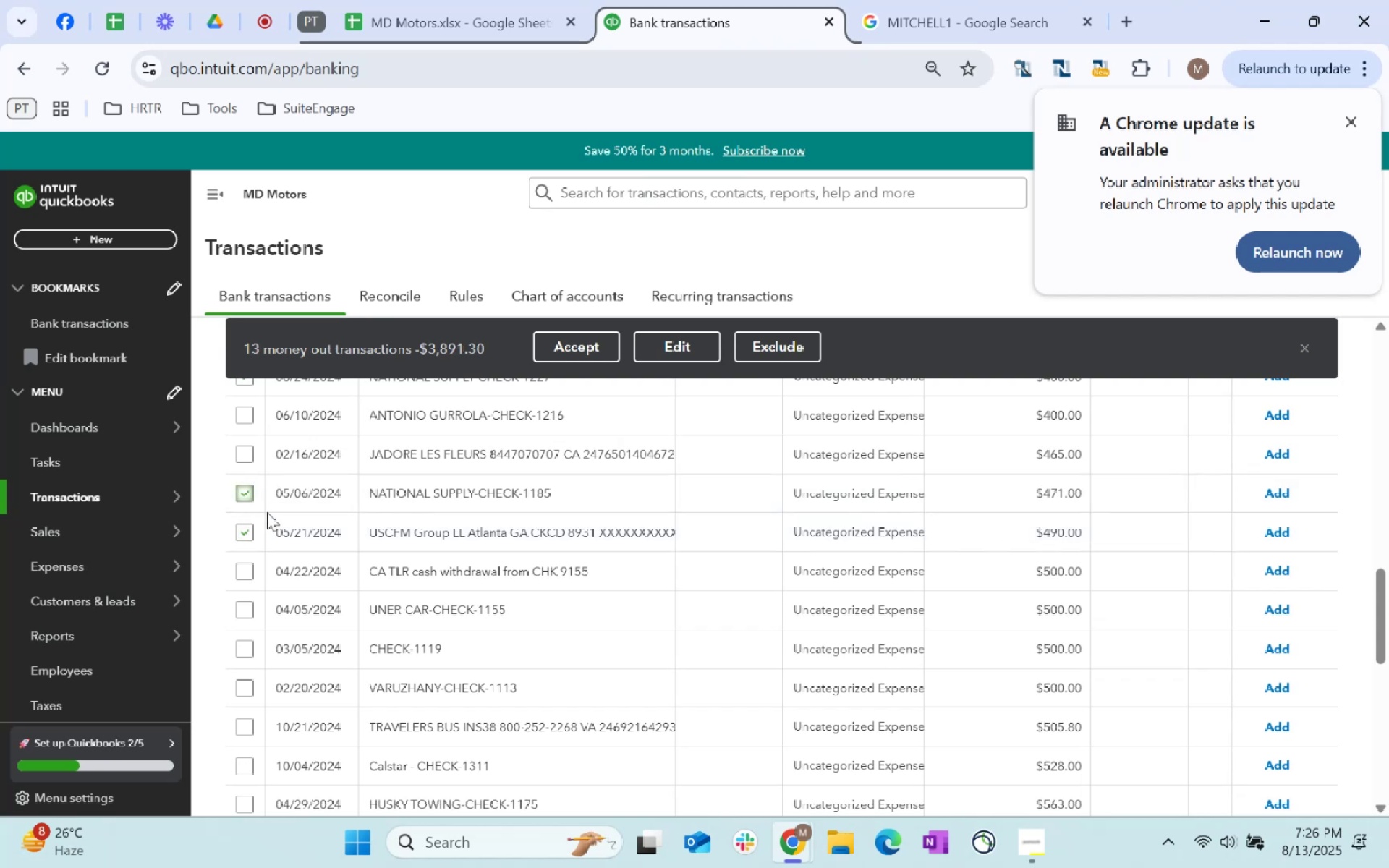 
scroll: coordinate [320, 546], scroll_direction: up, amount: 1.0
 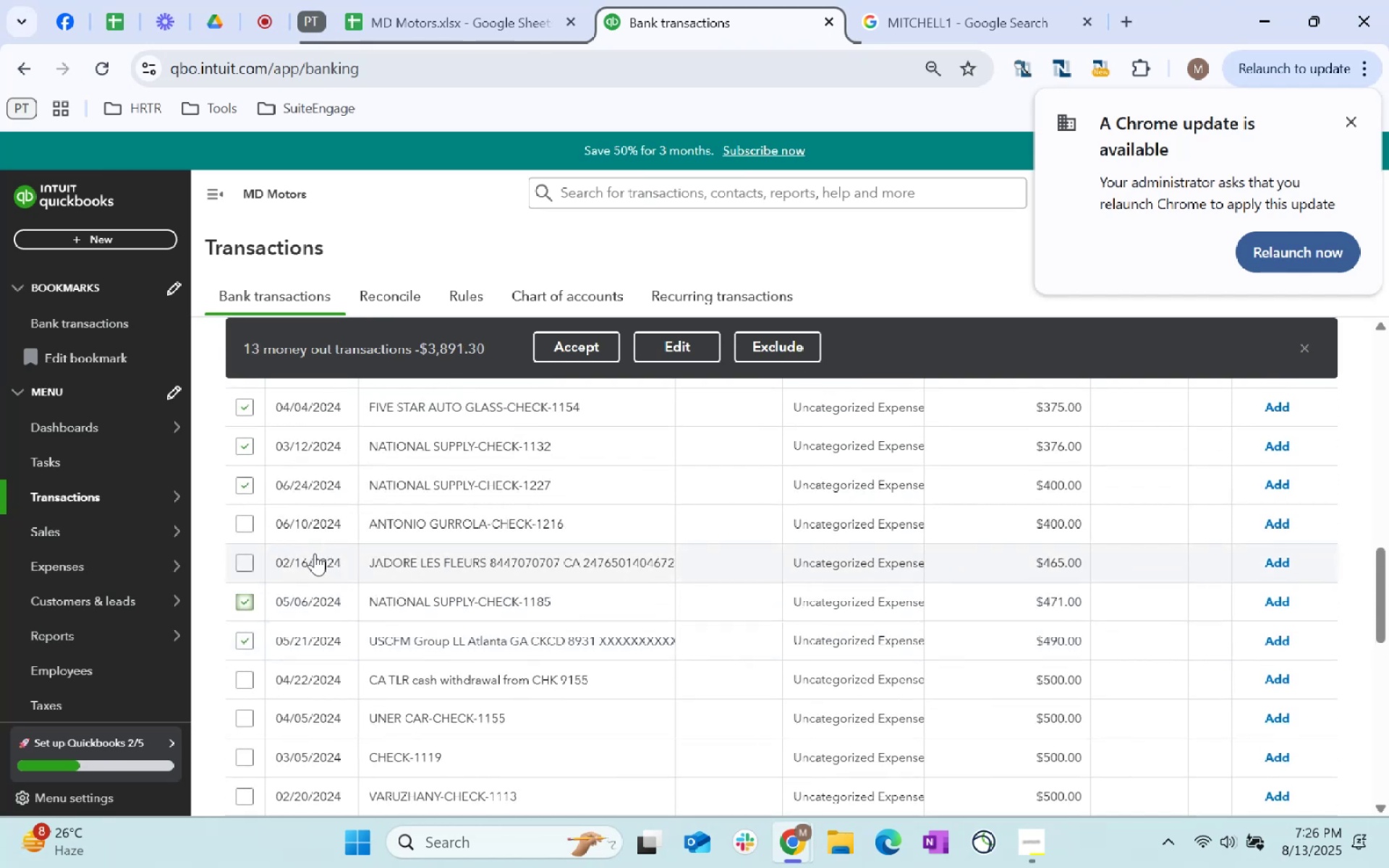 
scroll: coordinate [532, 710], scroll_direction: down, amount: 5.0
 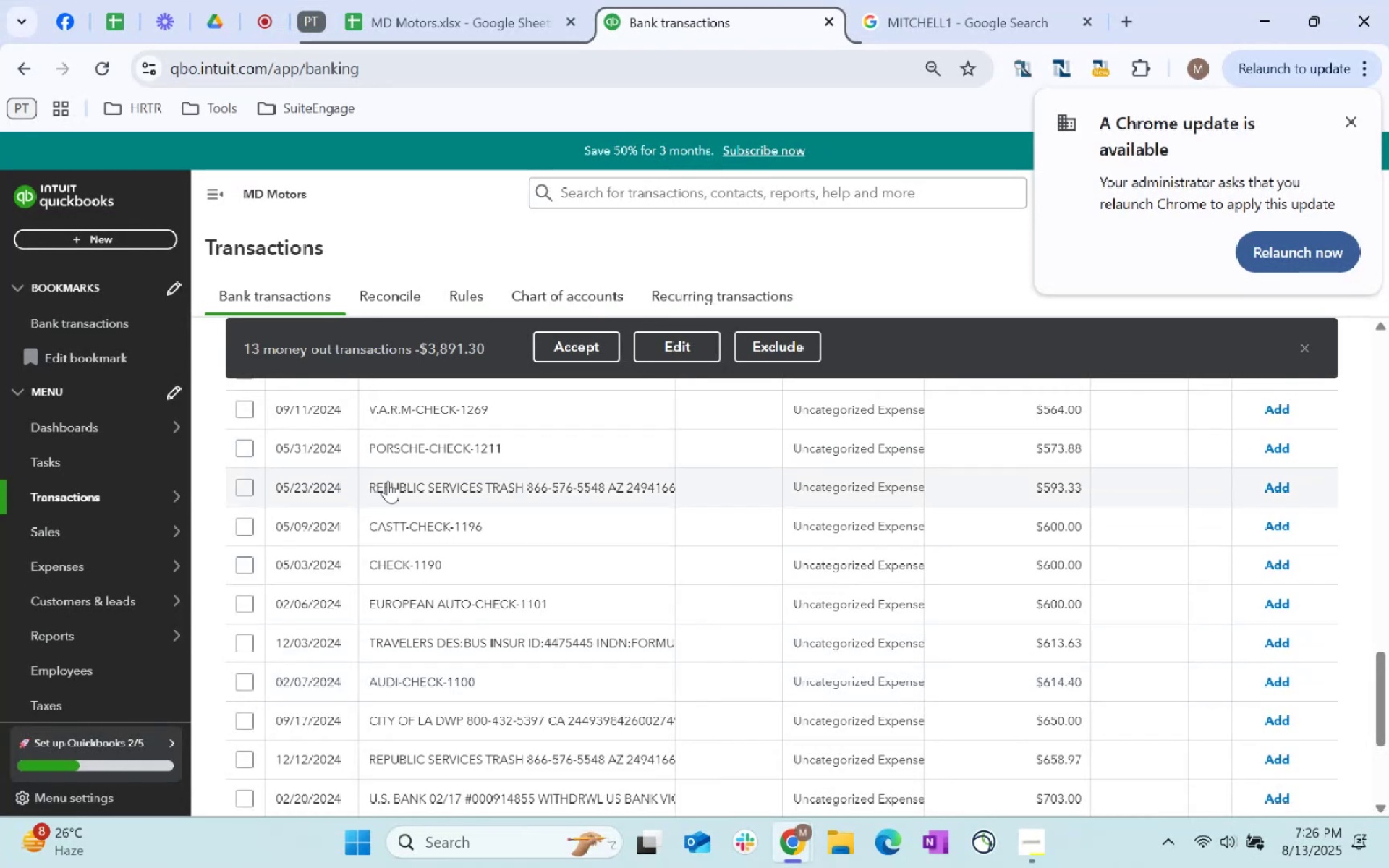 
wait(5.84)
 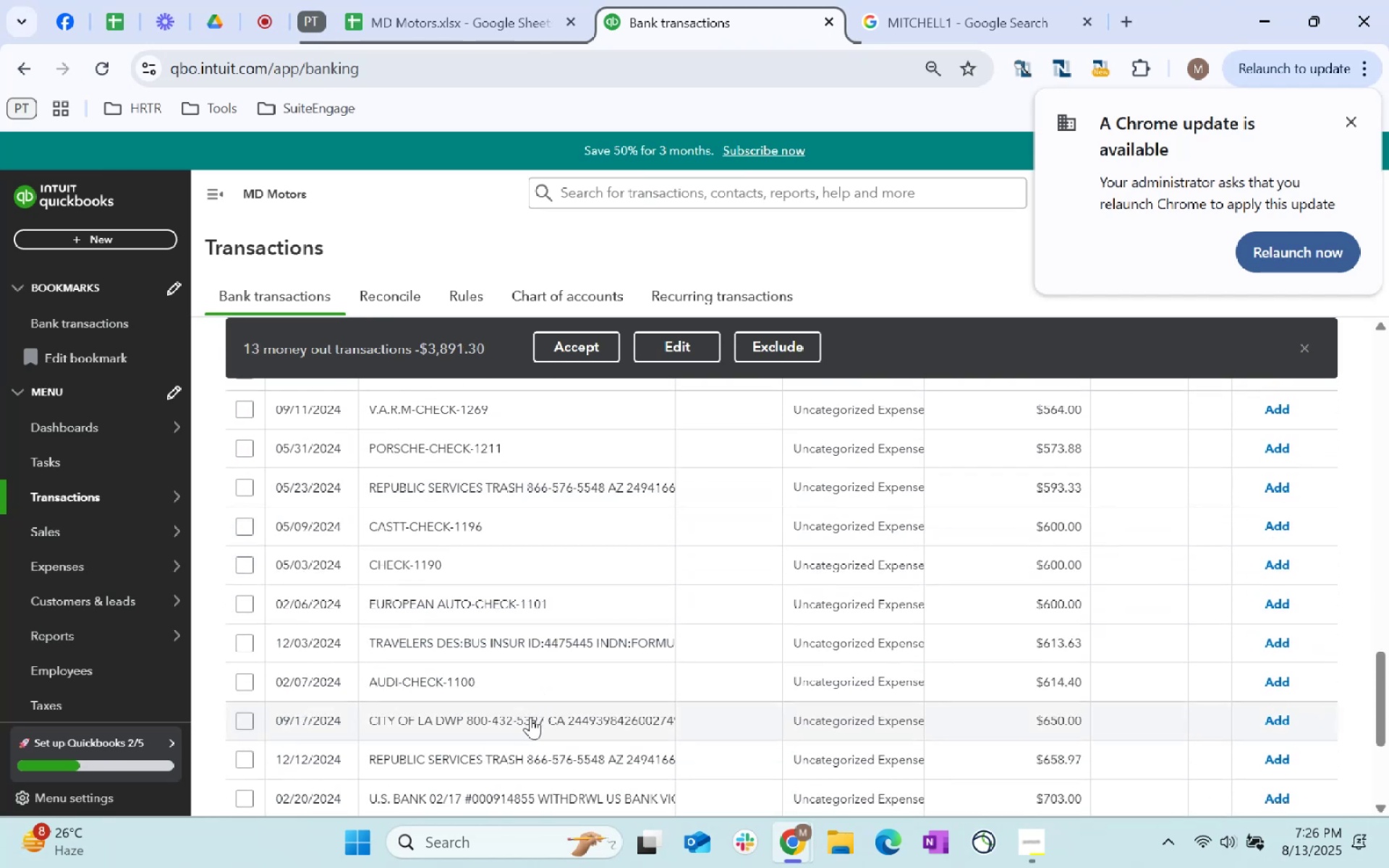 
scroll: coordinate [504, 691], scroll_direction: down, amount: 5.0
 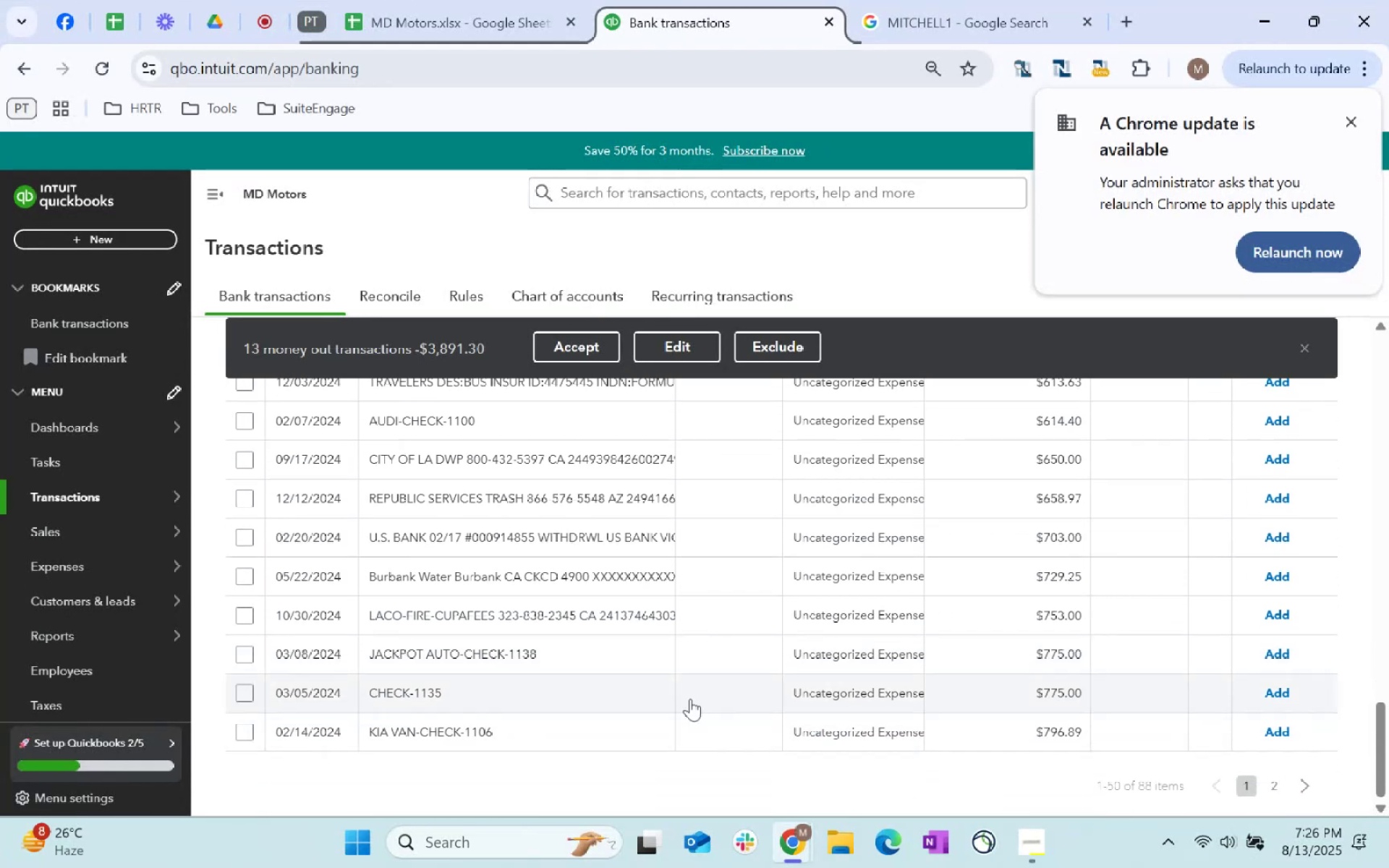 
scroll: coordinate [884, 524], scroll_direction: up, amount: 25.0
 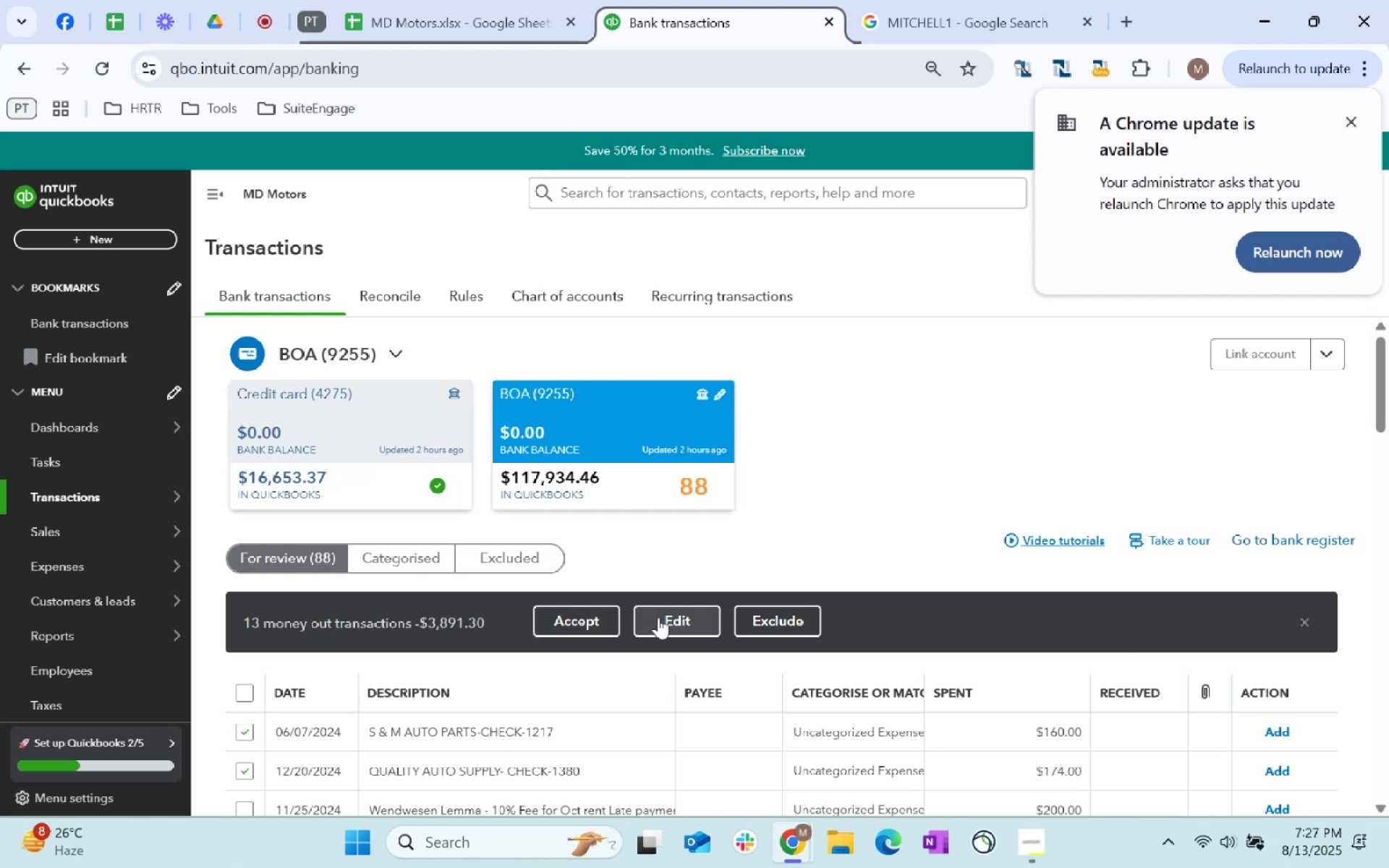 
left_click([658, 617])
 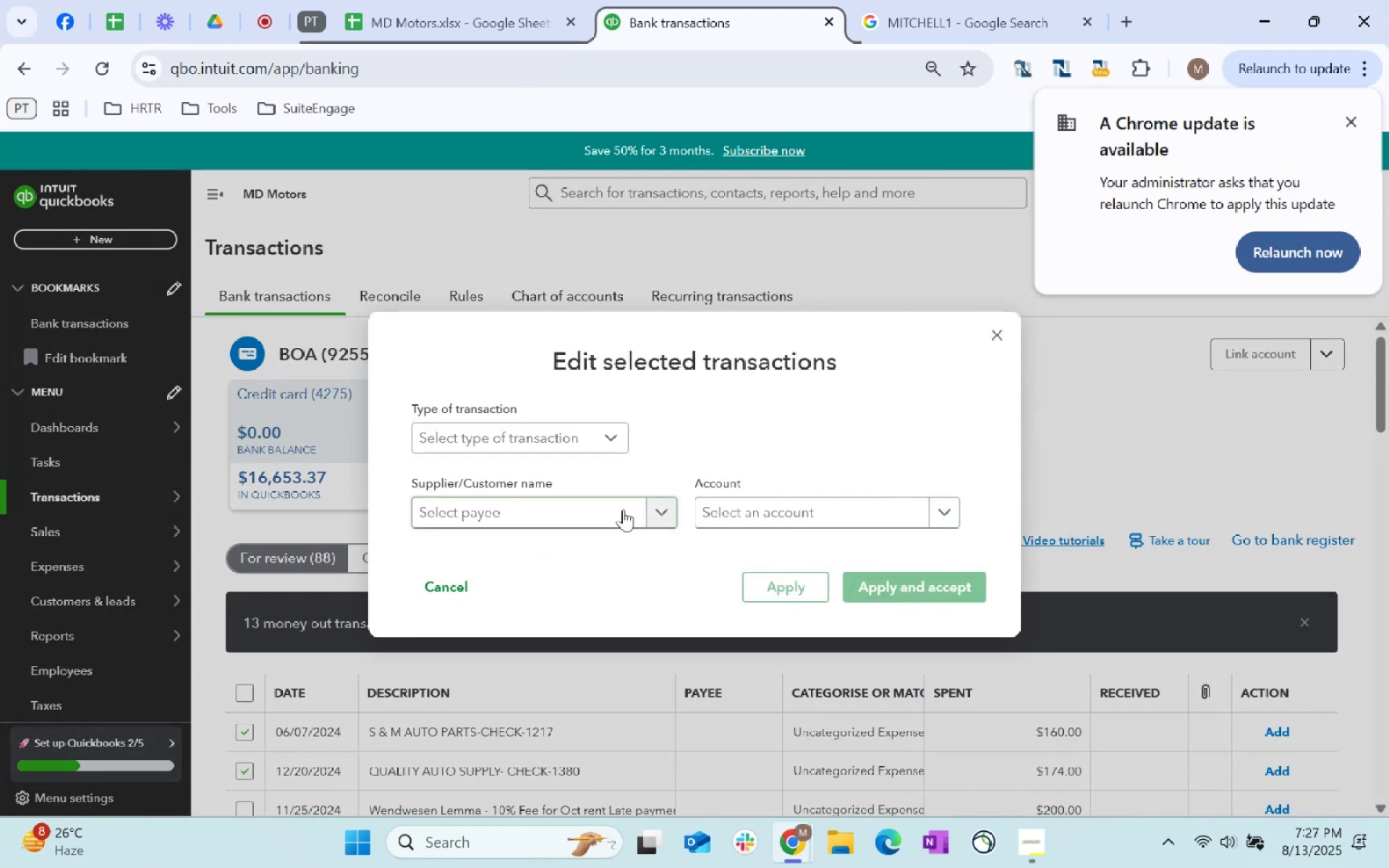 
left_click([605, 516])
 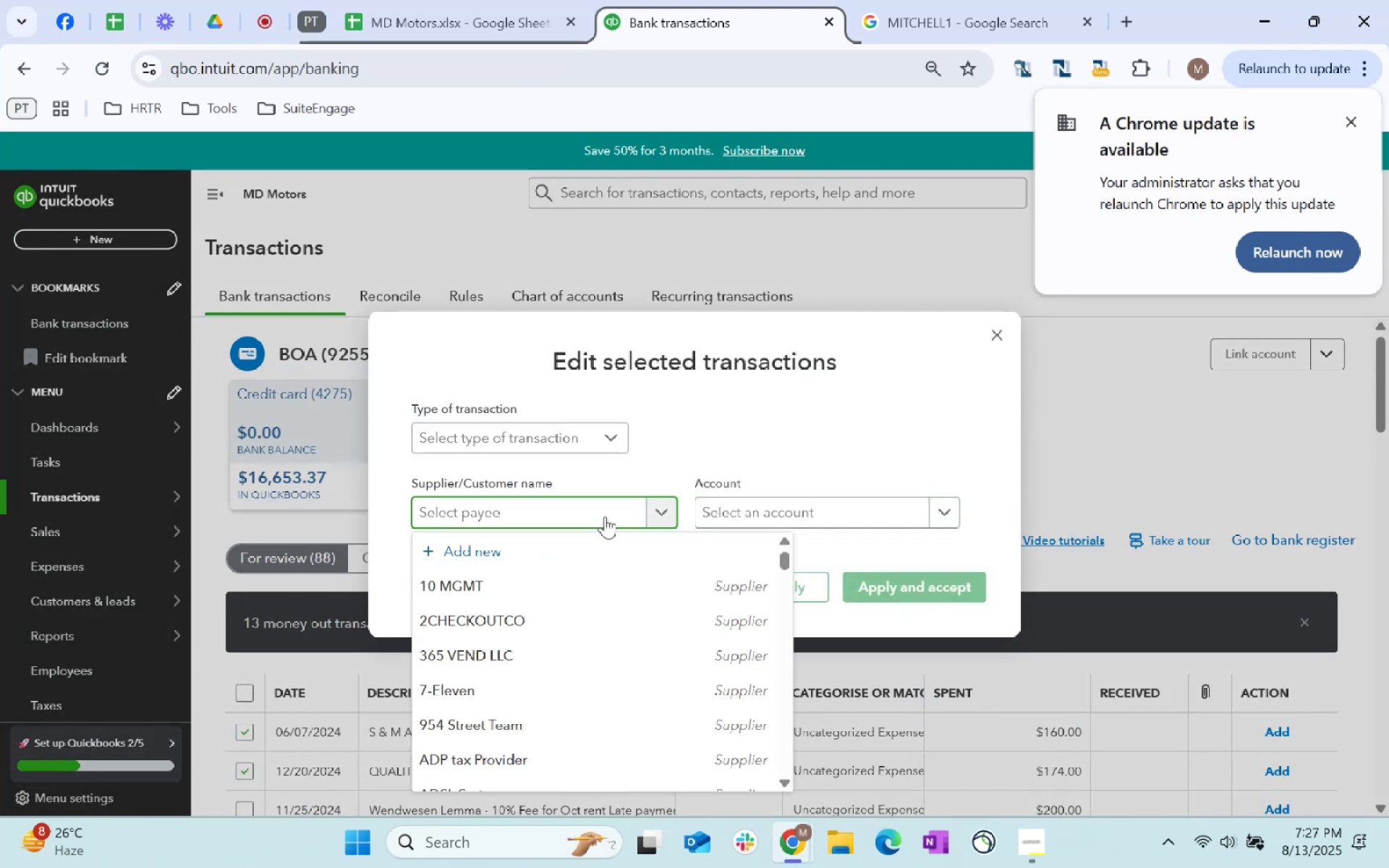 
type(other)
 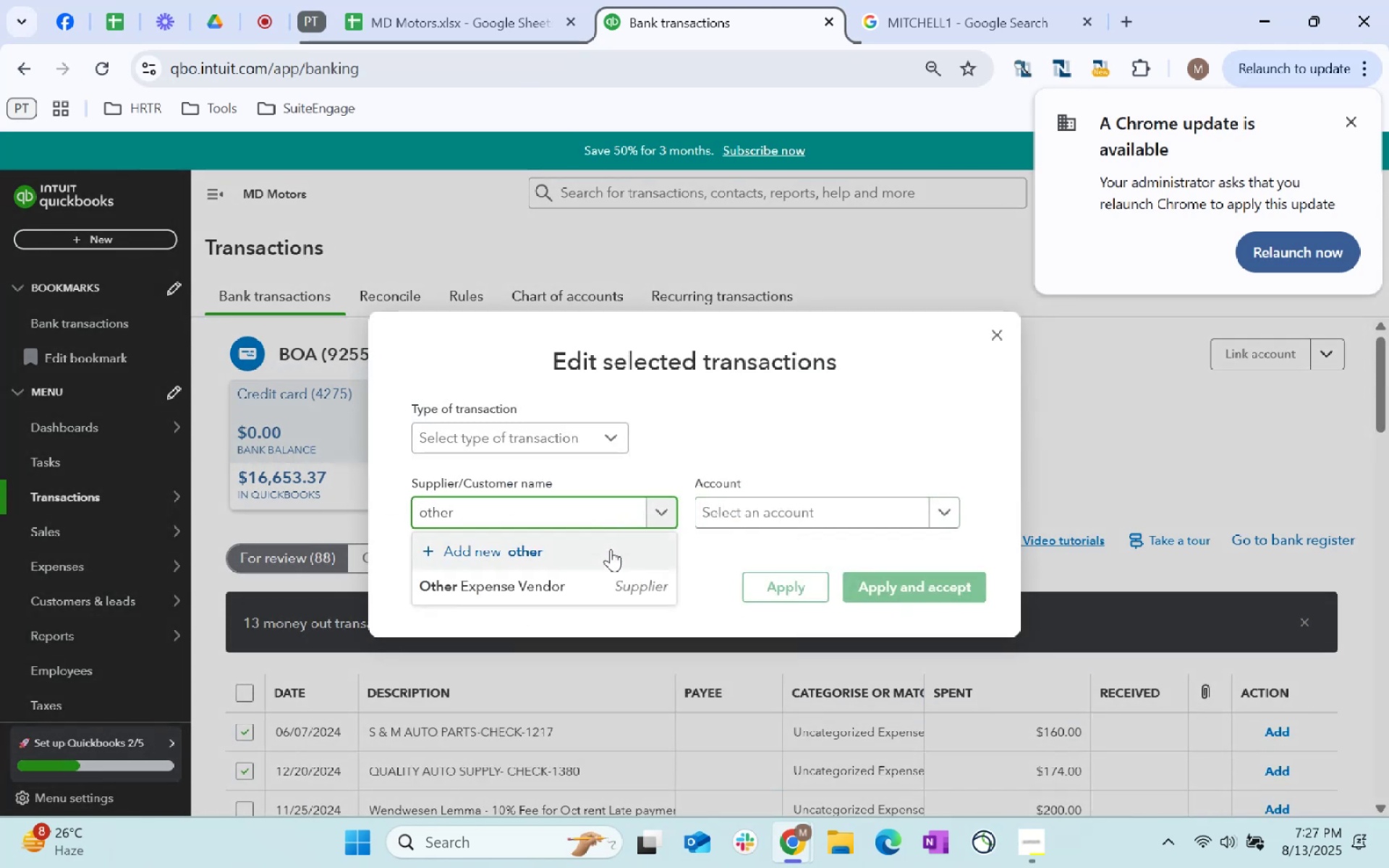 
left_click([615, 574])
 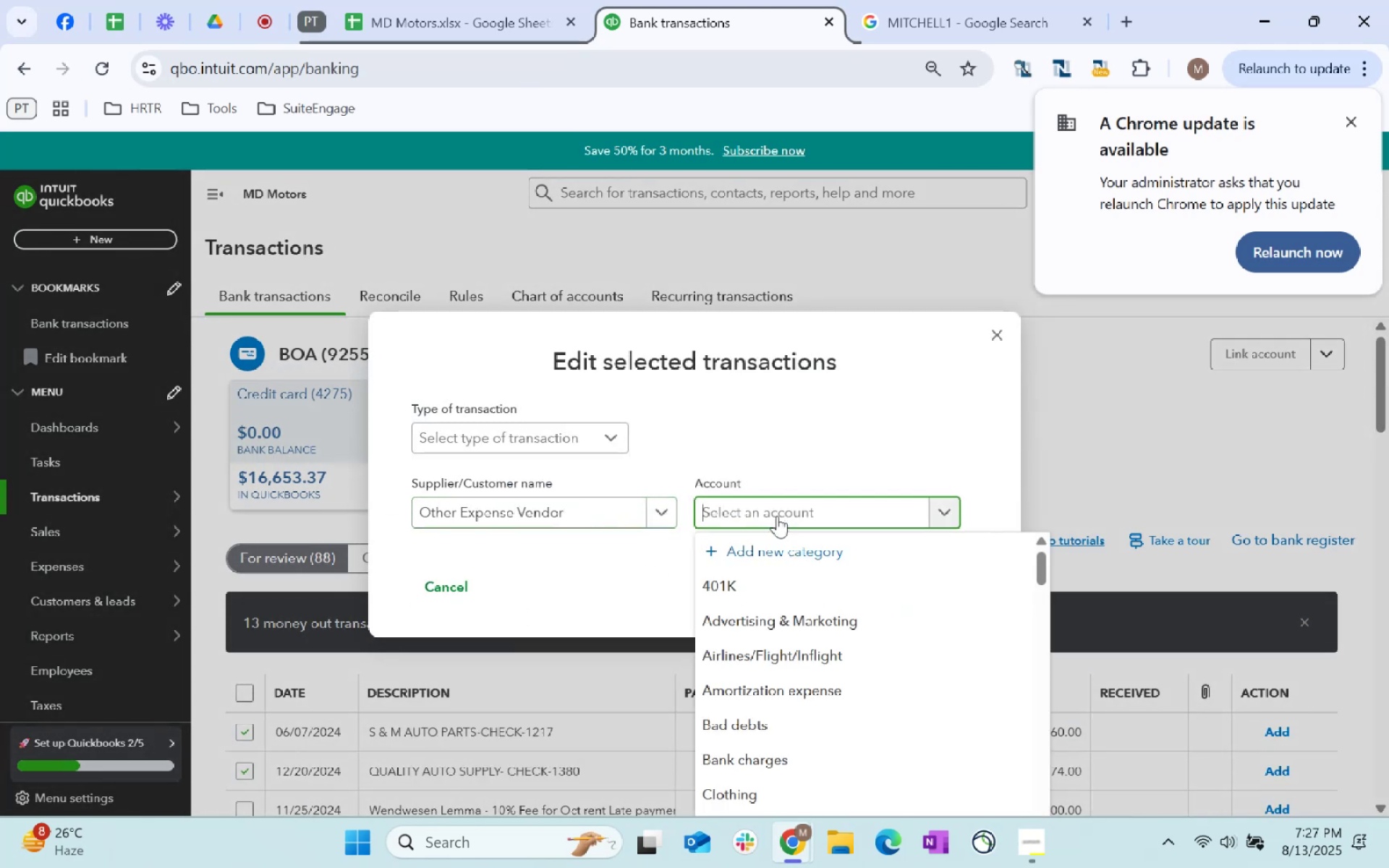 
type(supp)
 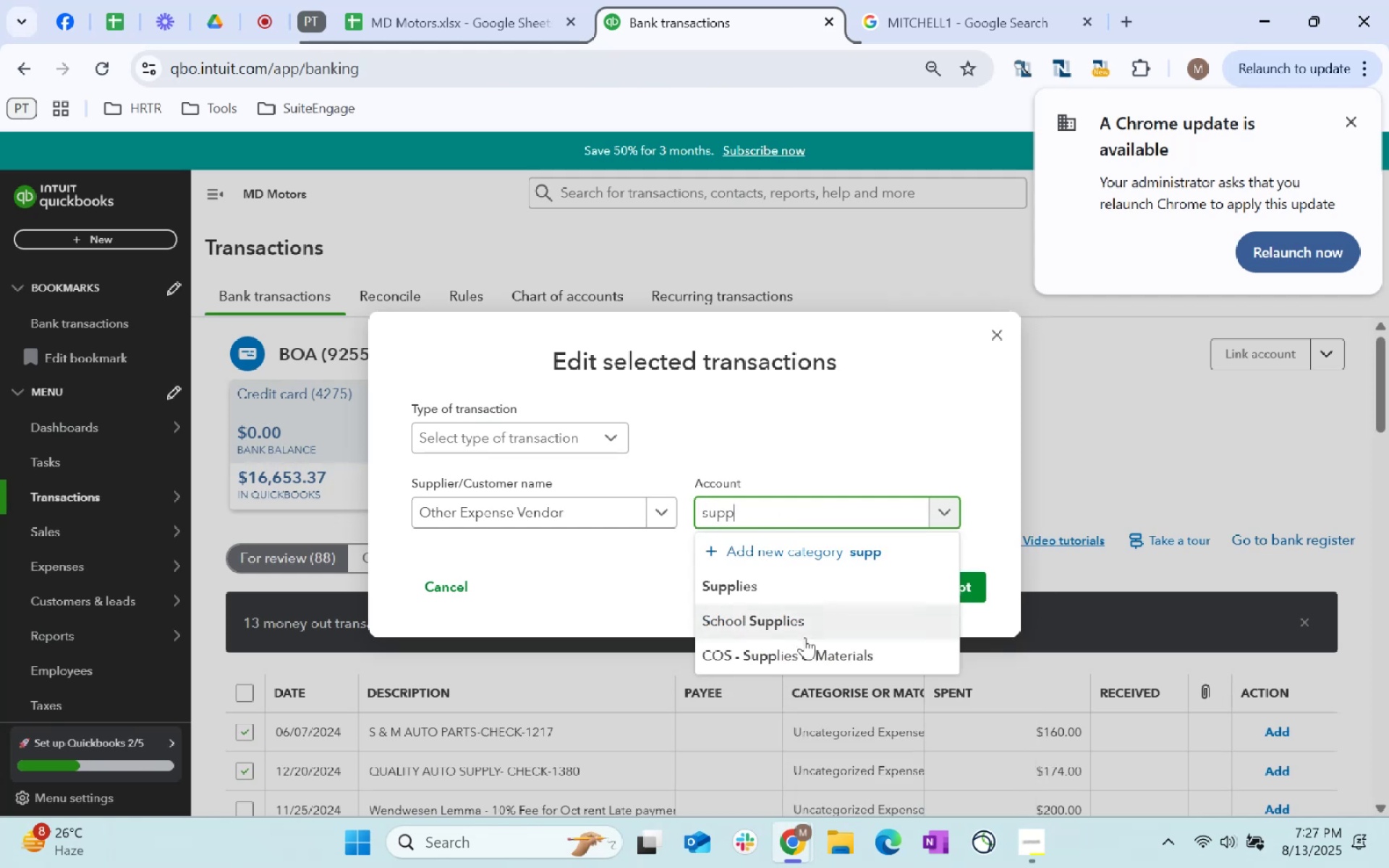 
left_click([814, 647])
 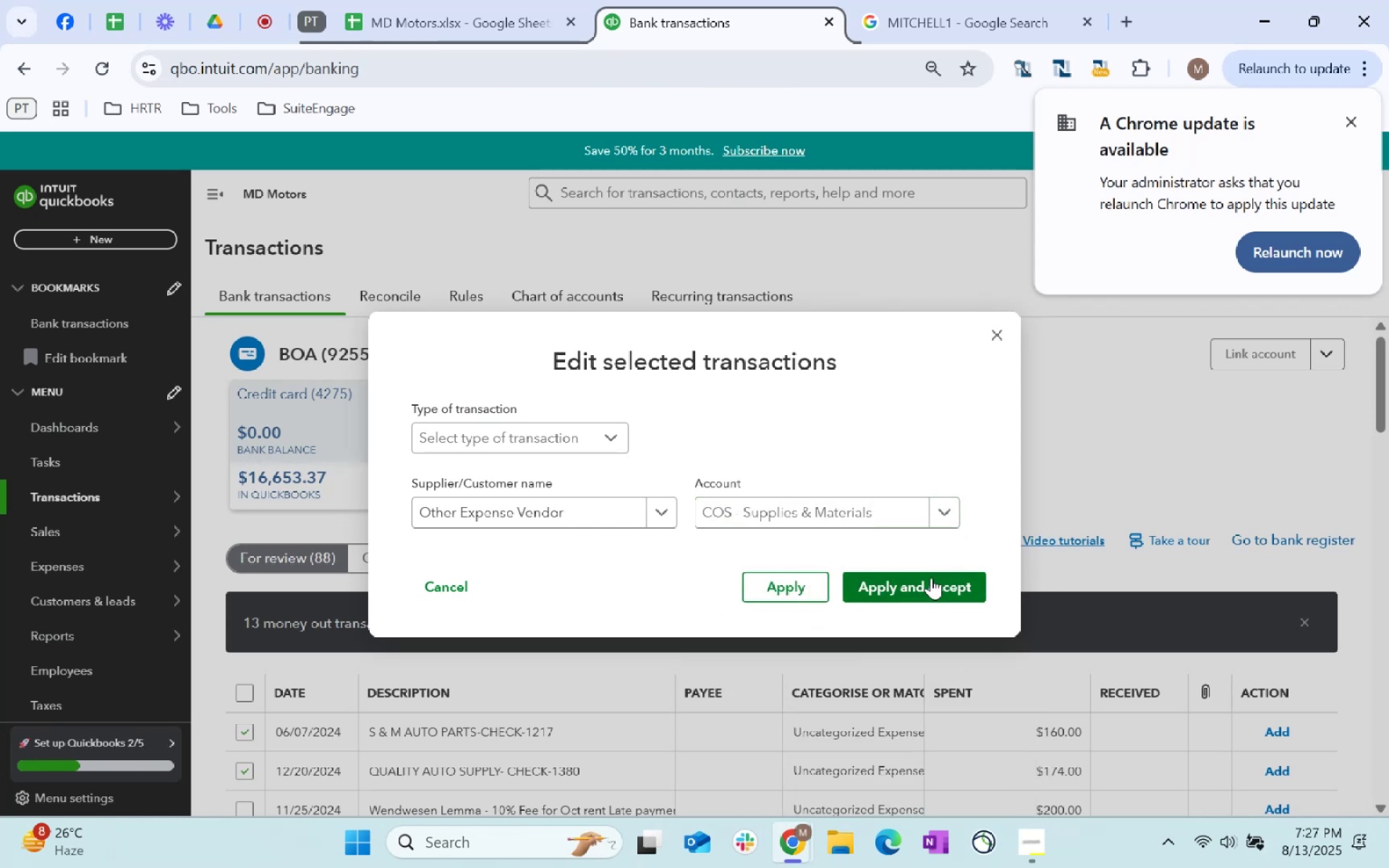 
left_click([931, 577])
 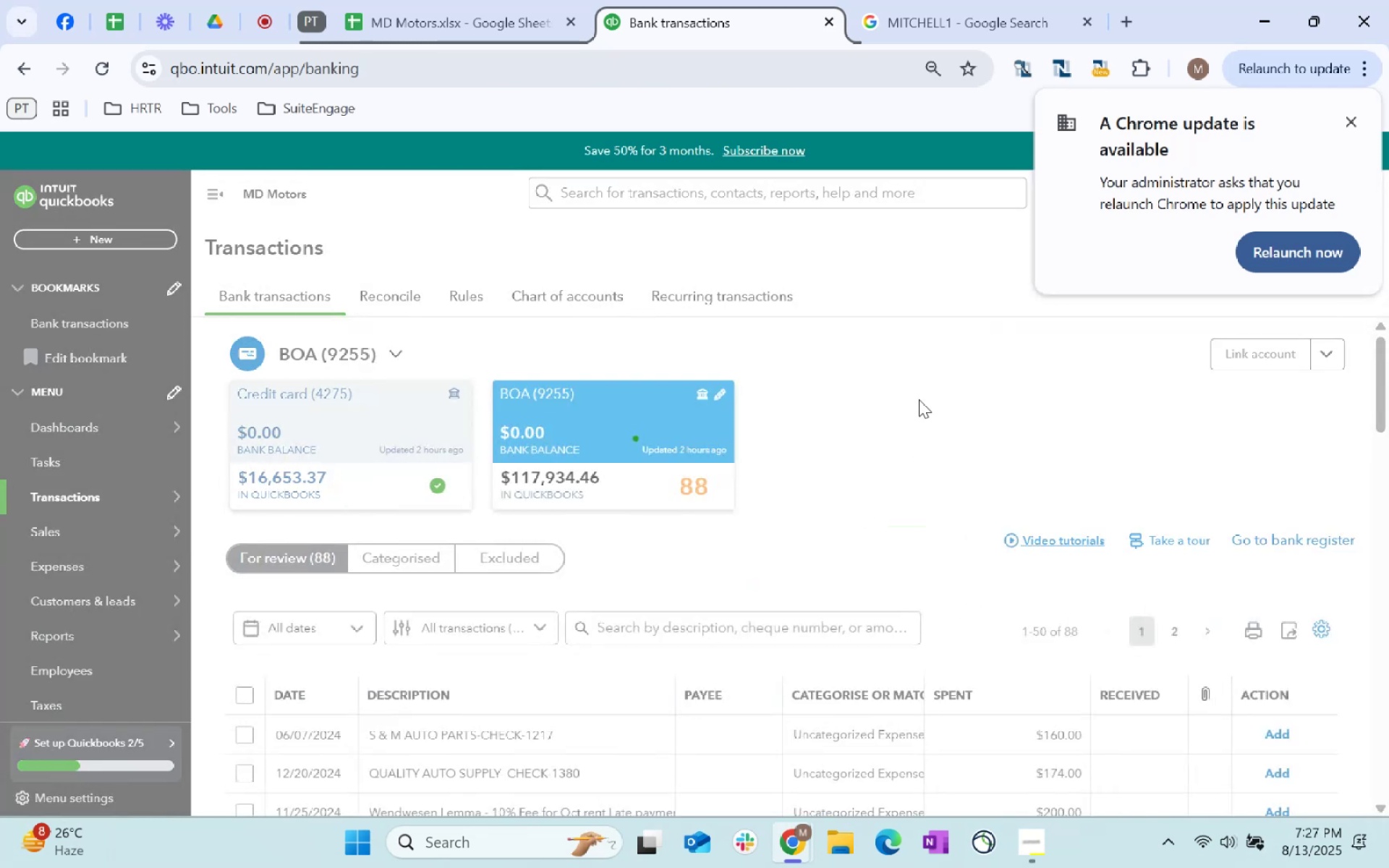 
scroll: coordinate [881, 439], scroll_direction: down, amount: 3.0
 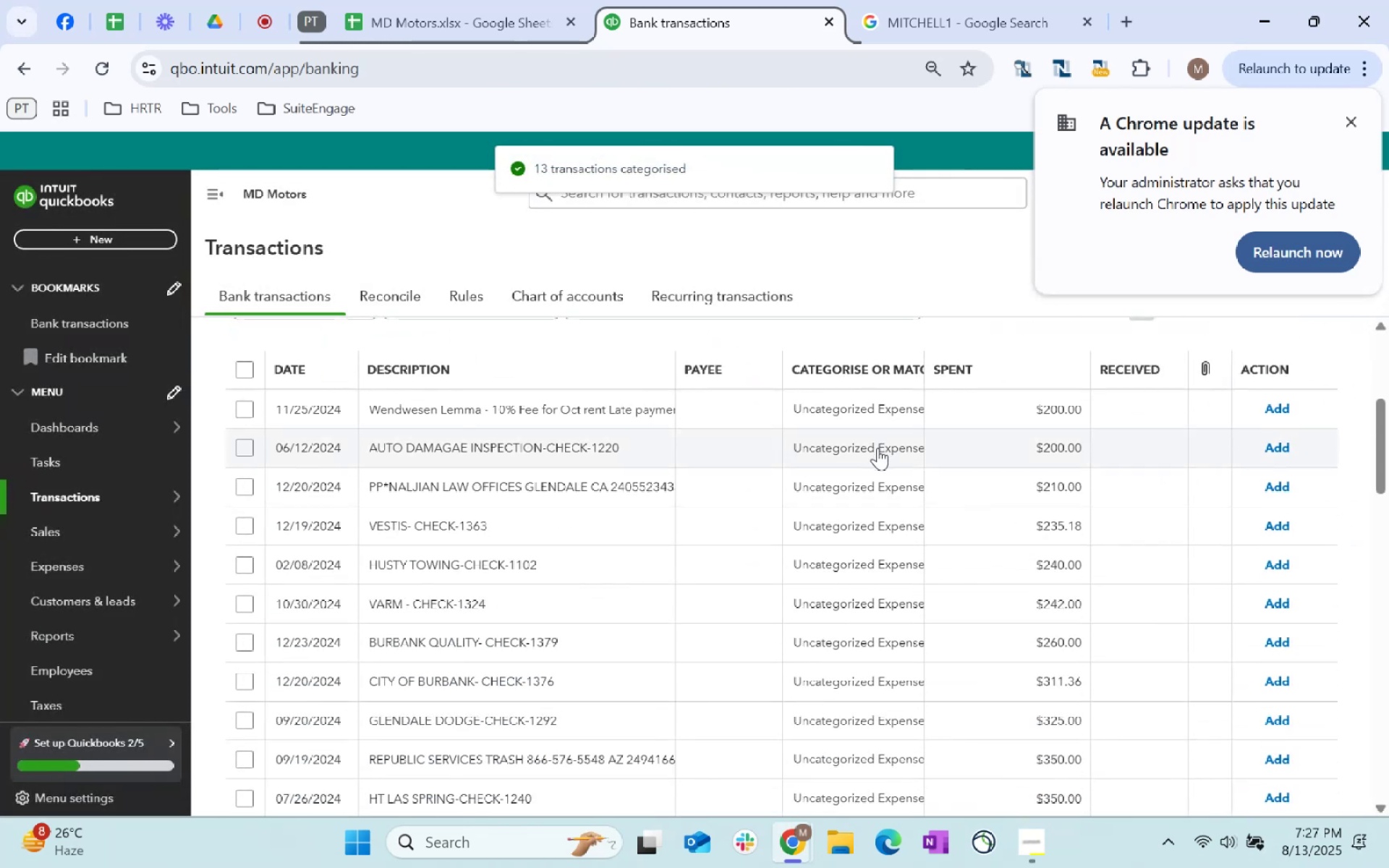 
scroll: coordinate [877, 448], scroll_direction: up, amount: 5.0
 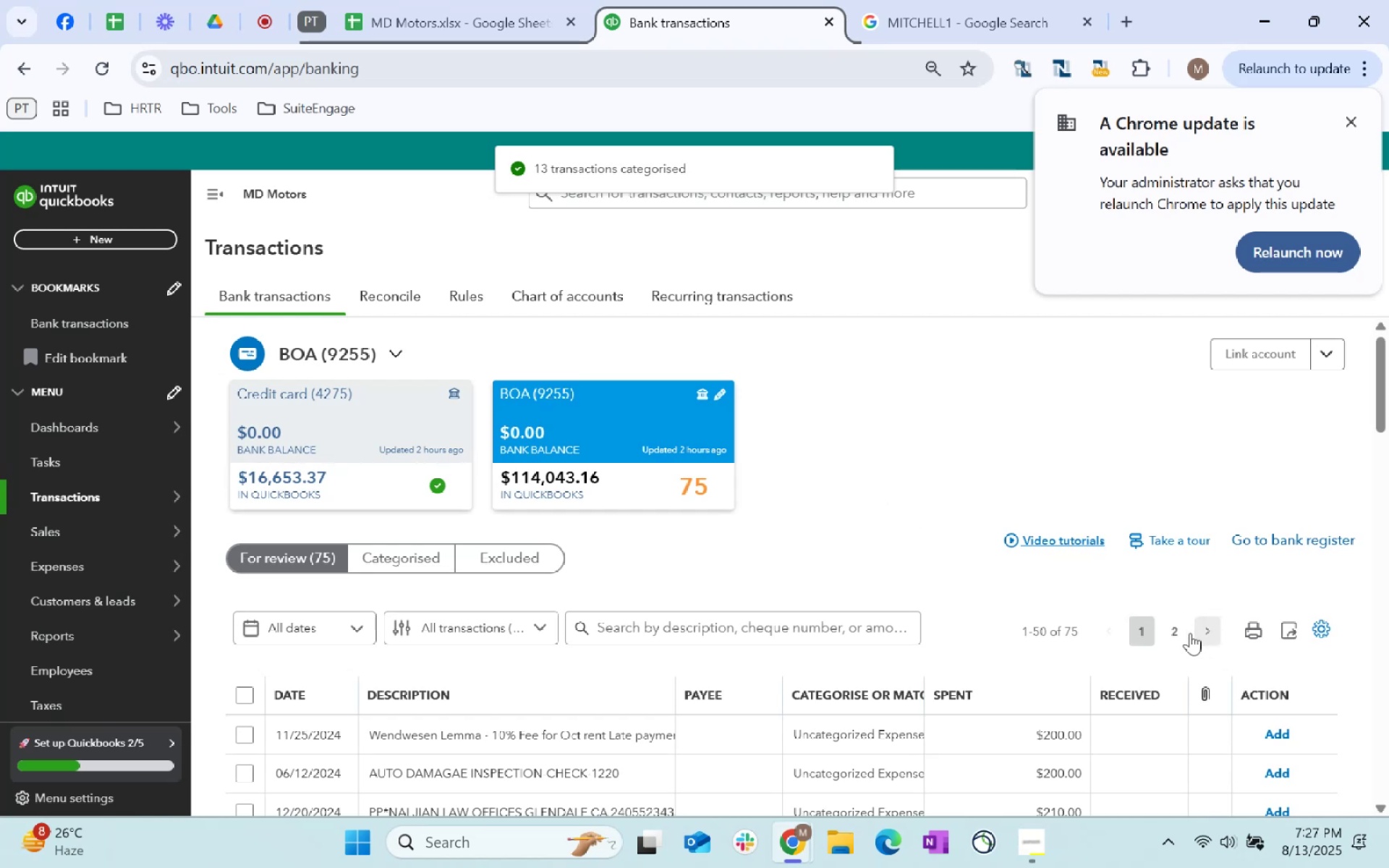 
left_click([1168, 644])
 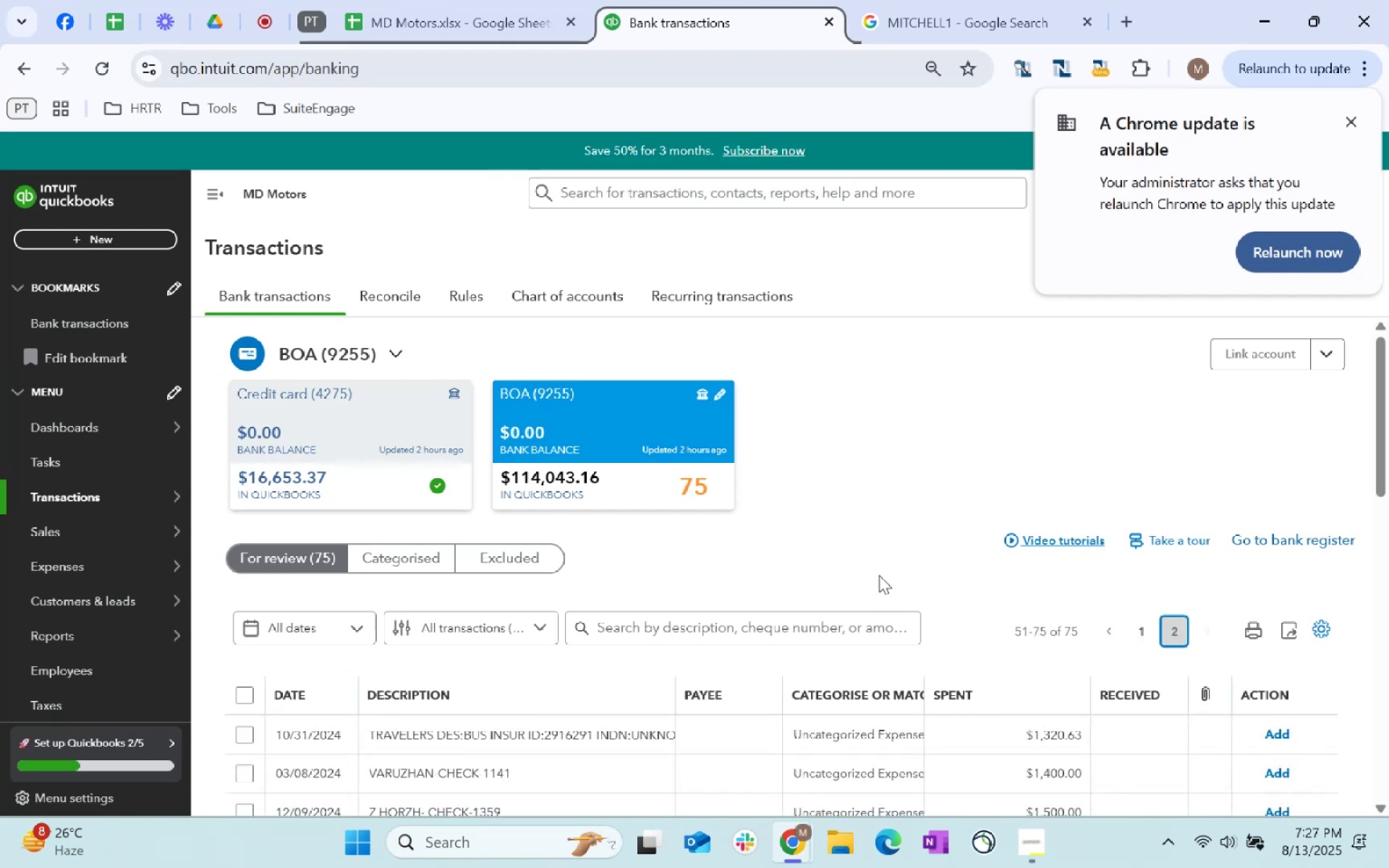 
scroll: coordinate [872, 592], scroll_direction: down, amount: 4.0
 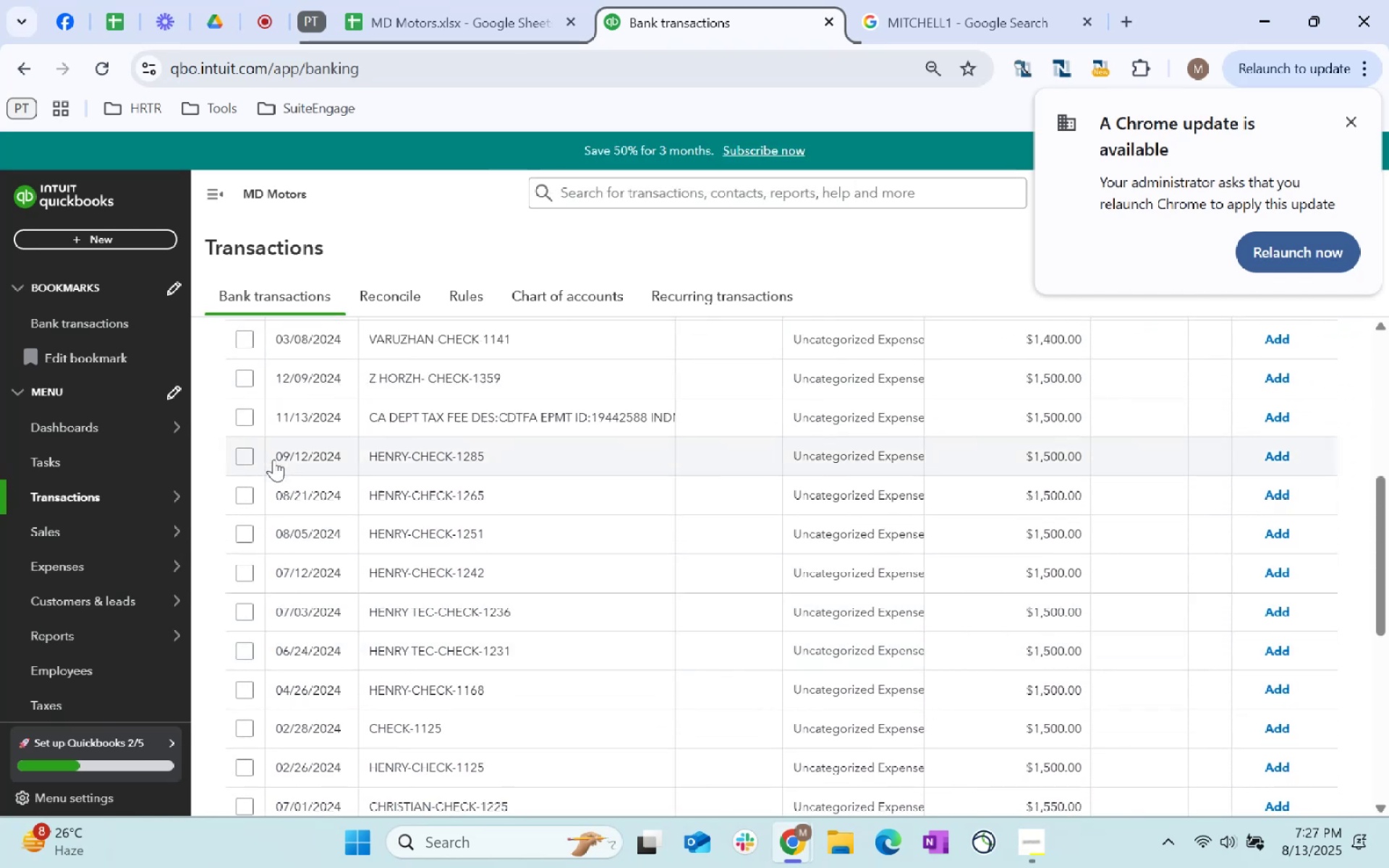 
left_click([239, 453])
 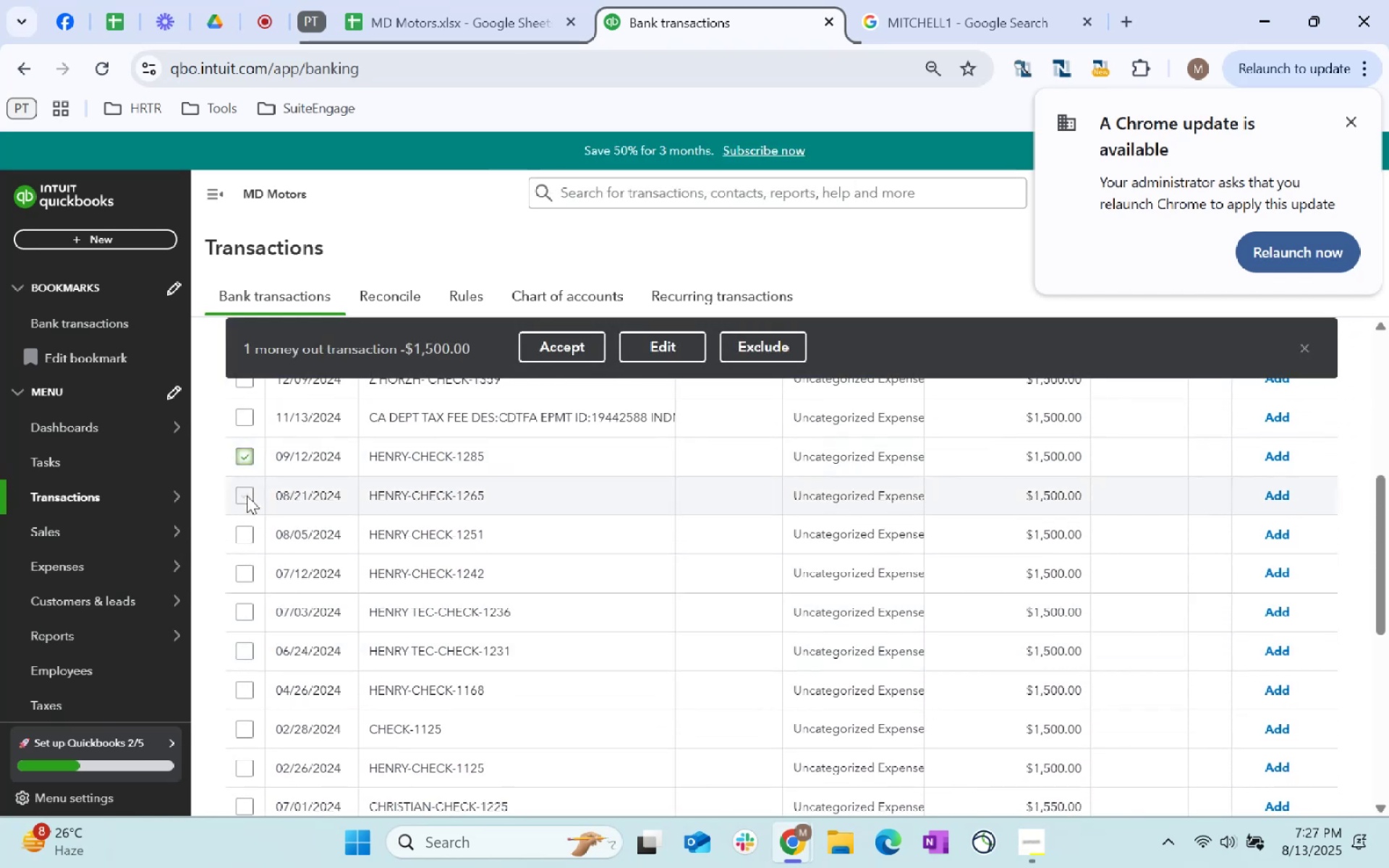 
left_click([247, 495])
 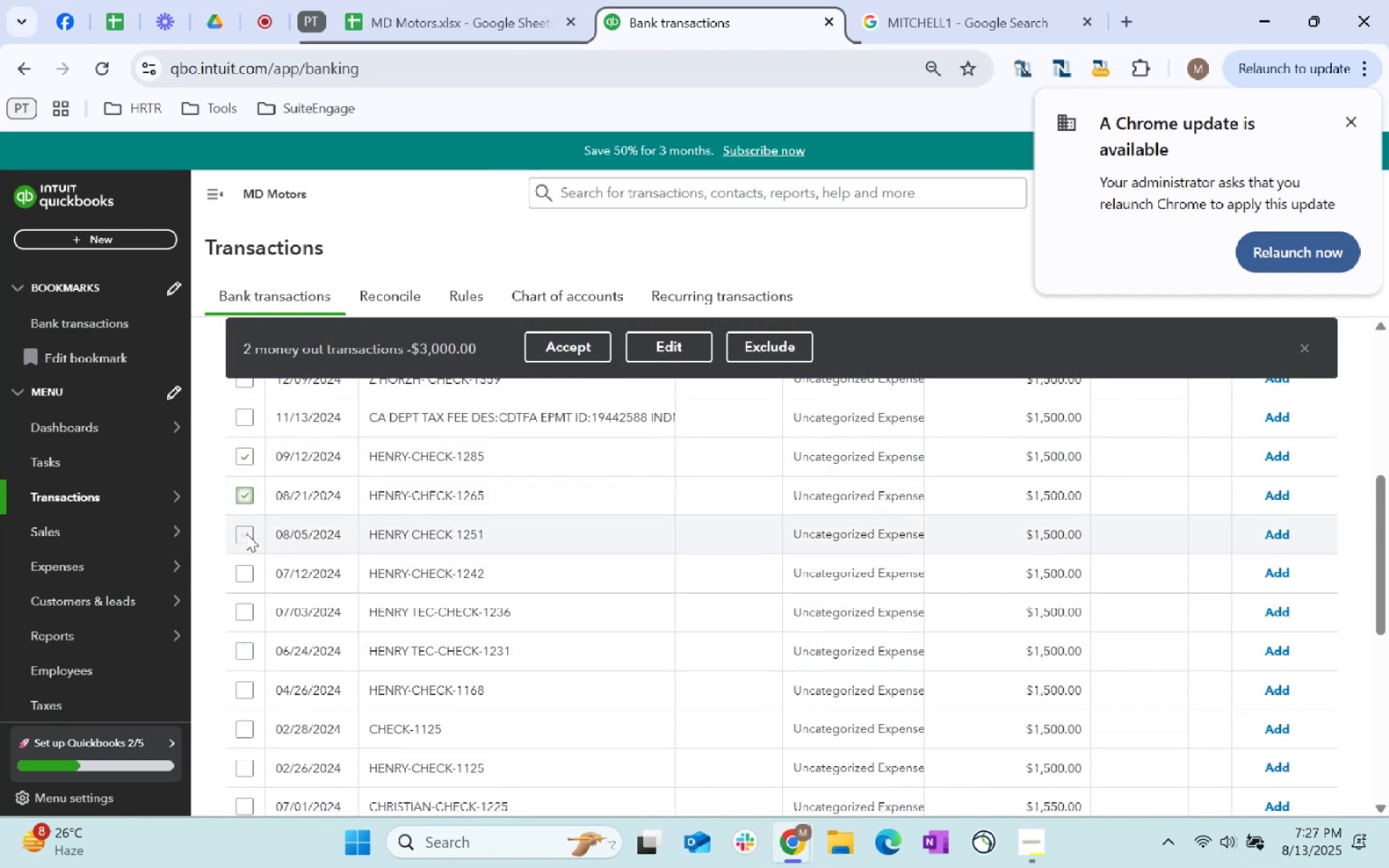 
double_click([246, 533])
 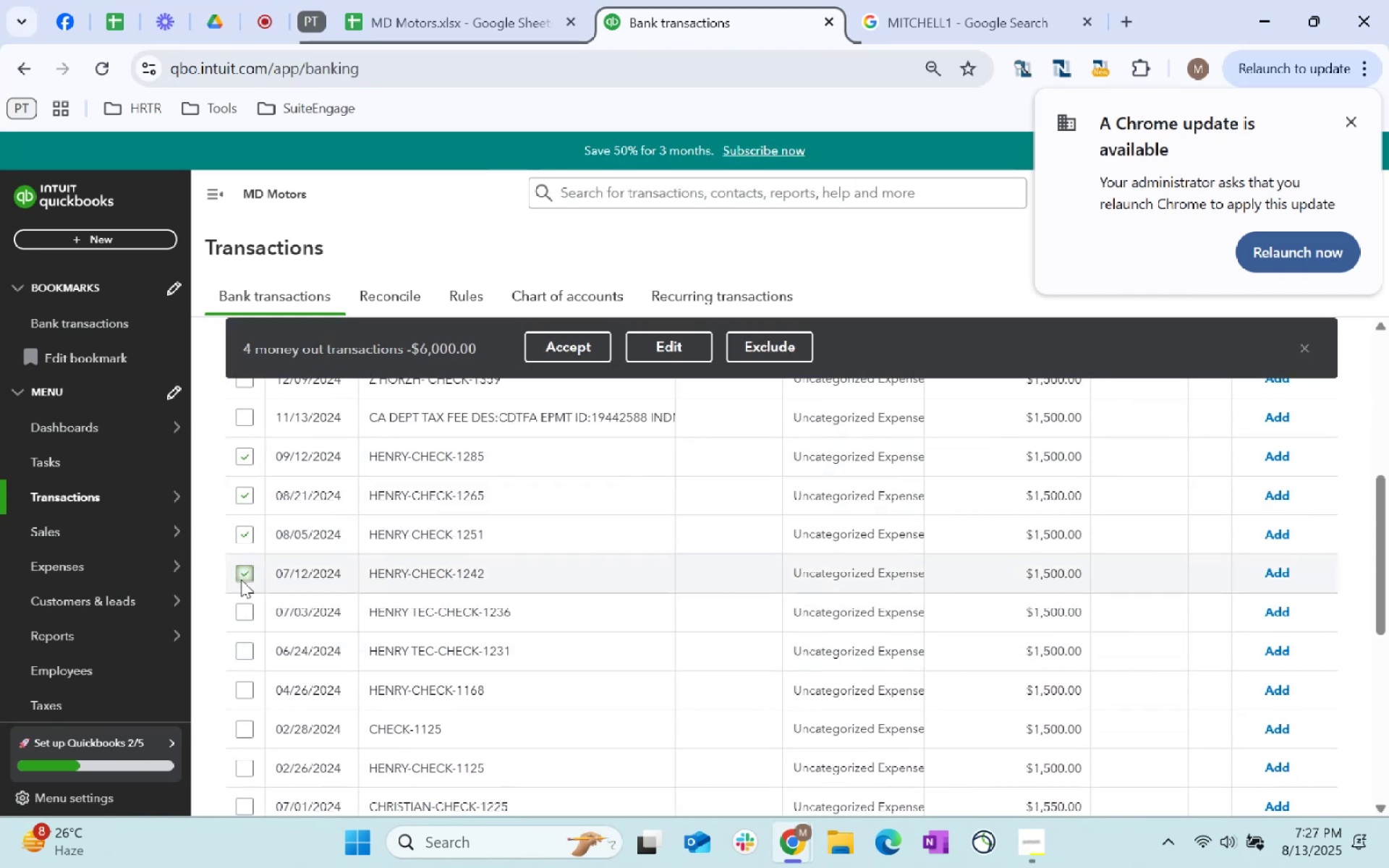 
double_click([240, 614])
 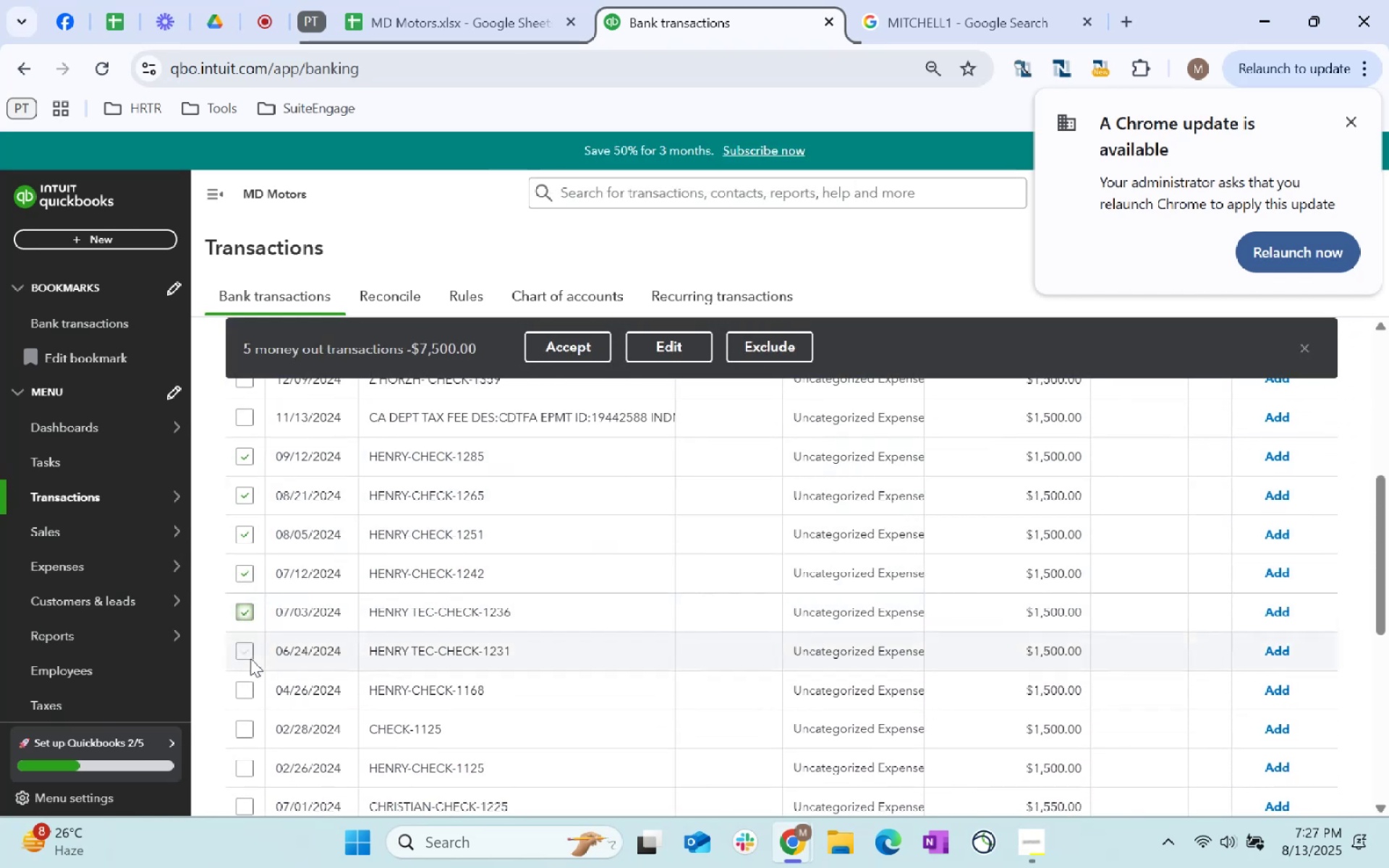 
left_click([242, 652])
 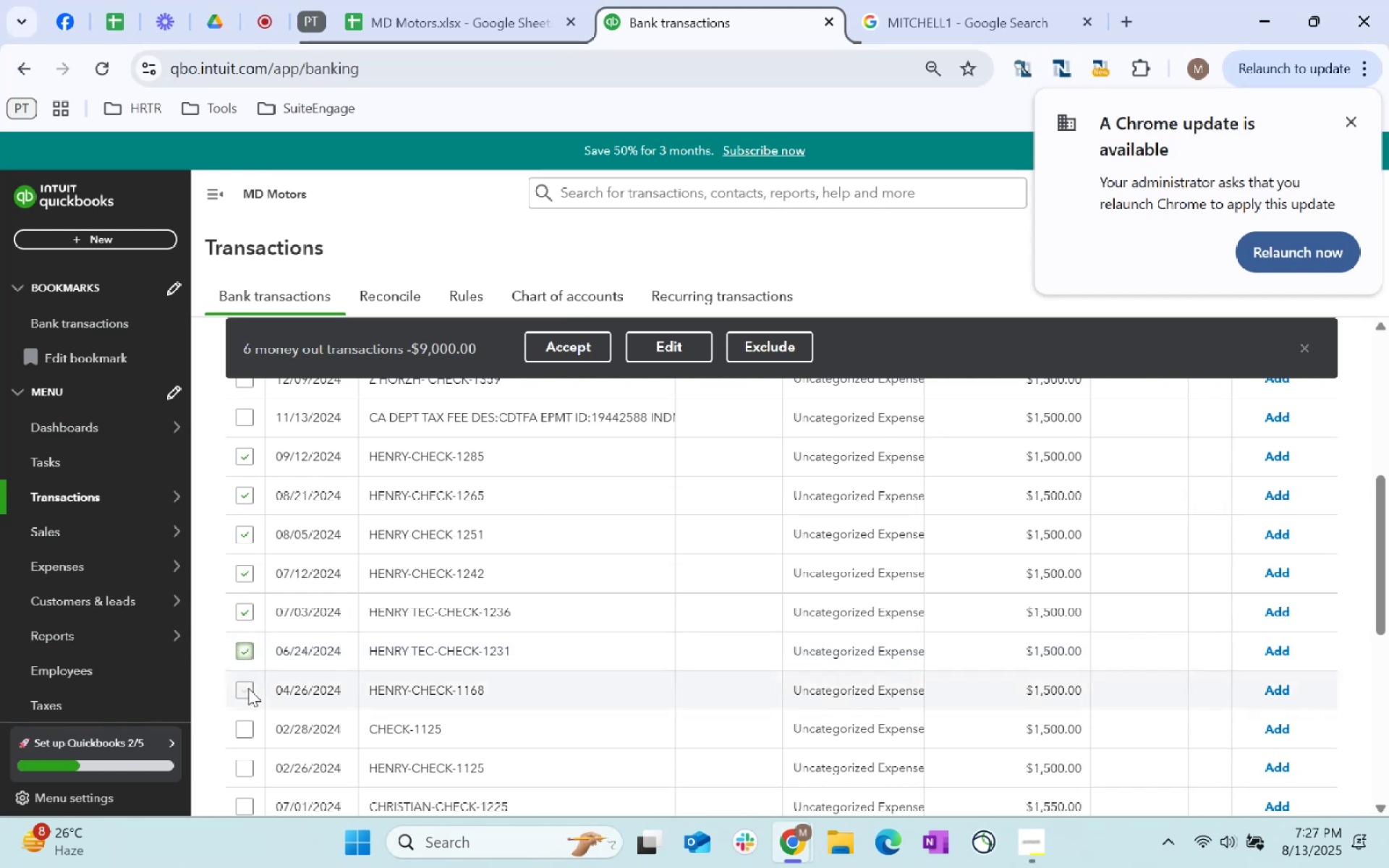 
left_click([248, 688])
 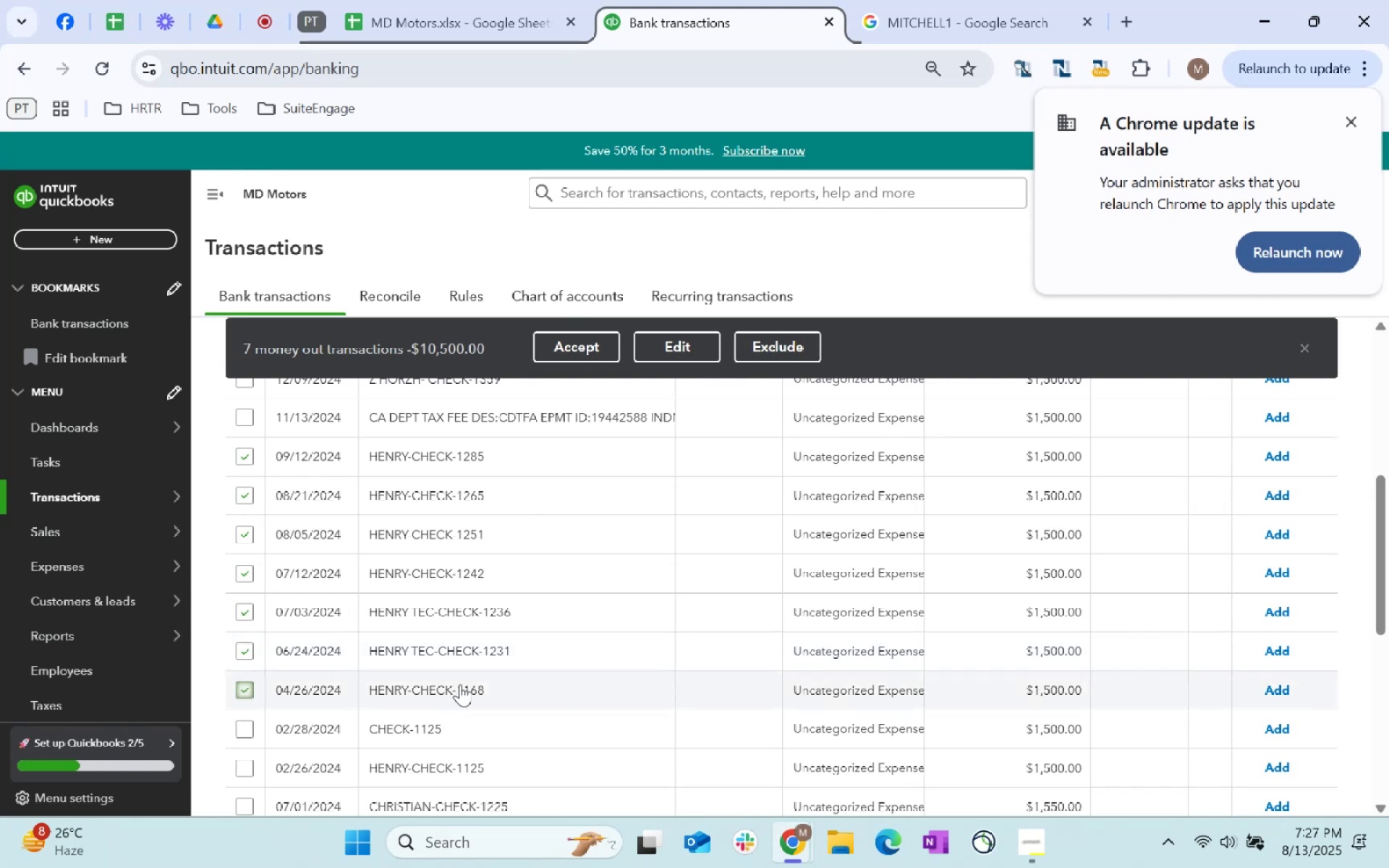 
scroll: coordinate [465, 677], scroll_direction: down, amount: 1.0
 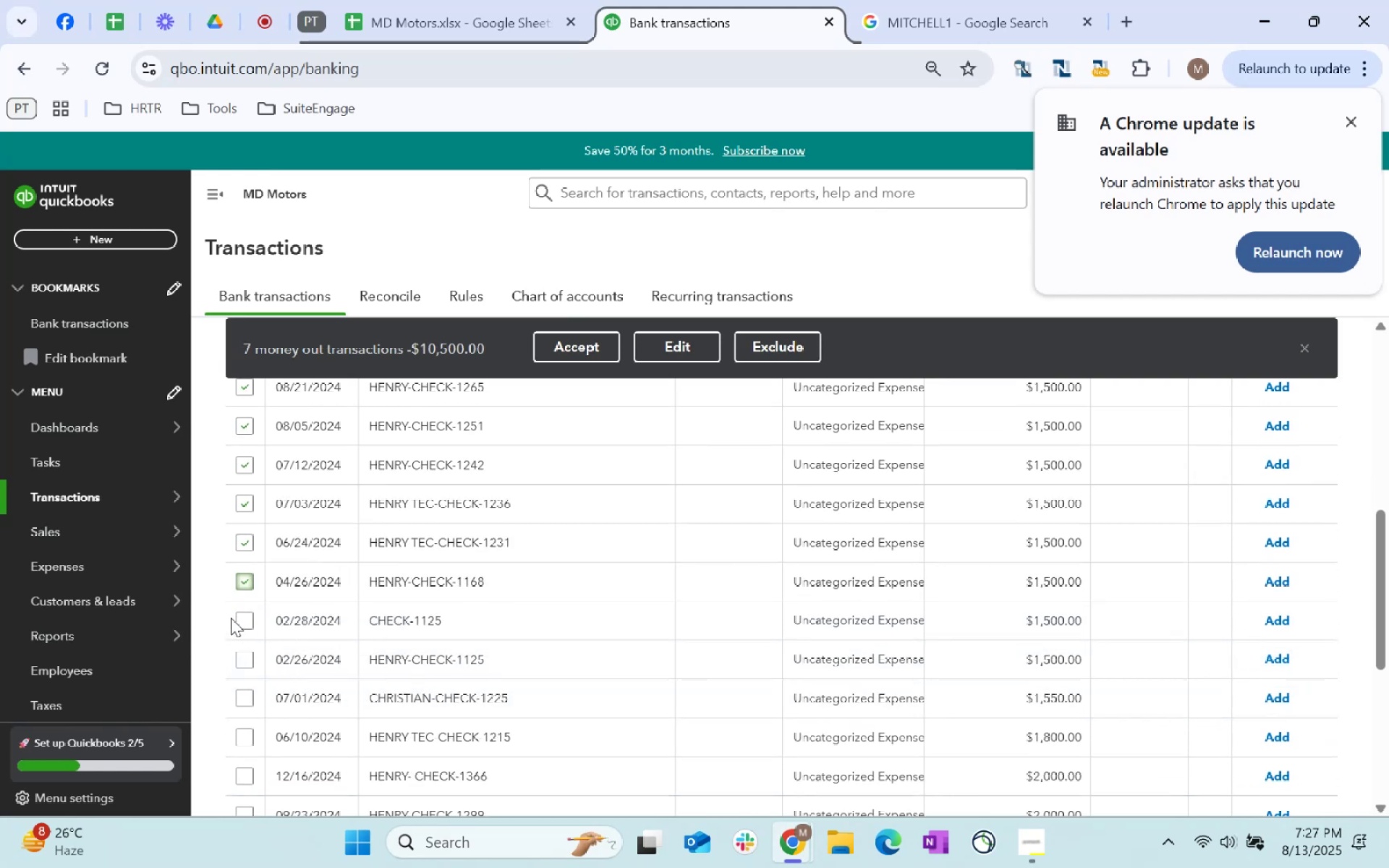 
left_click([245, 619])
 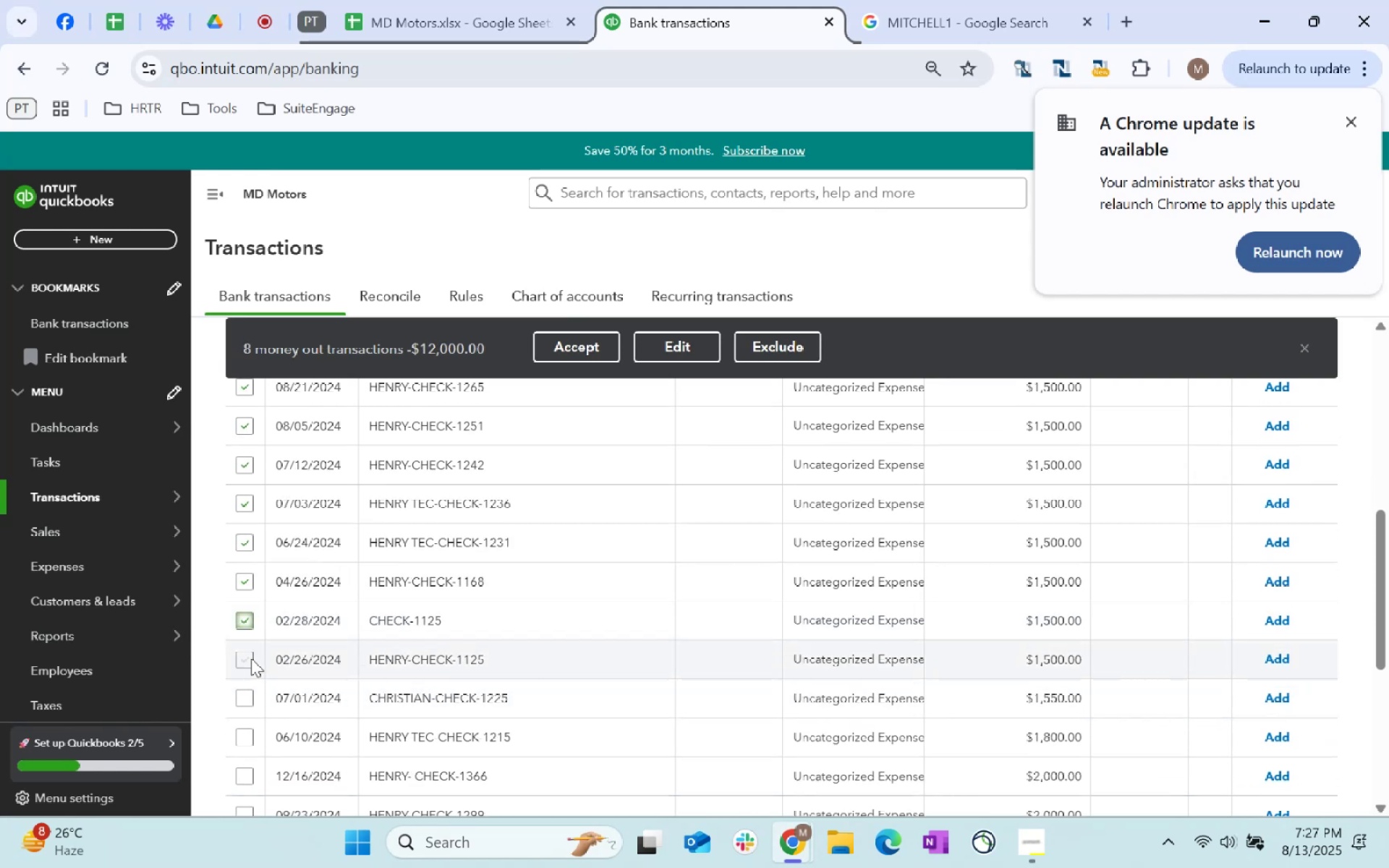 
left_click([251, 659])
 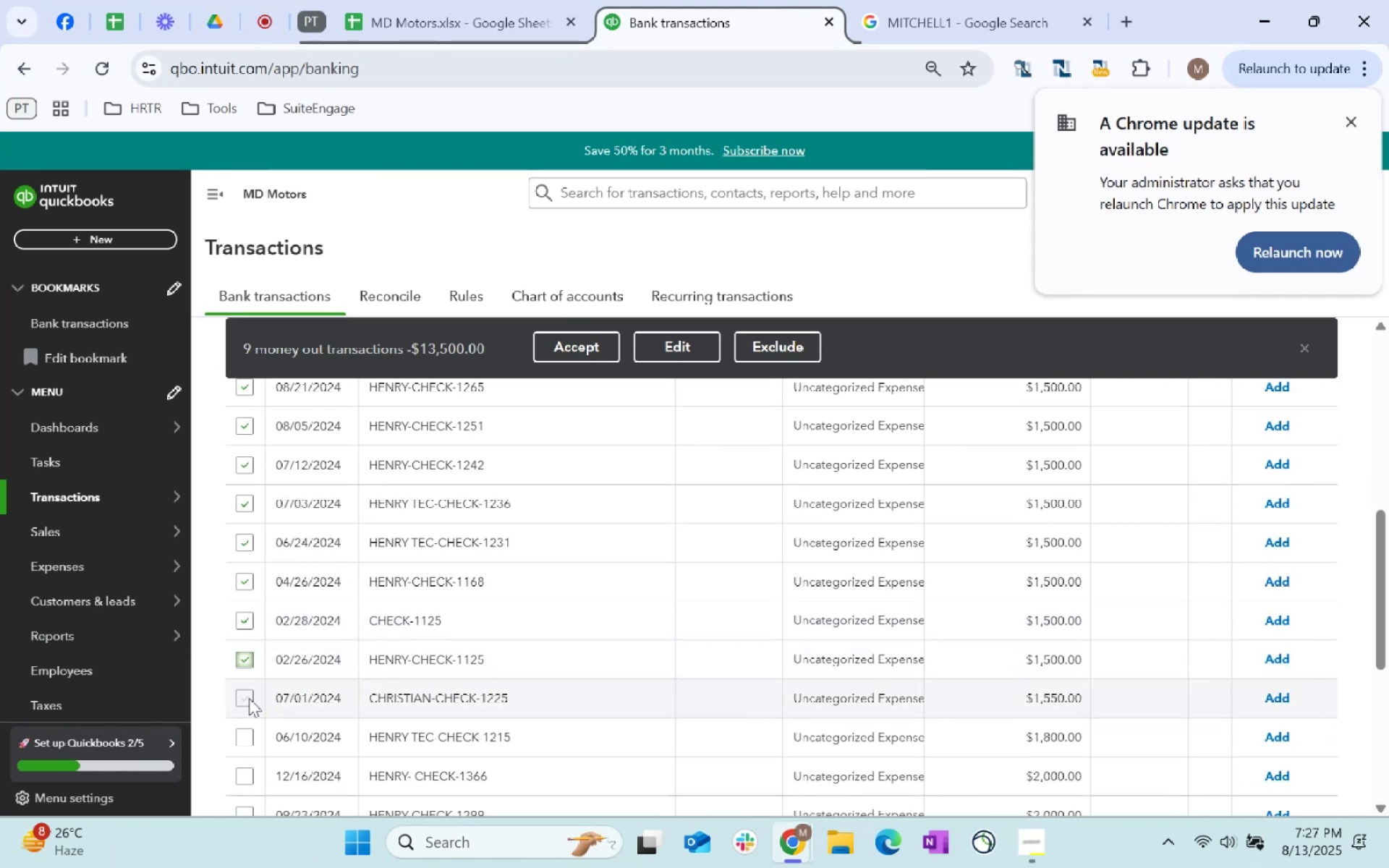 
left_click([250, 738])
 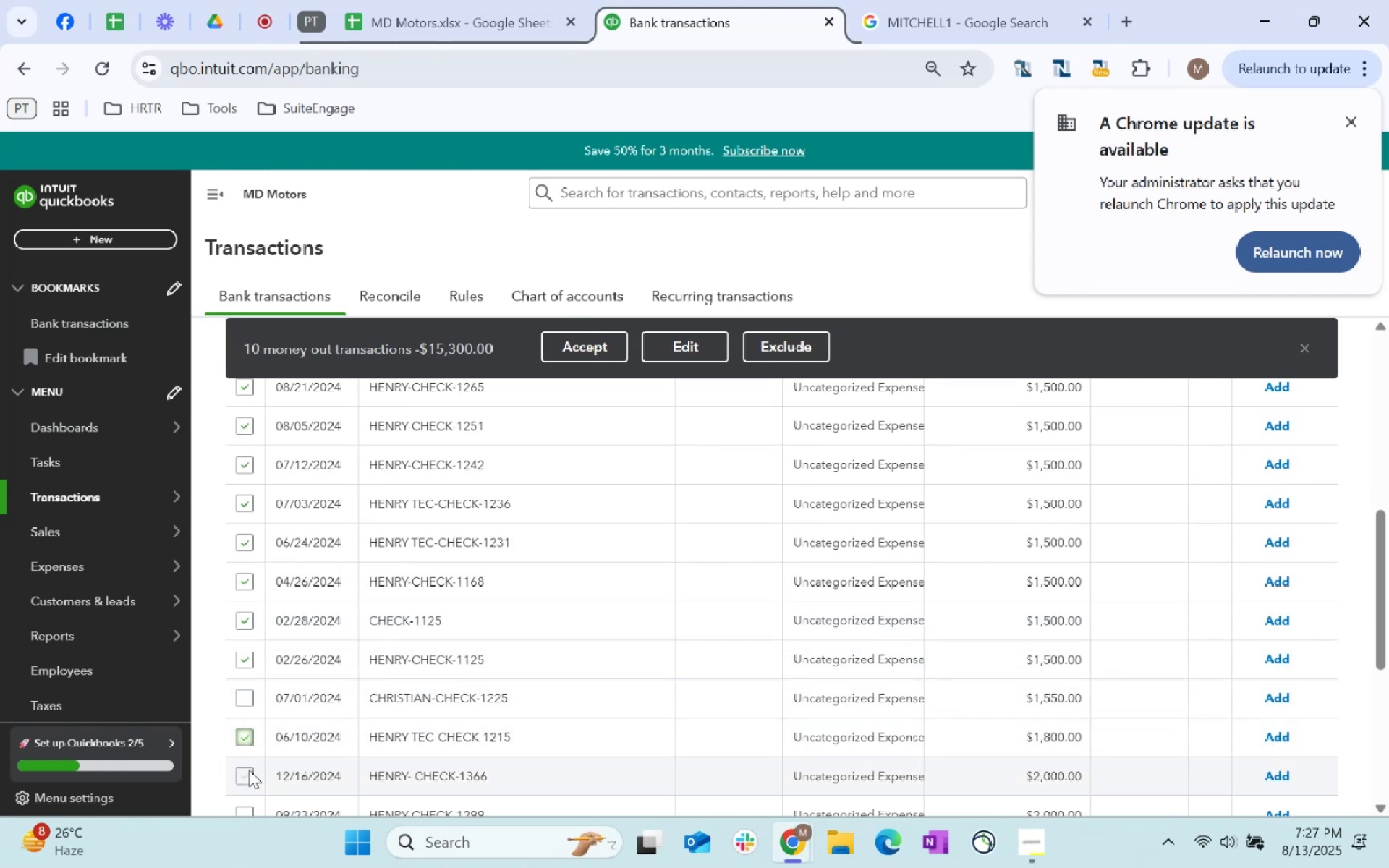 
left_click([244, 778])
 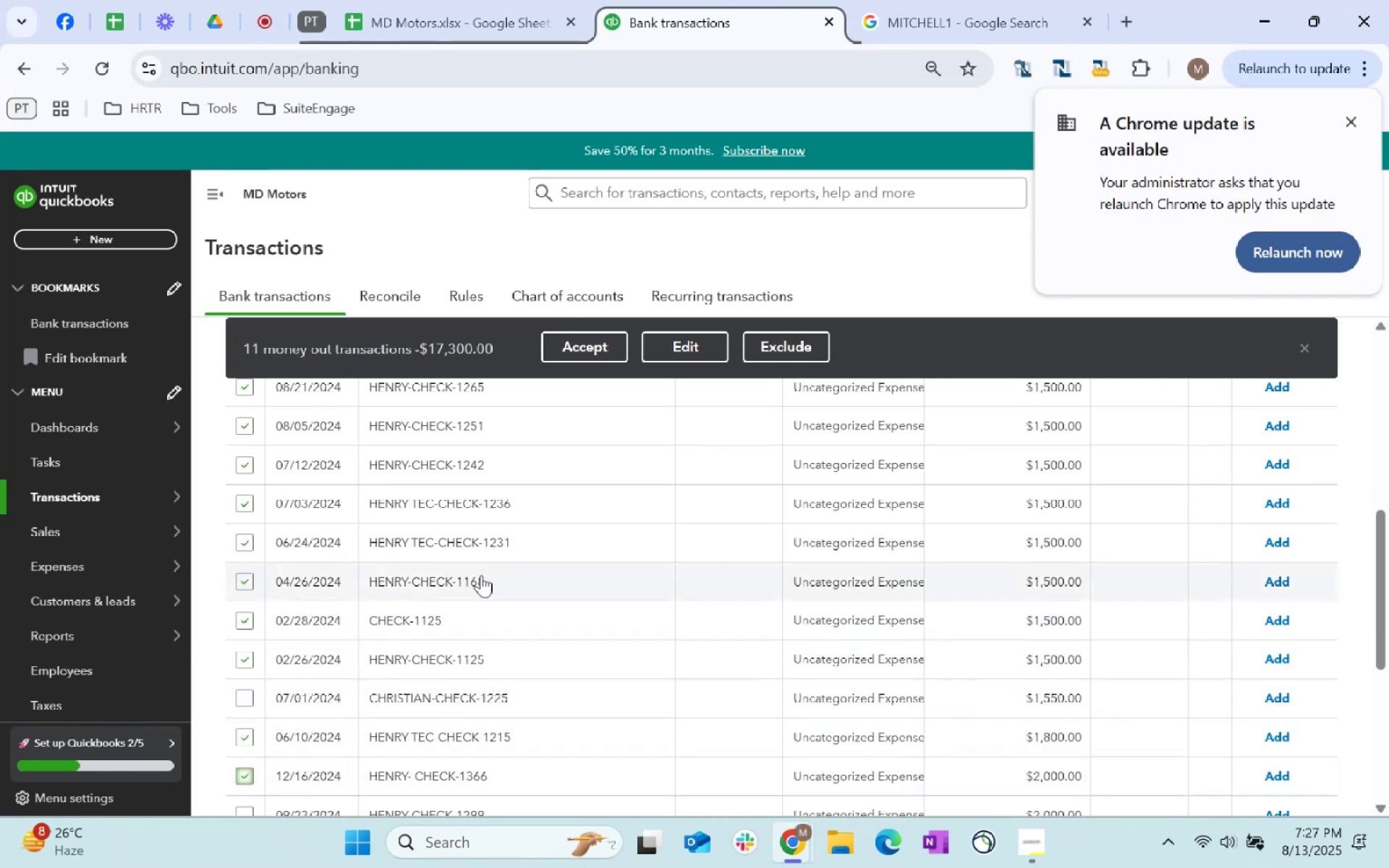 
scroll: coordinate [484, 570], scroll_direction: down, amount: 2.0
 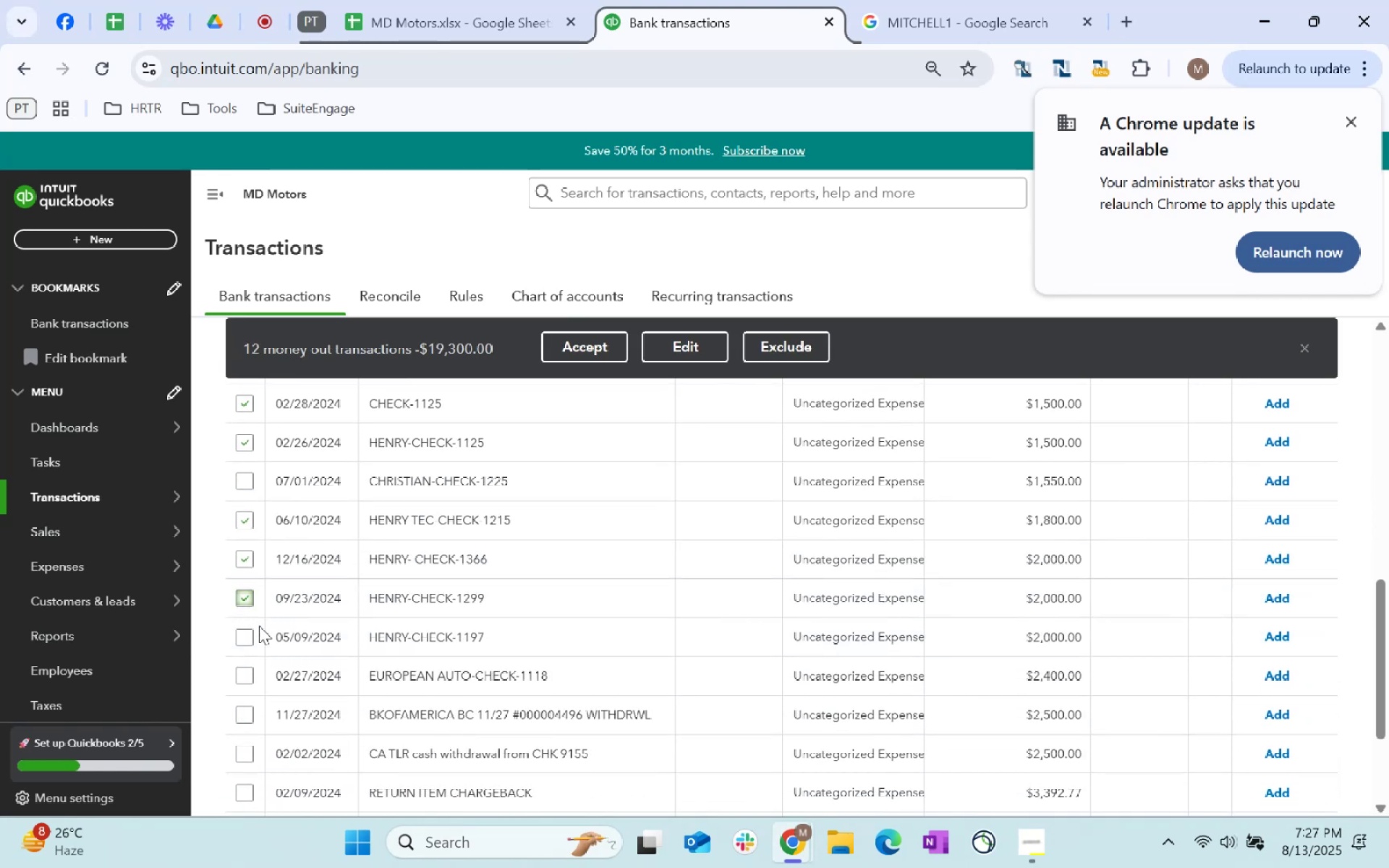 
left_click([247, 639])
 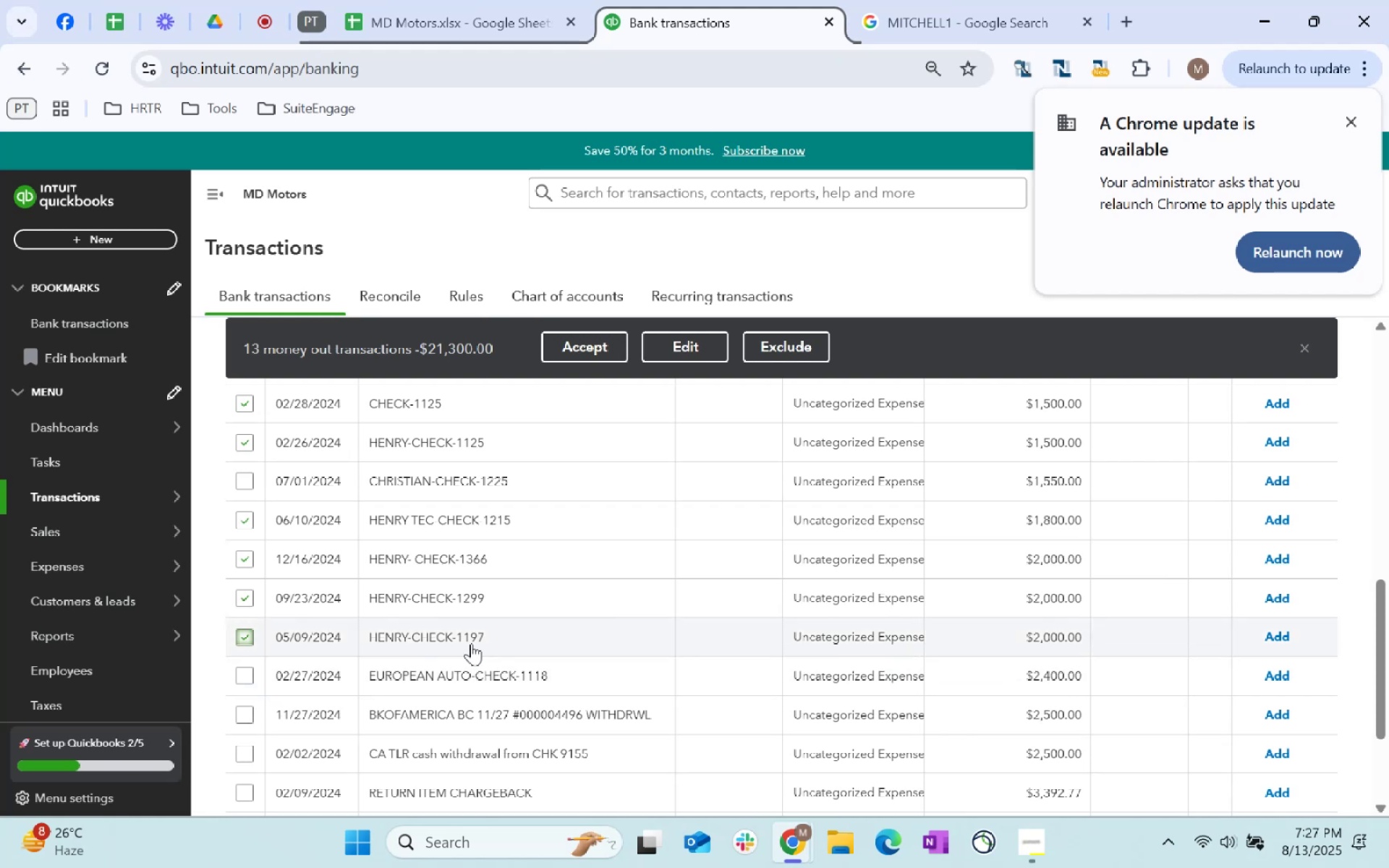 
scroll: coordinate [472, 639], scroll_direction: down, amount: 2.0
 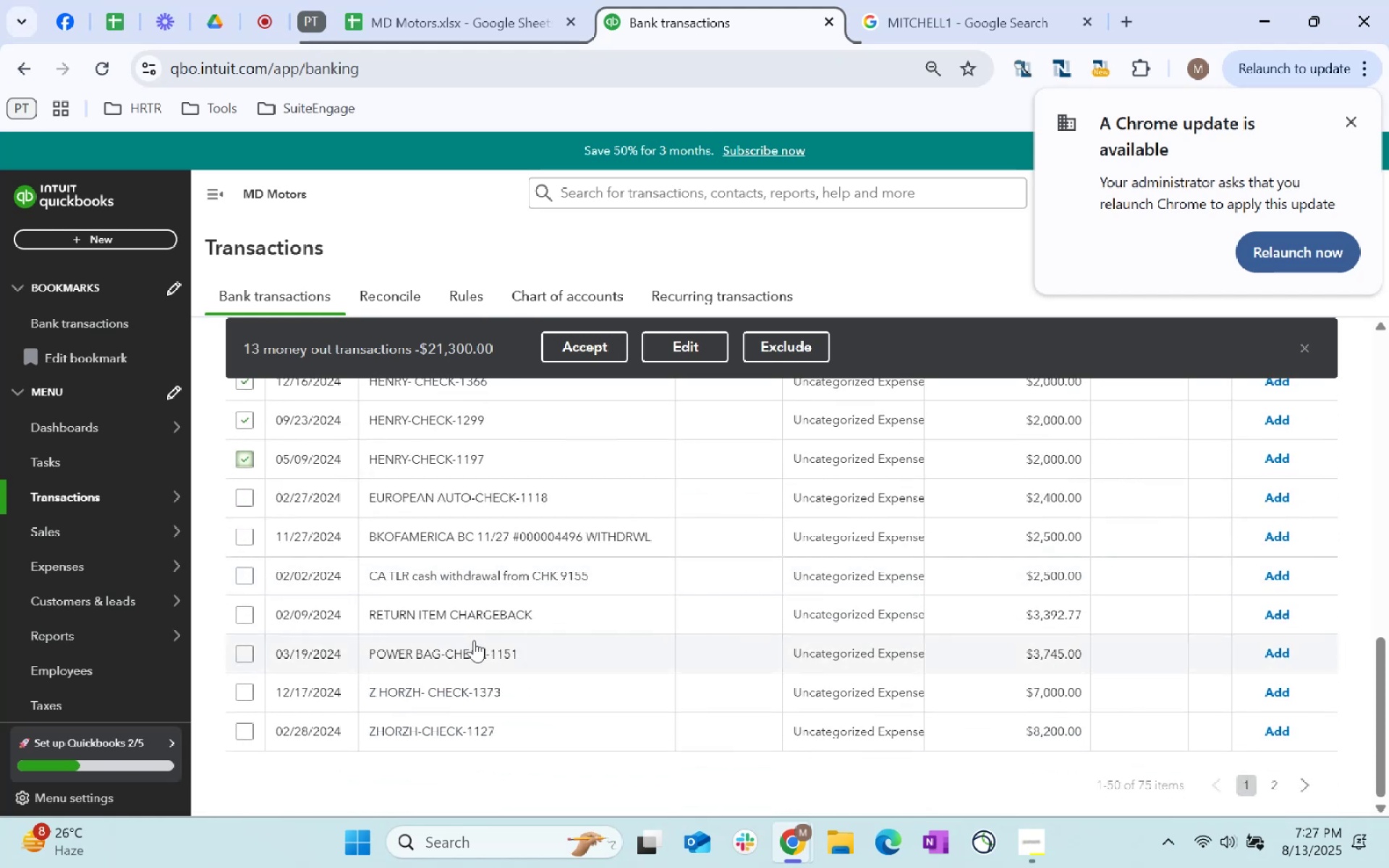 
wait(6.06)
 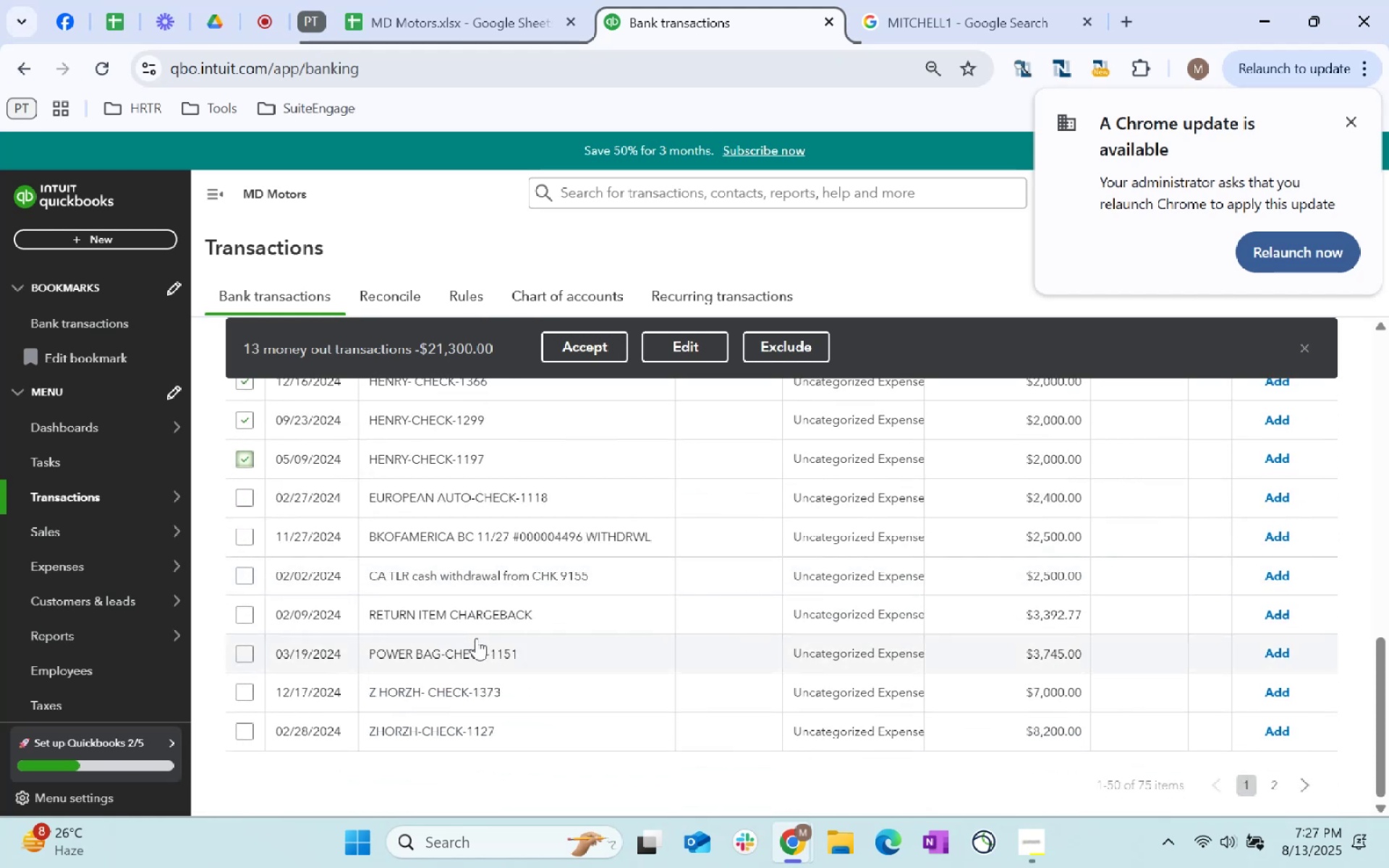 
scroll: coordinate [420, 632], scroll_direction: up, amount: 11.0
 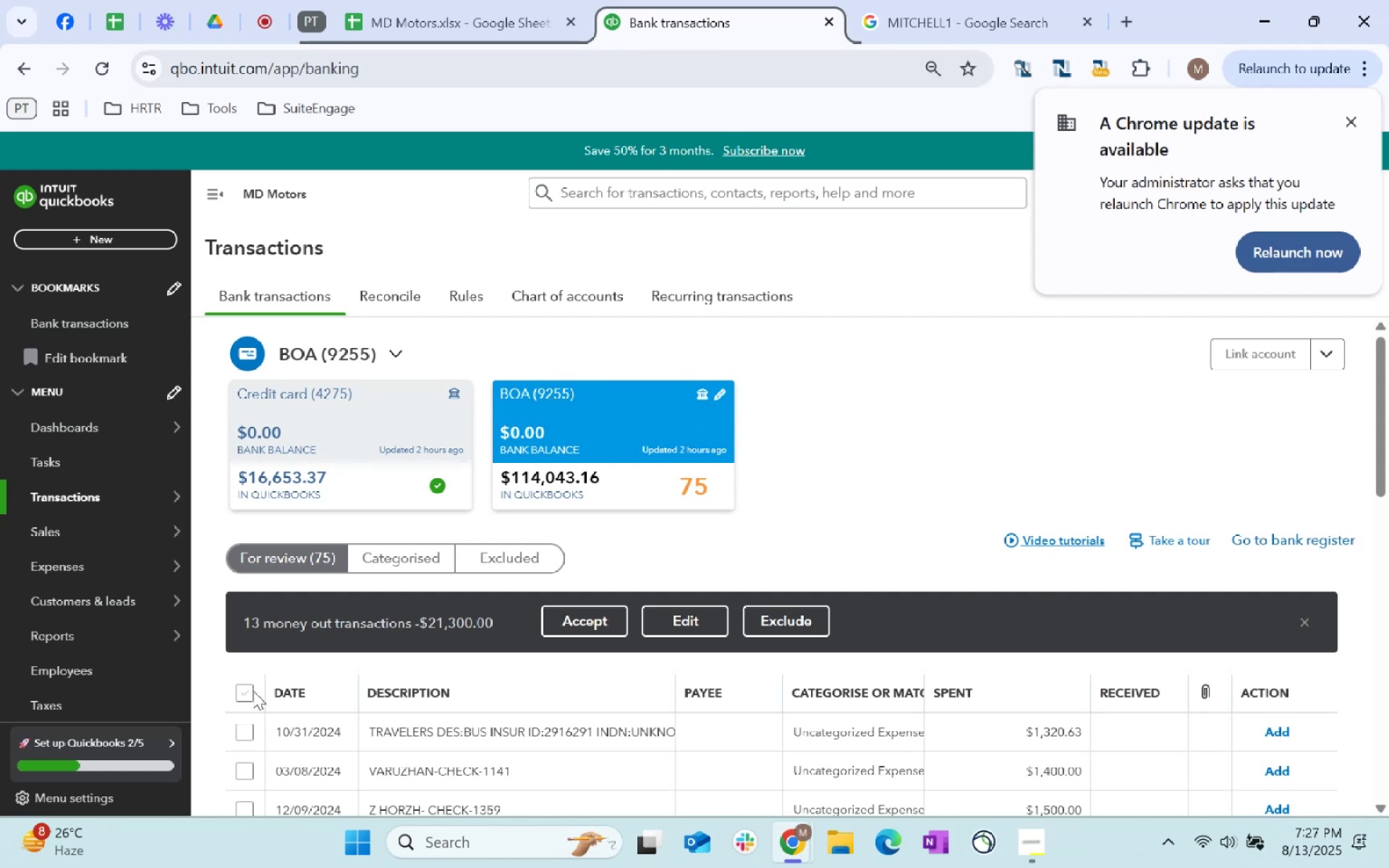 
left_click([255, 691])
 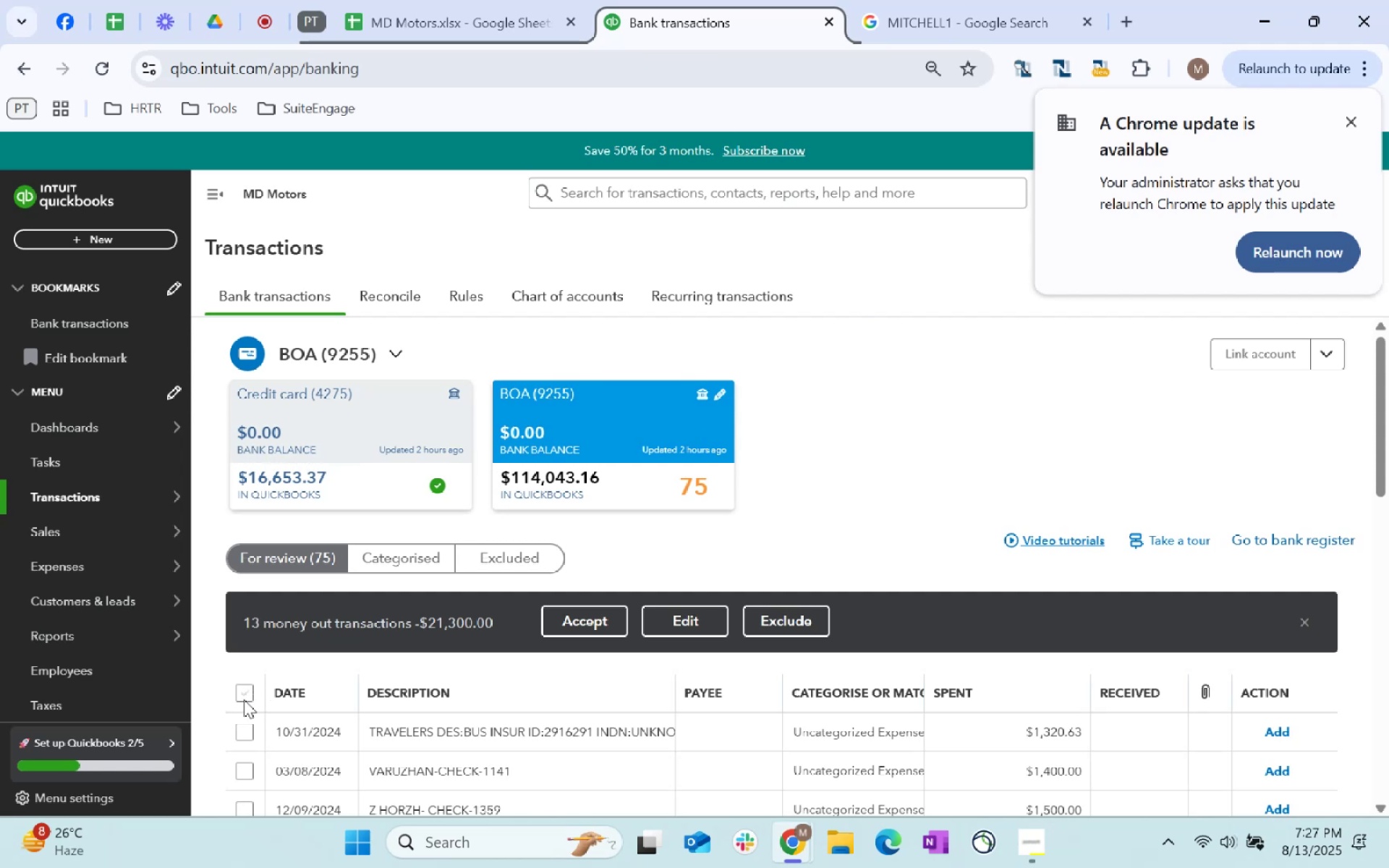 
left_click([250, 693])
 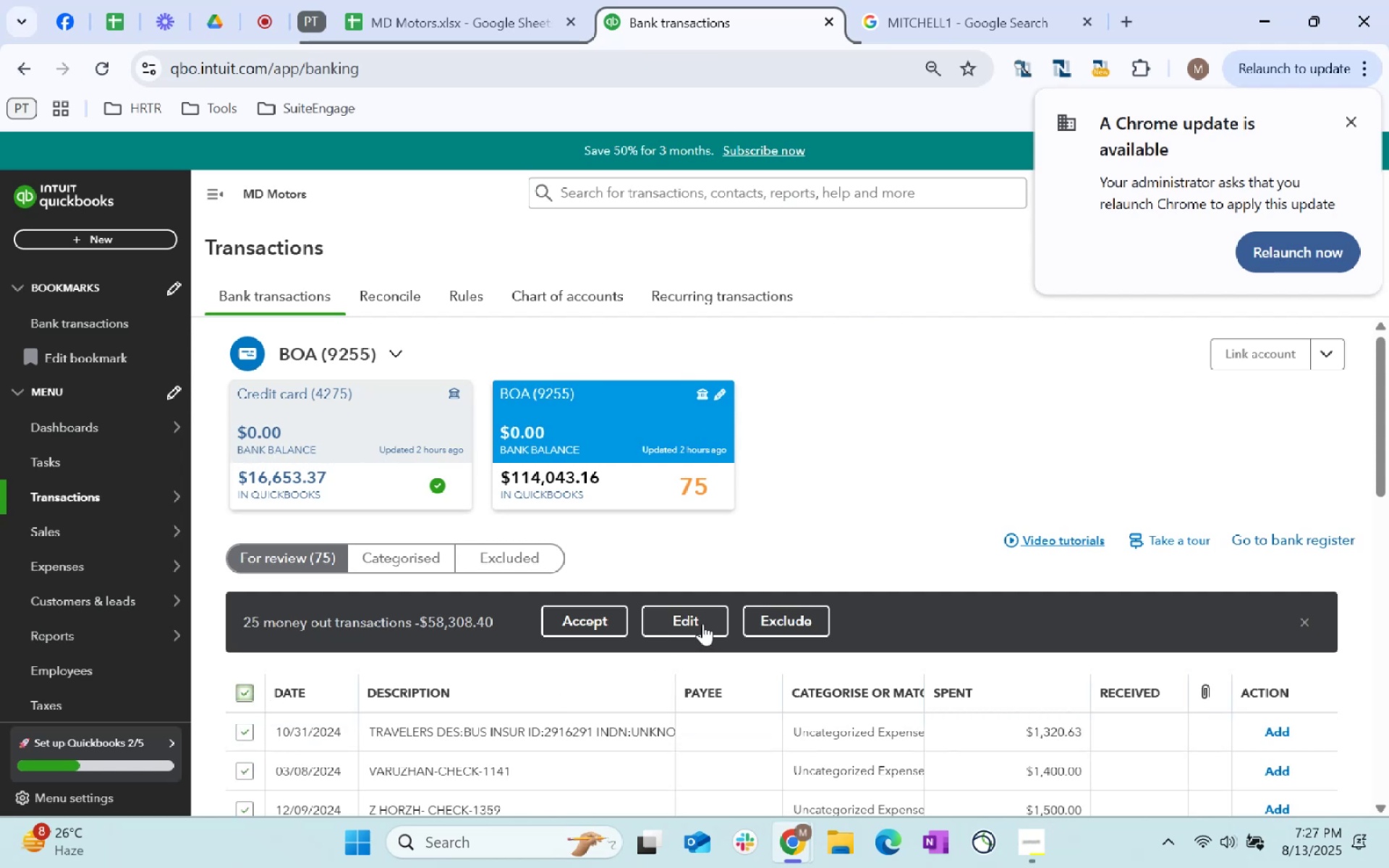 
scroll: coordinate [647, 657], scroll_direction: down, amount: 21.0
 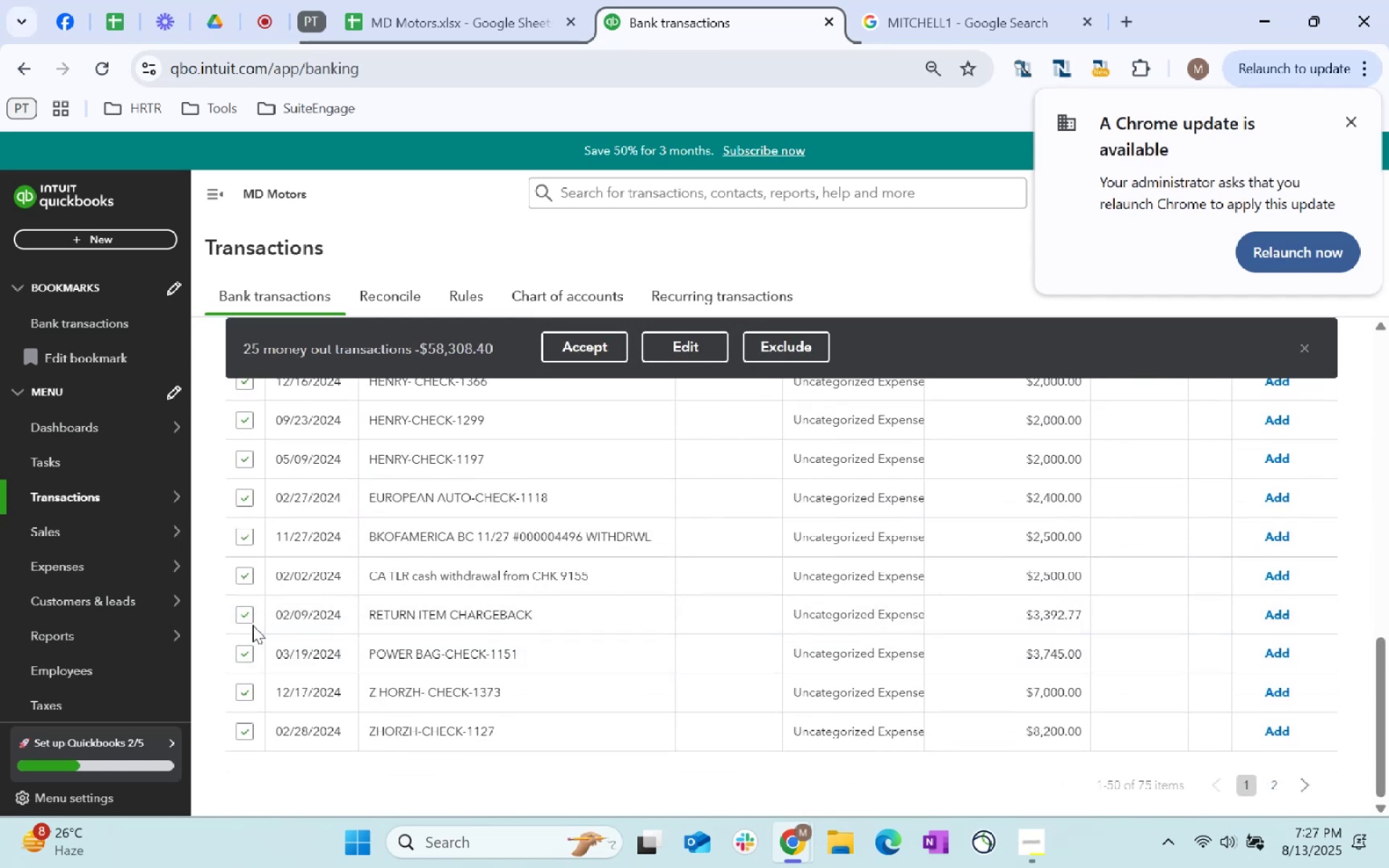 
left_click([247, 623])
 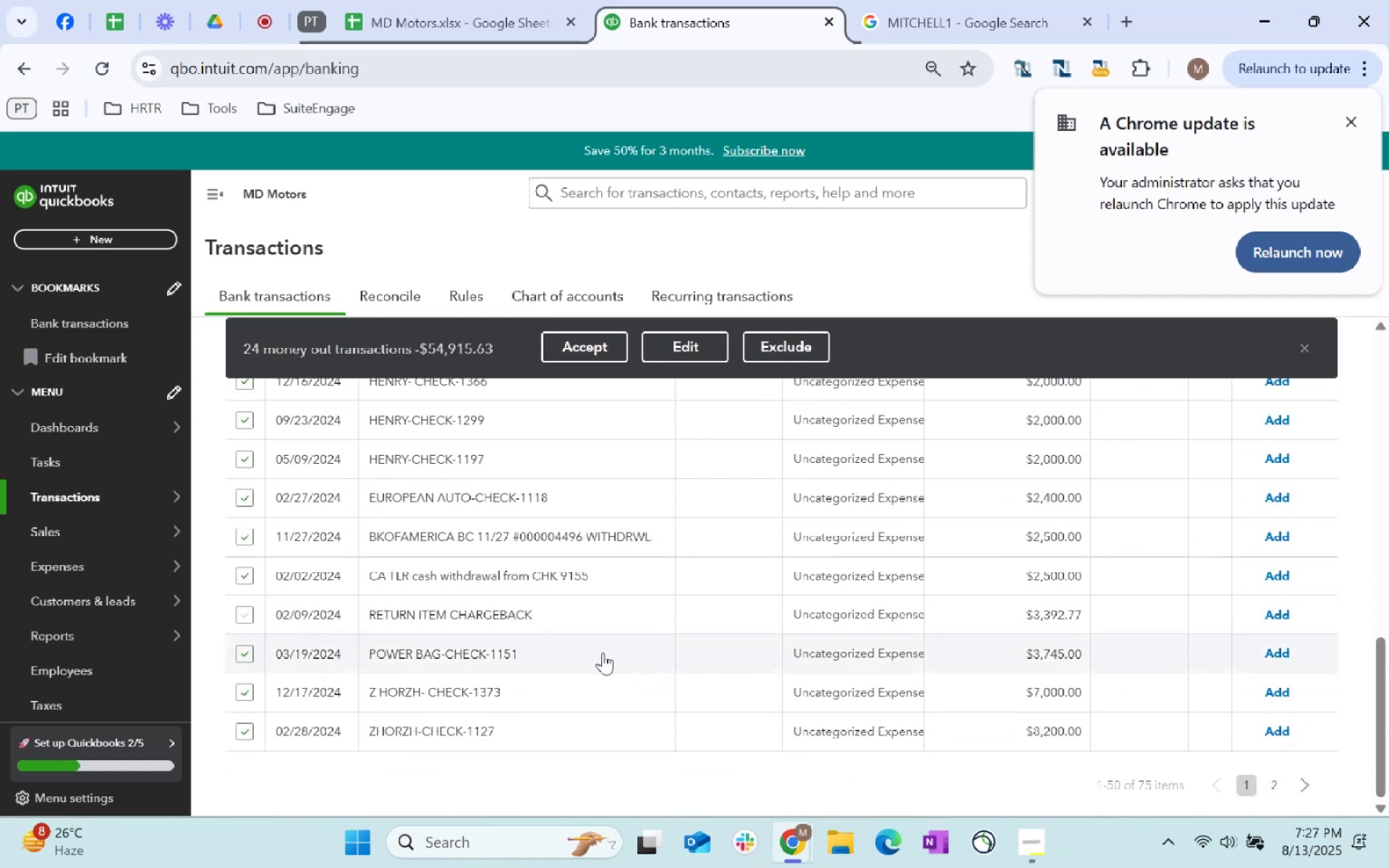 
scroll: coordinate [601, 655], scroll_direction: up, amount: 13.0
 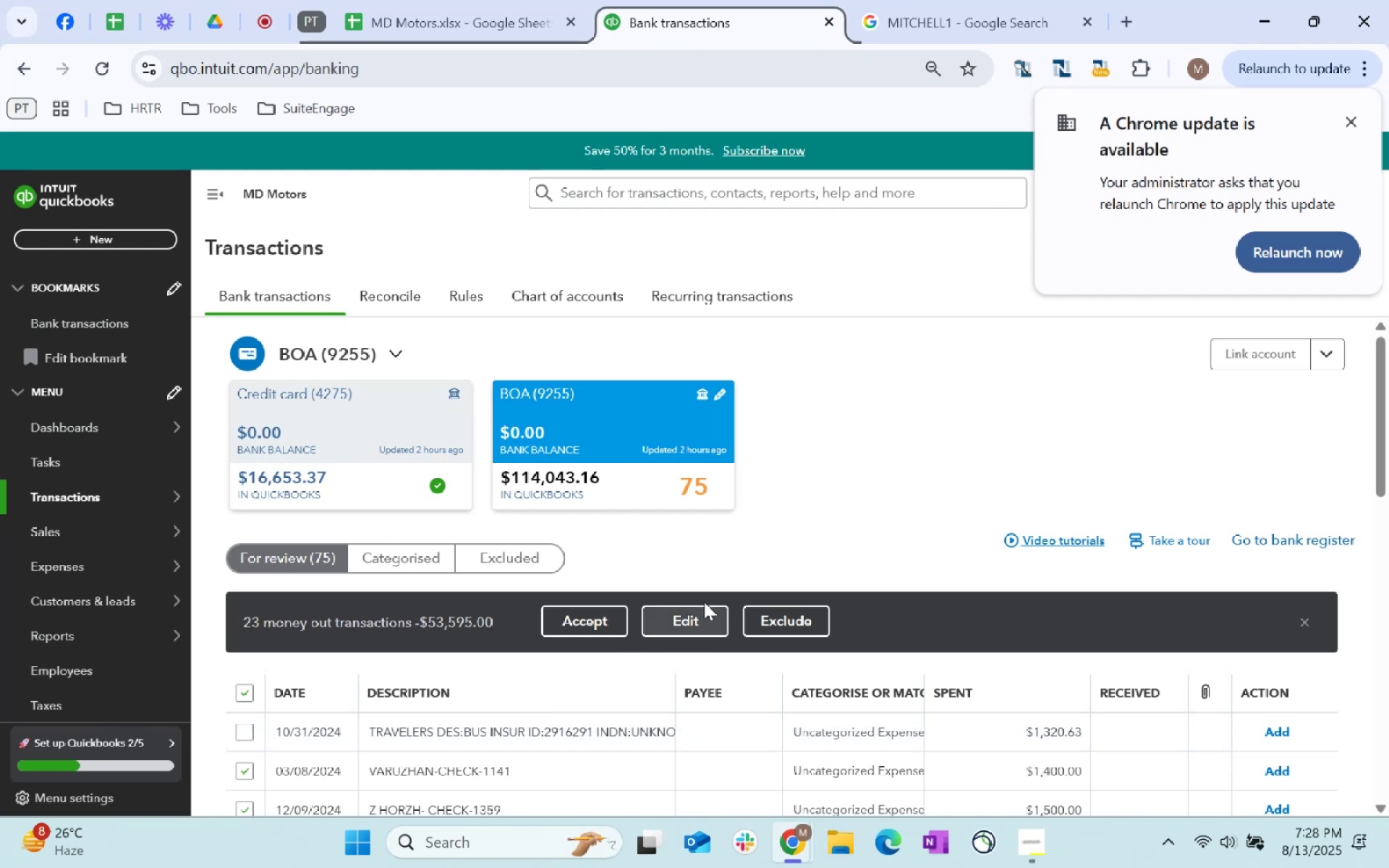 
left_click([691, 614])
 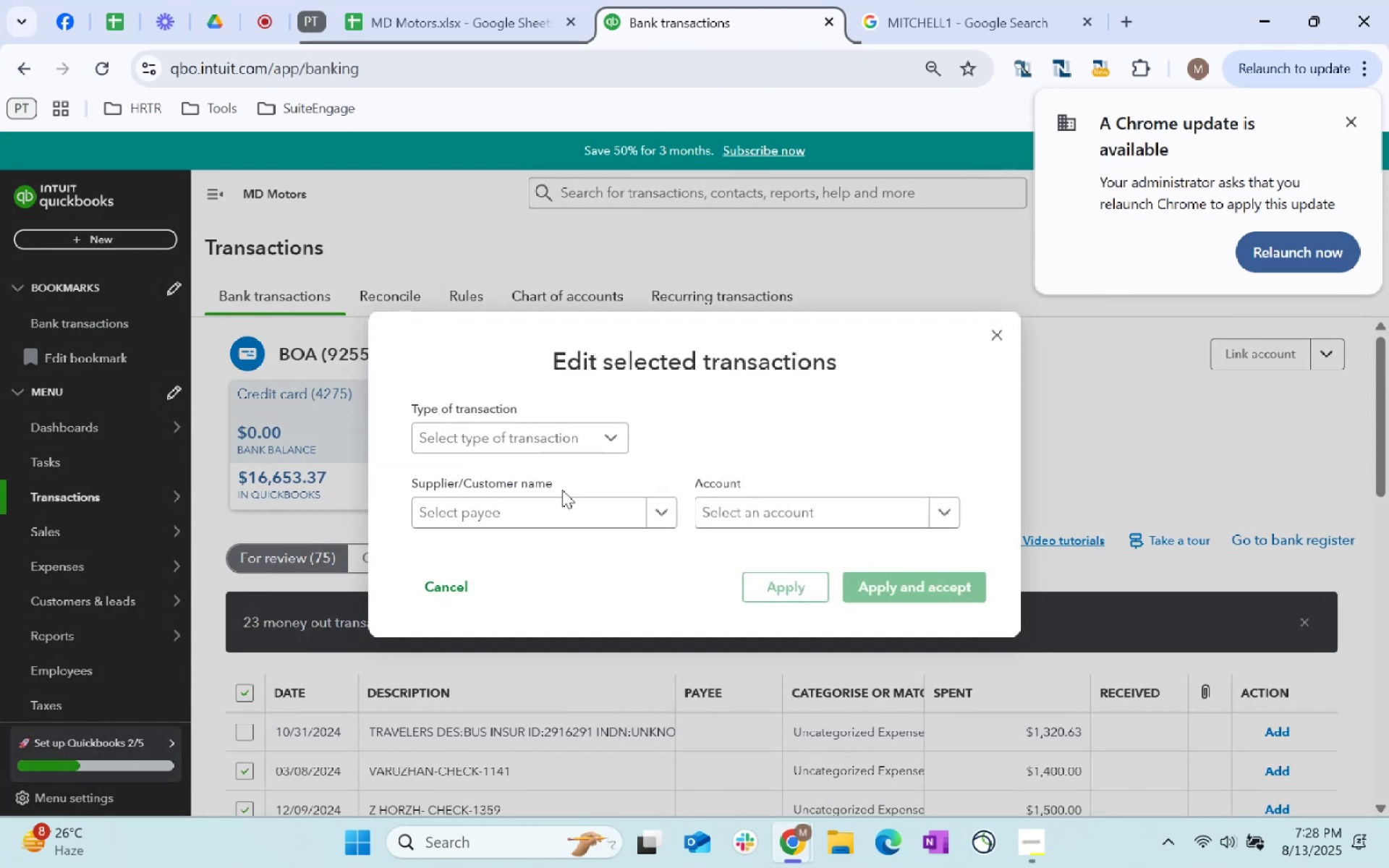 
left_click([569, 513])
 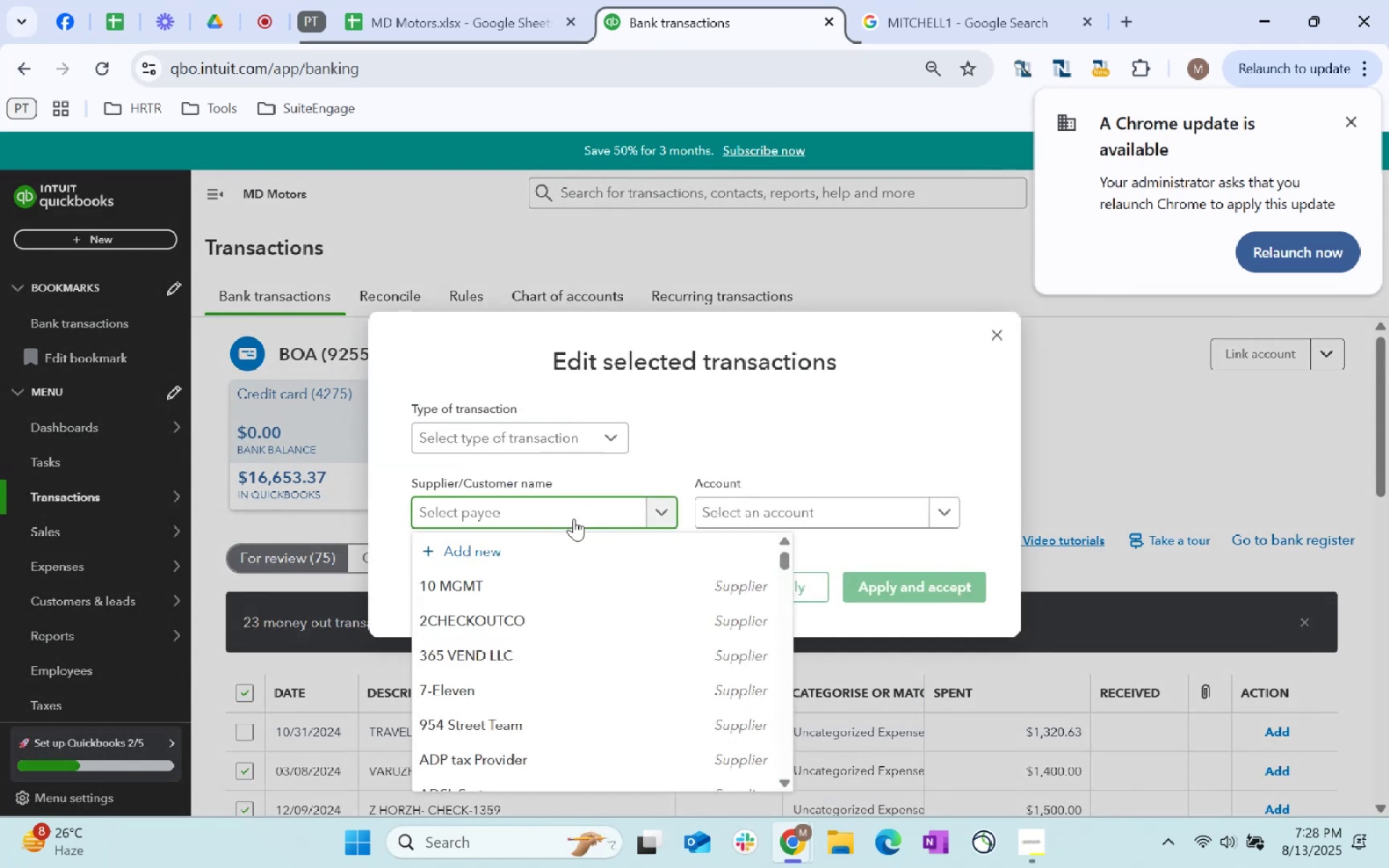 
type(other)
key(Tab)
type(cos)
 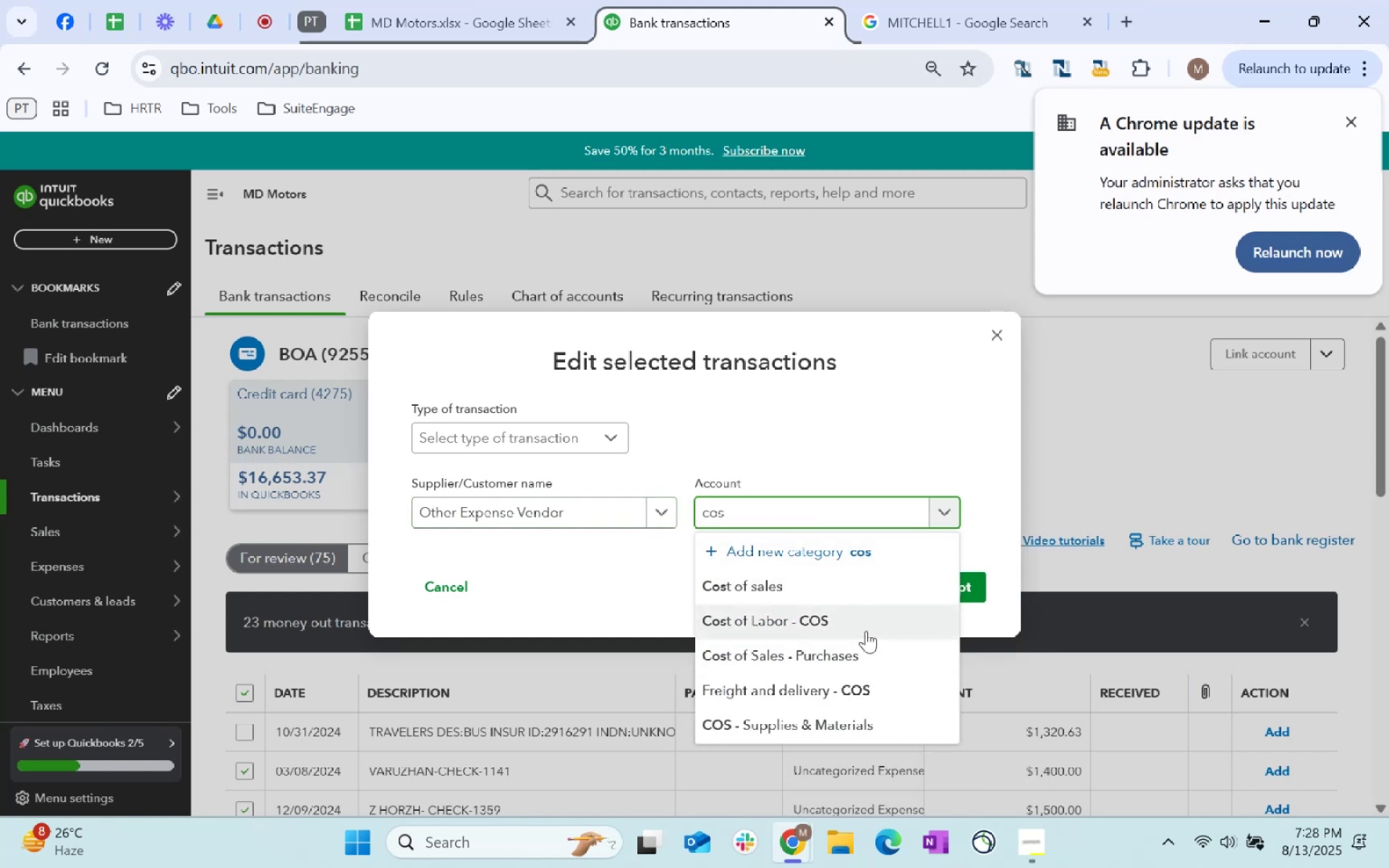 
left_click([870, 631])
 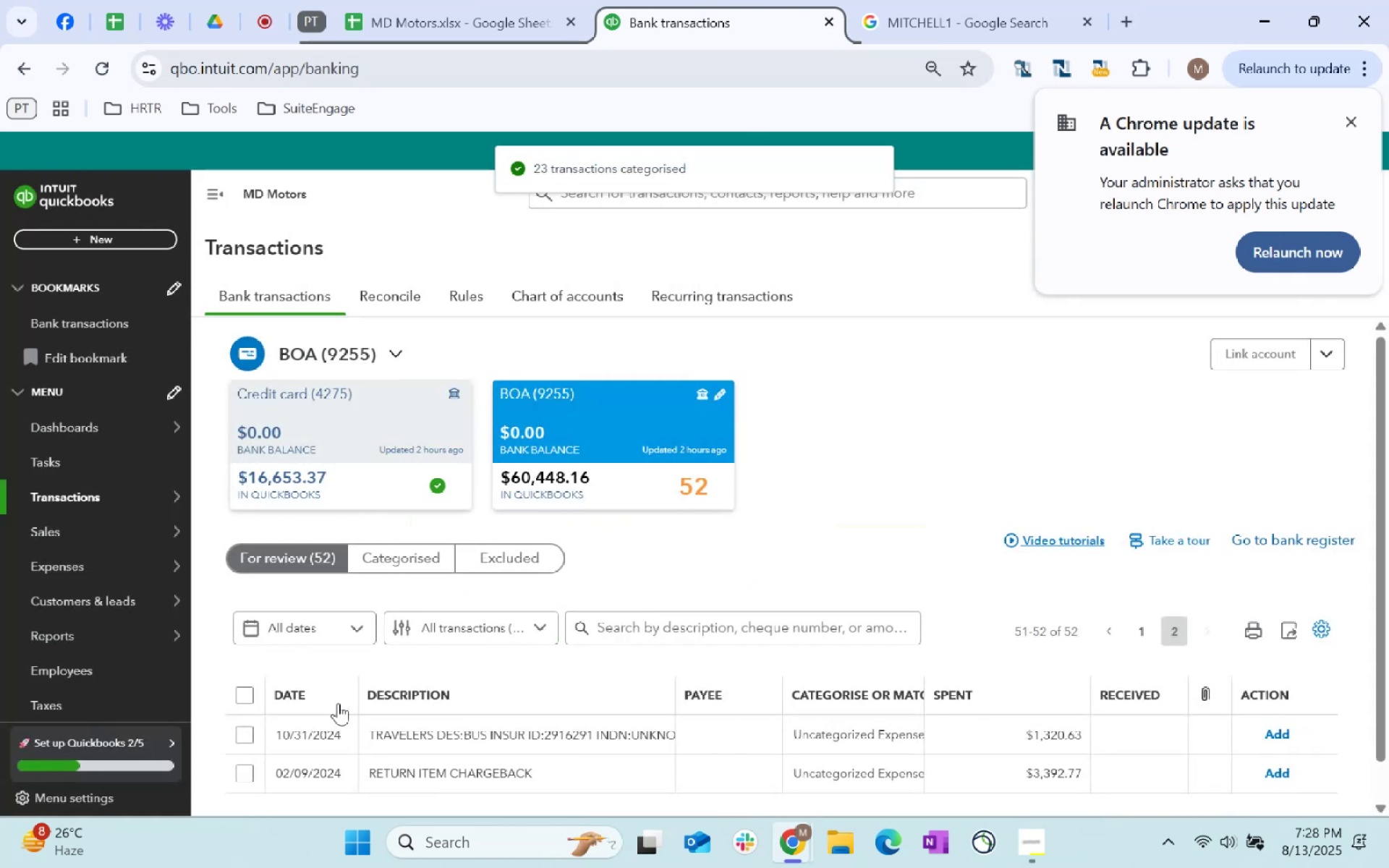 
wait(6.65)
 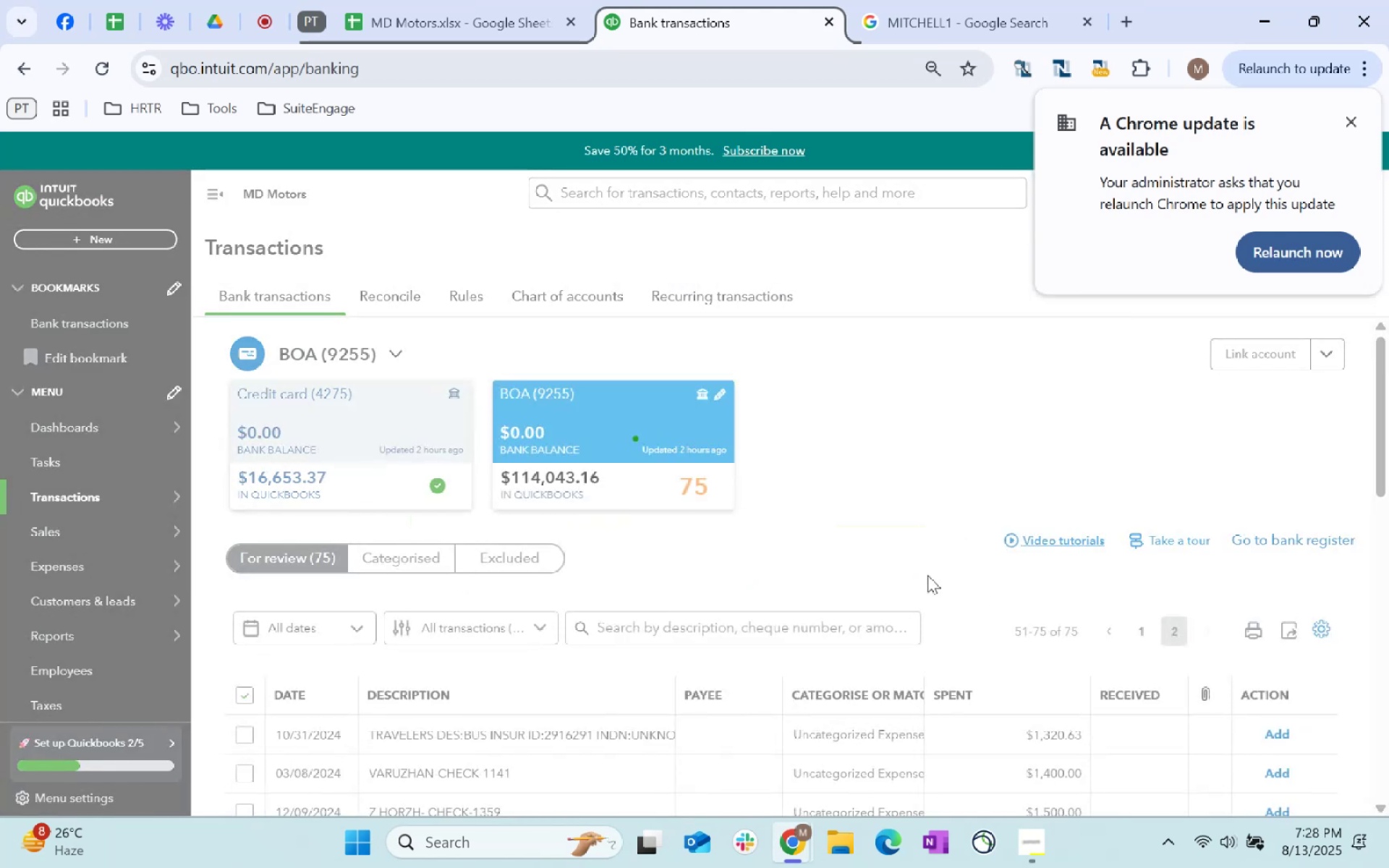 
left_click([231, 773])
 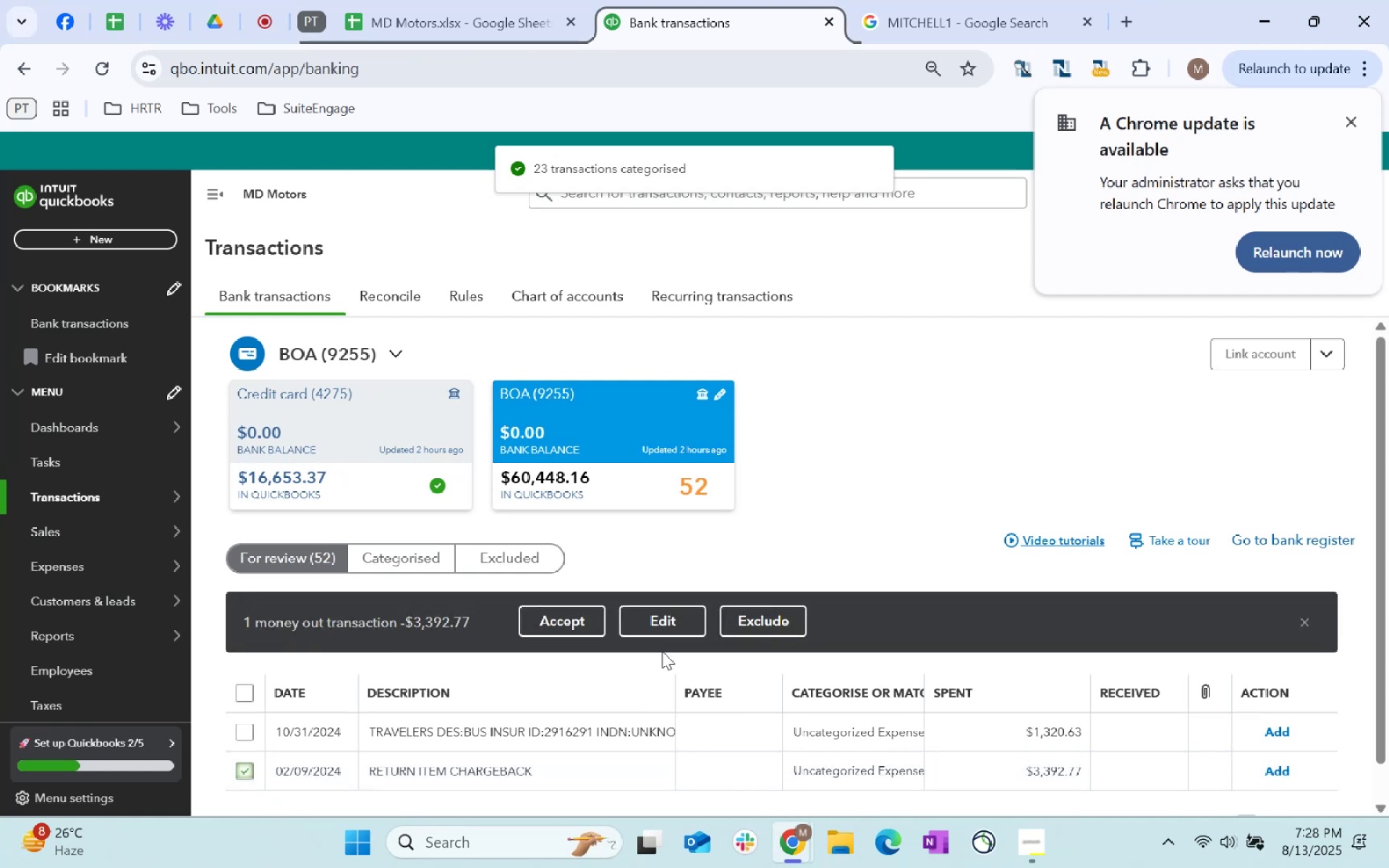 
left_click([679, 634])
 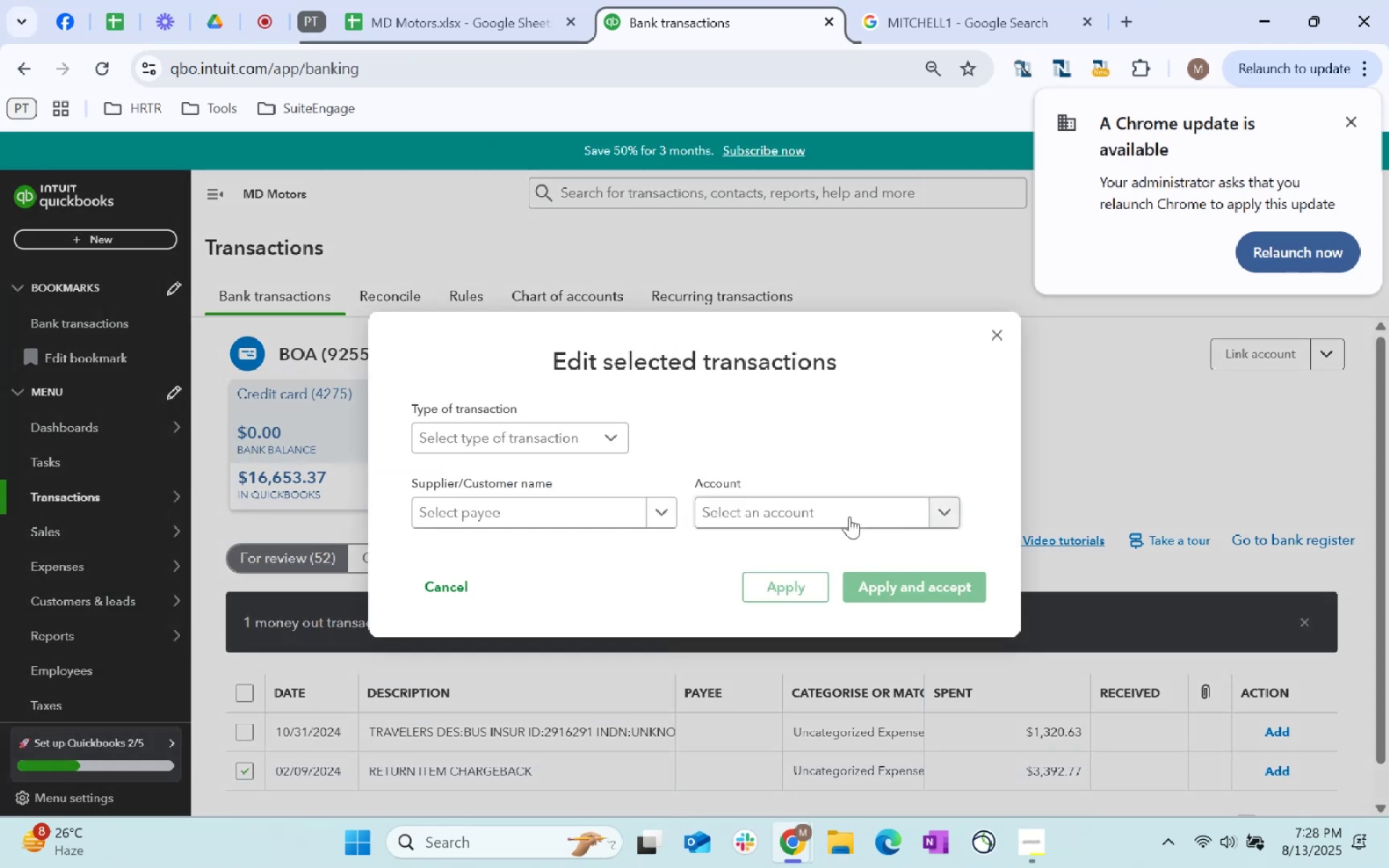 
left_click([846, 516])
 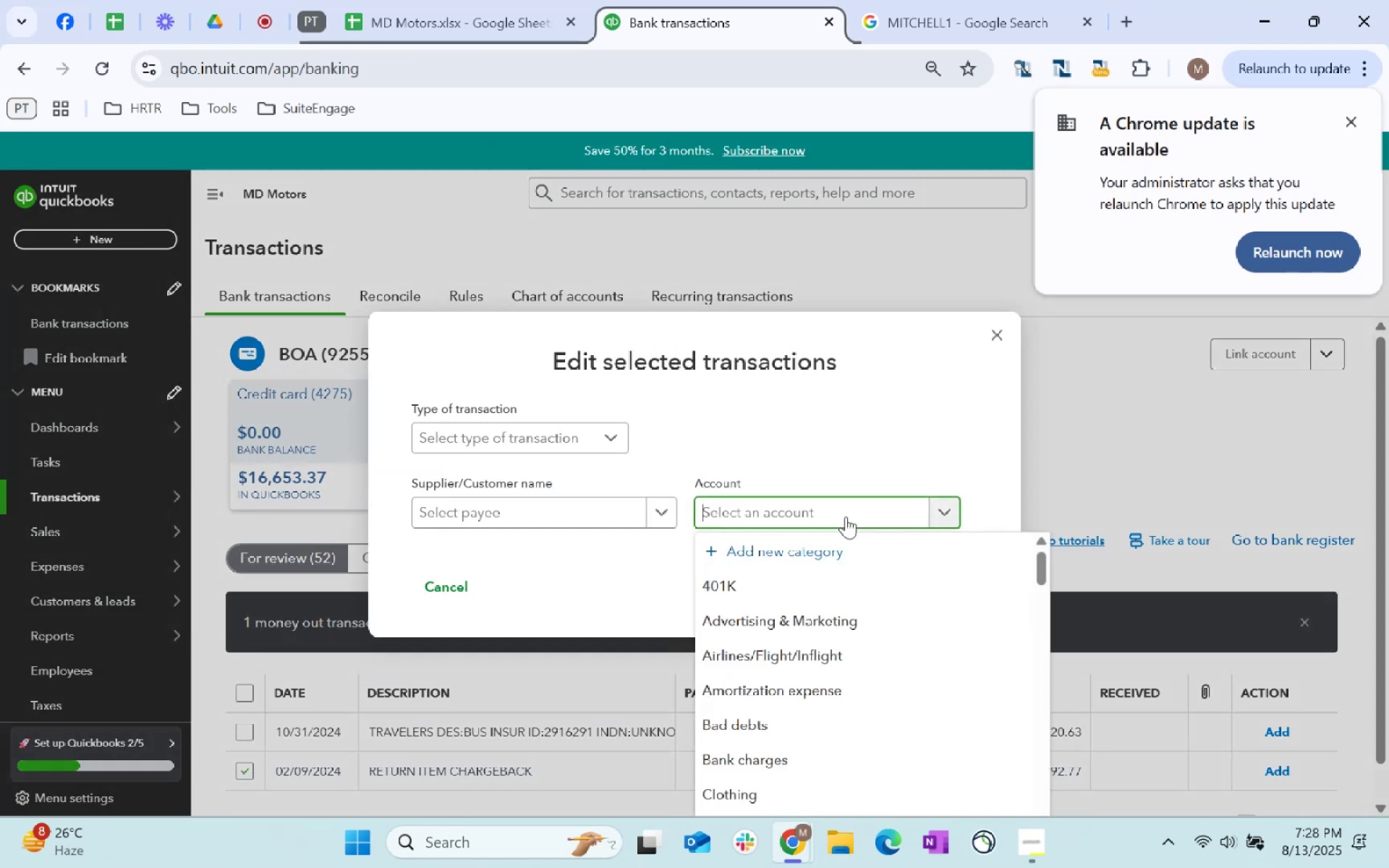 
wait(5.79)
 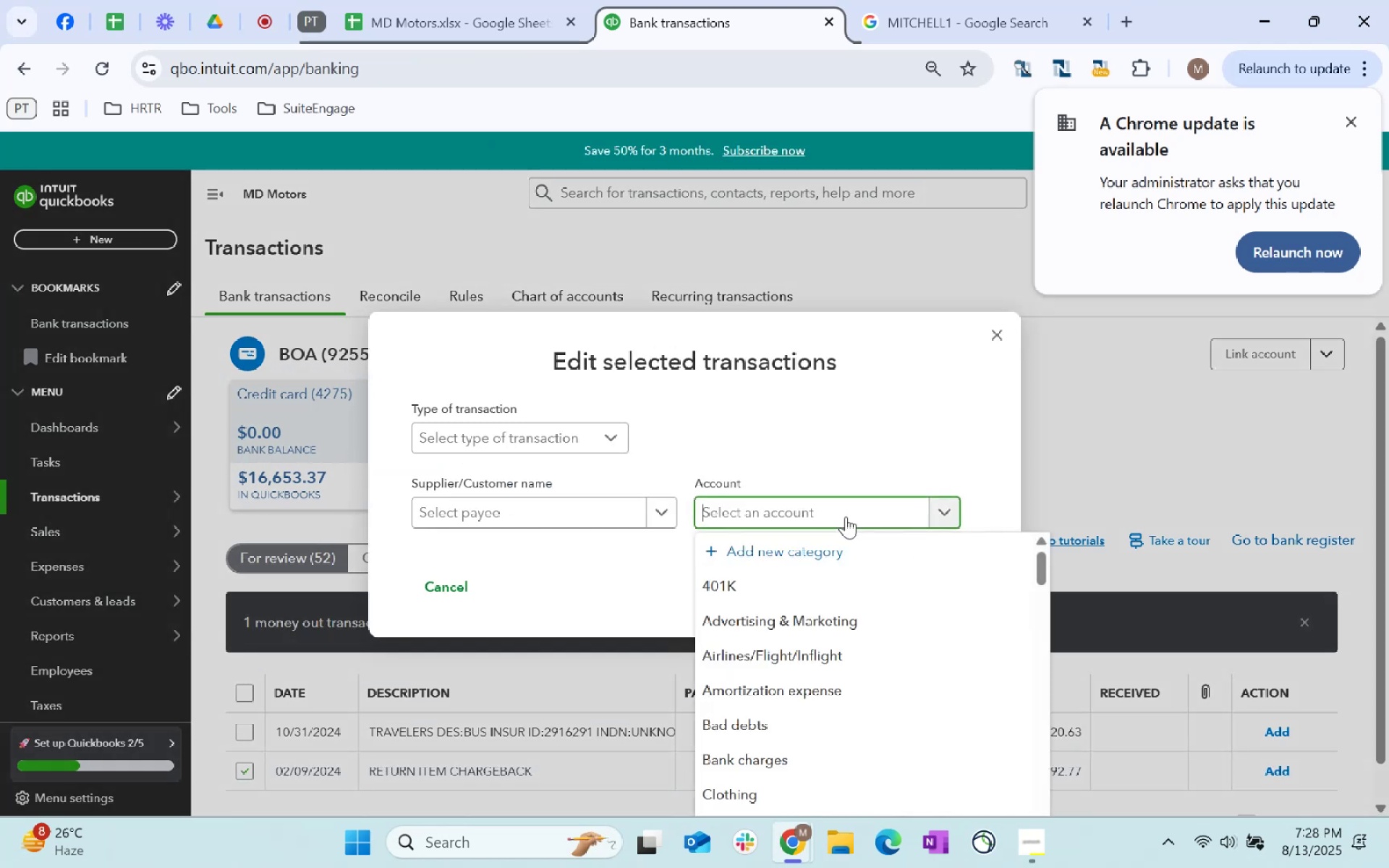 
type(acc)
 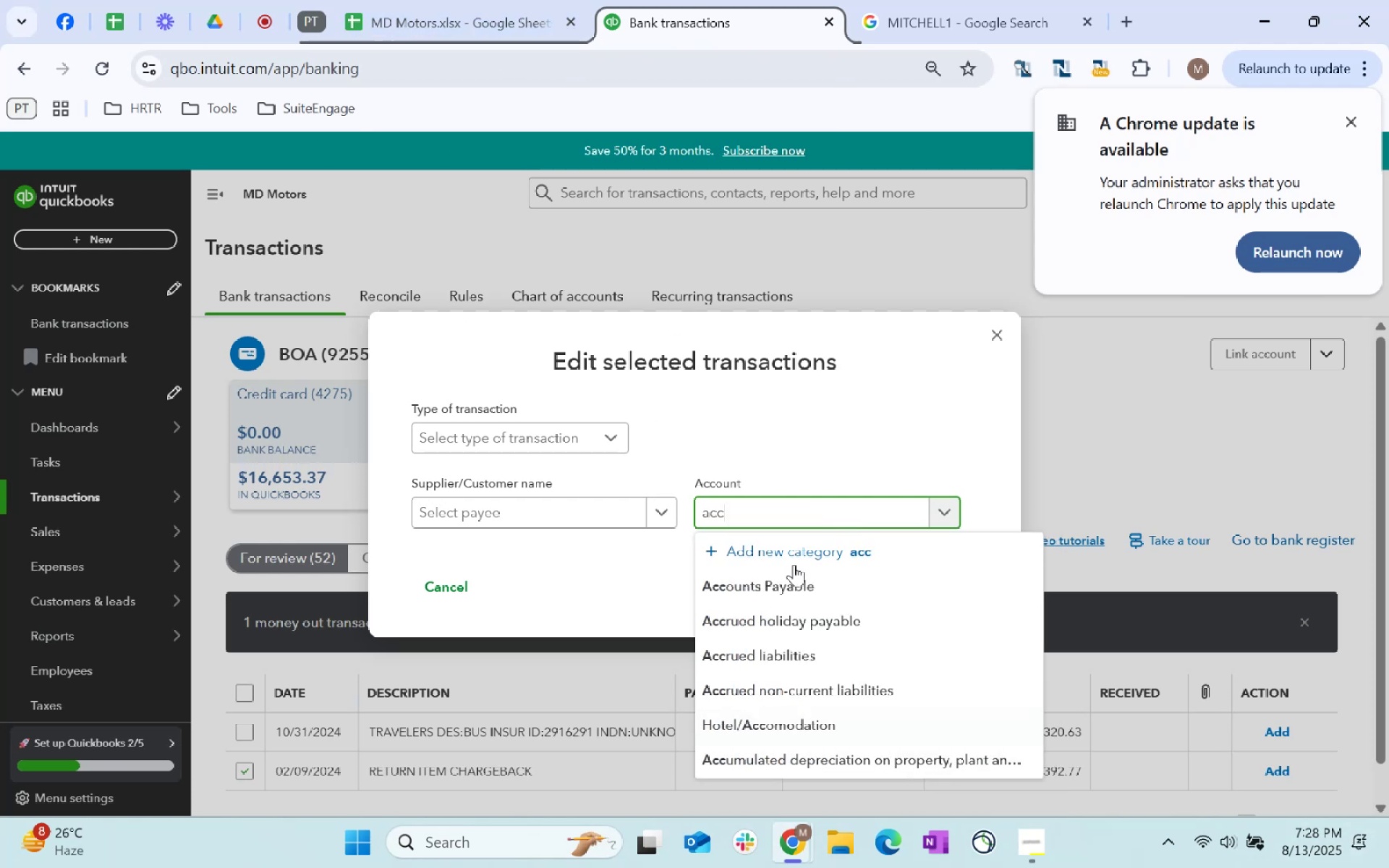 
left_click([785, 595])
 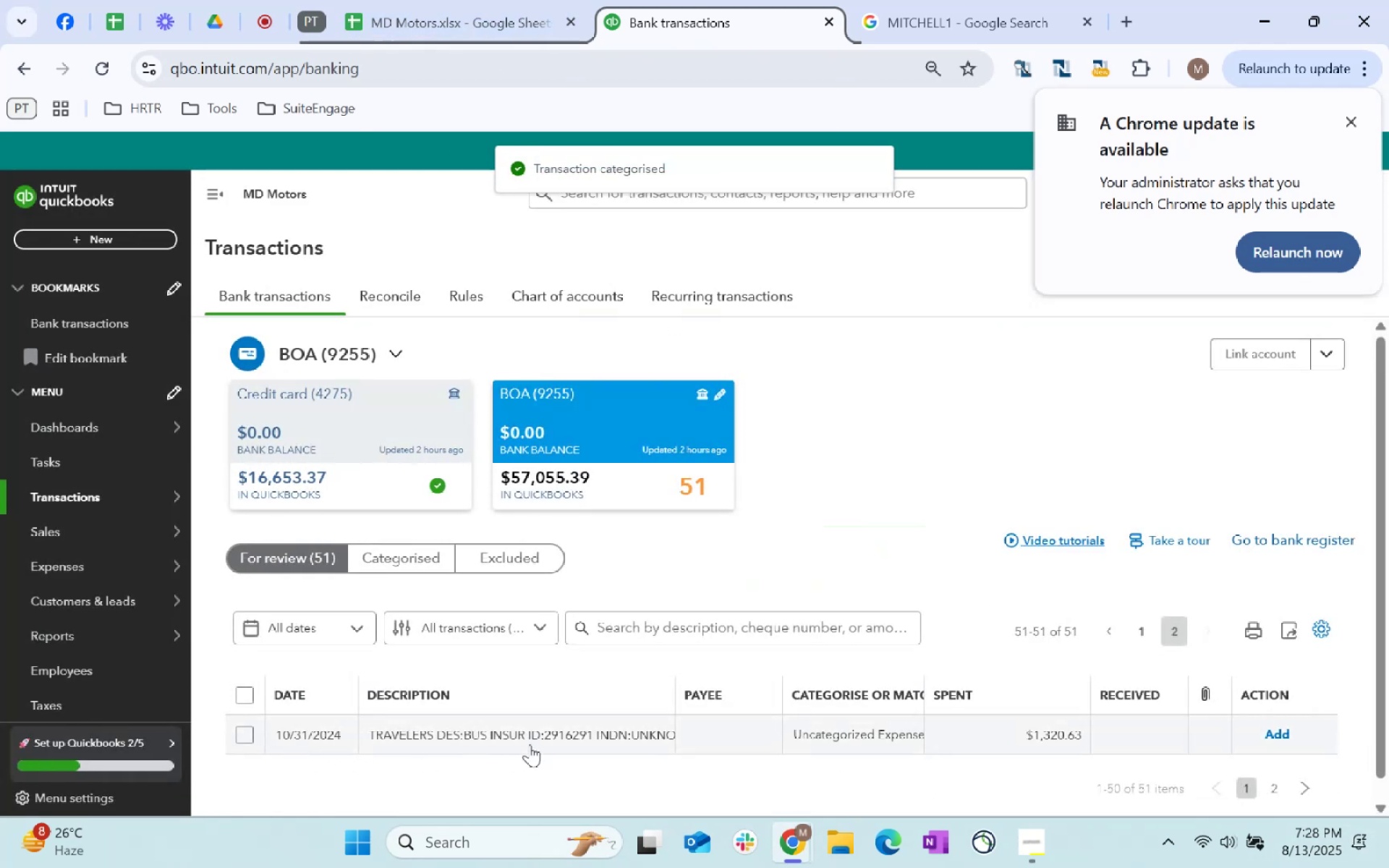 
left_click([247, 737])
 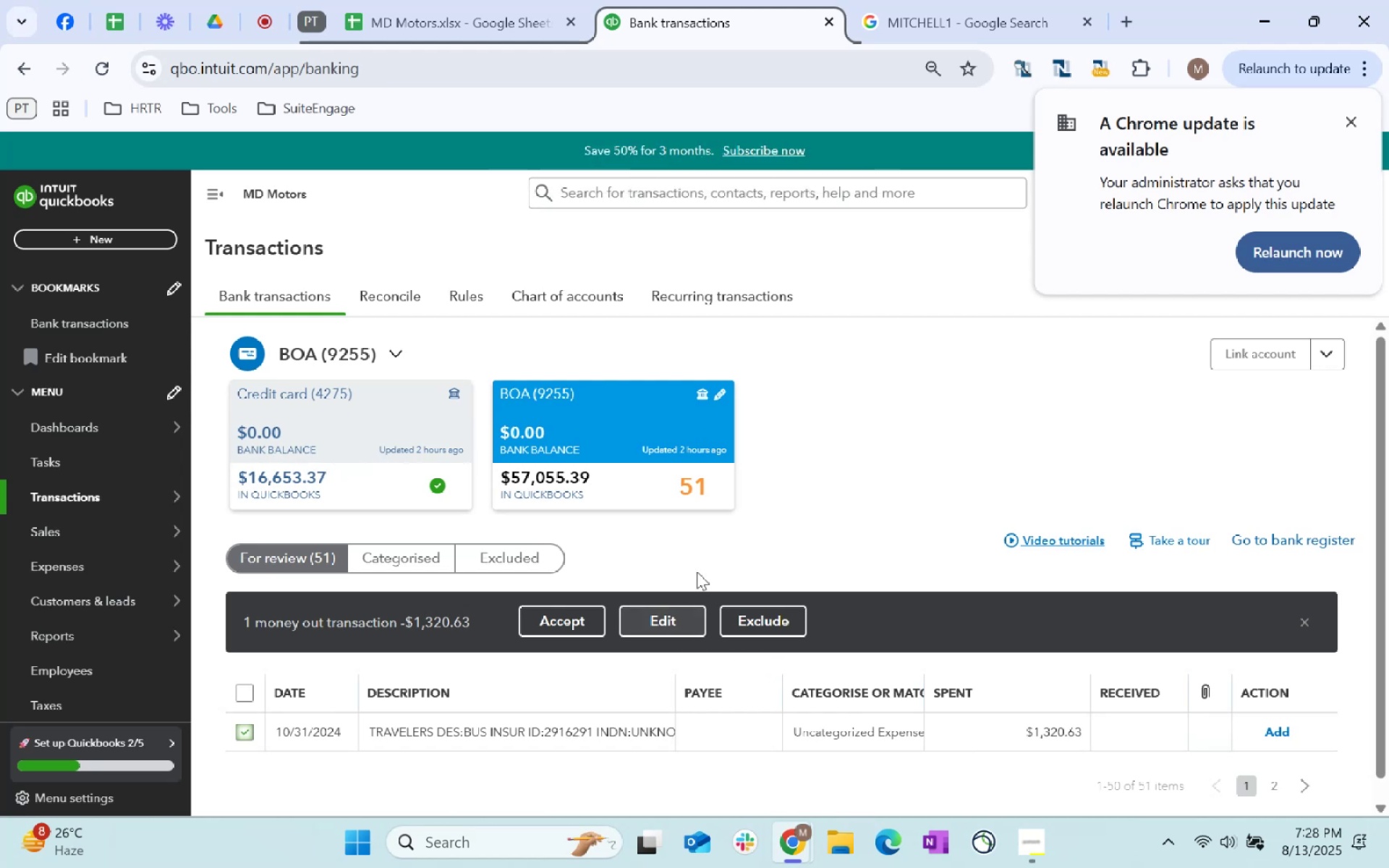 
left_click([655, 623])
 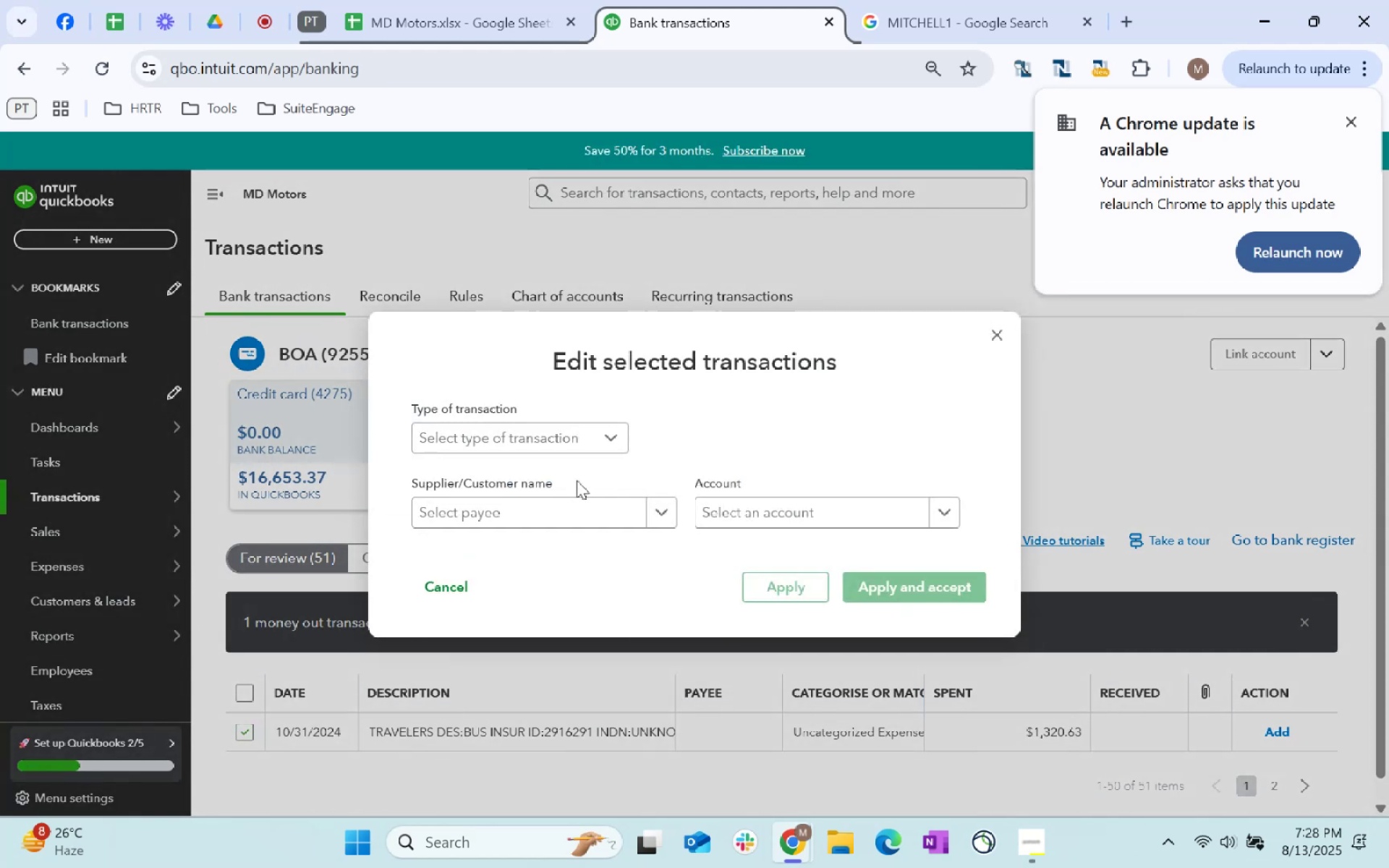 
left_click([564, 439])
 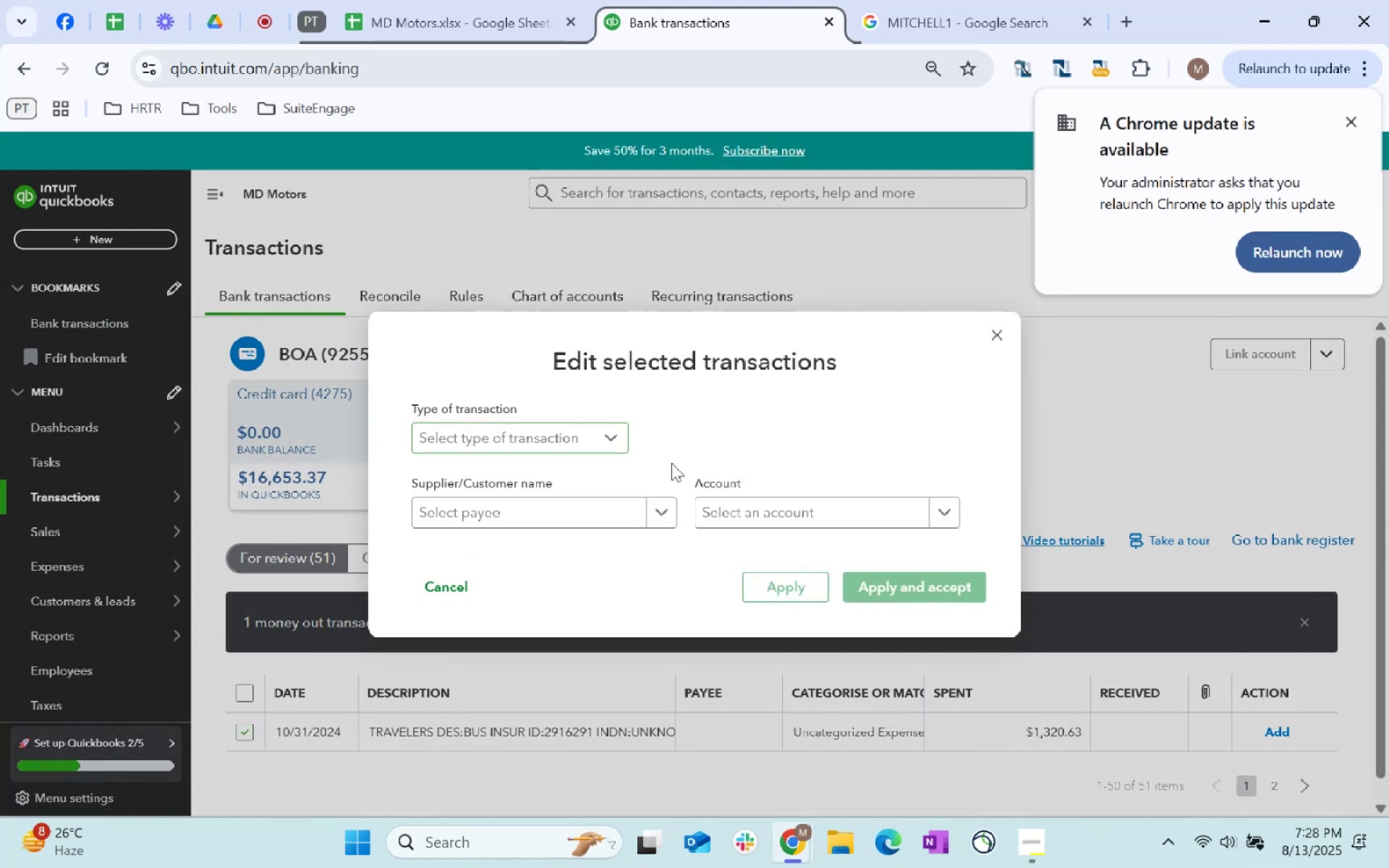 
double_click([606, 520])
 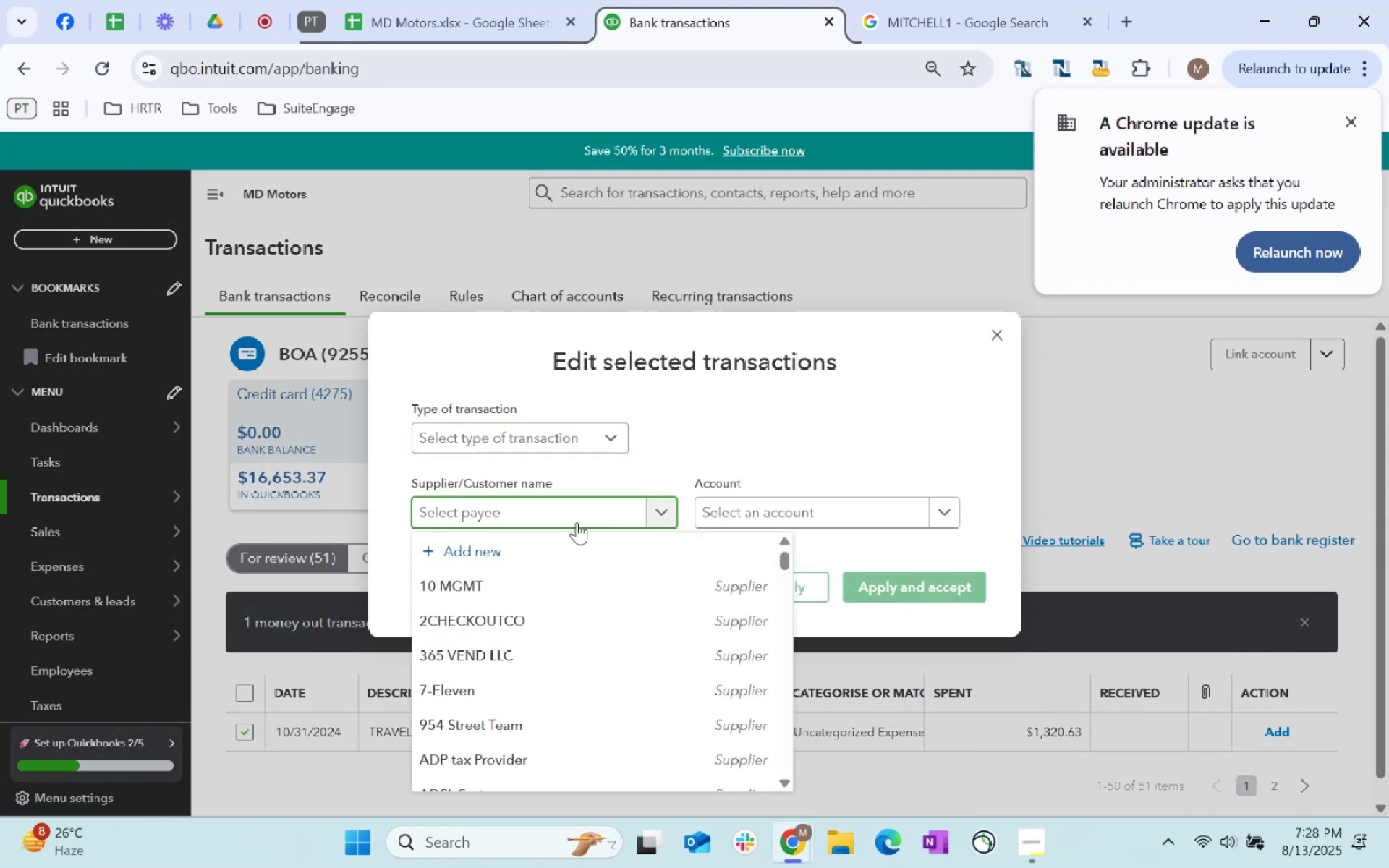 
type(hotes)
key(Backspace)
type(l)
key(Tab)
type(trave)
key(Backspace)
key(Backspace)
key(Backspace)
key(Backspace)
key(Backspace)
key(Backspace)
type(hotel)
key(Tab)
 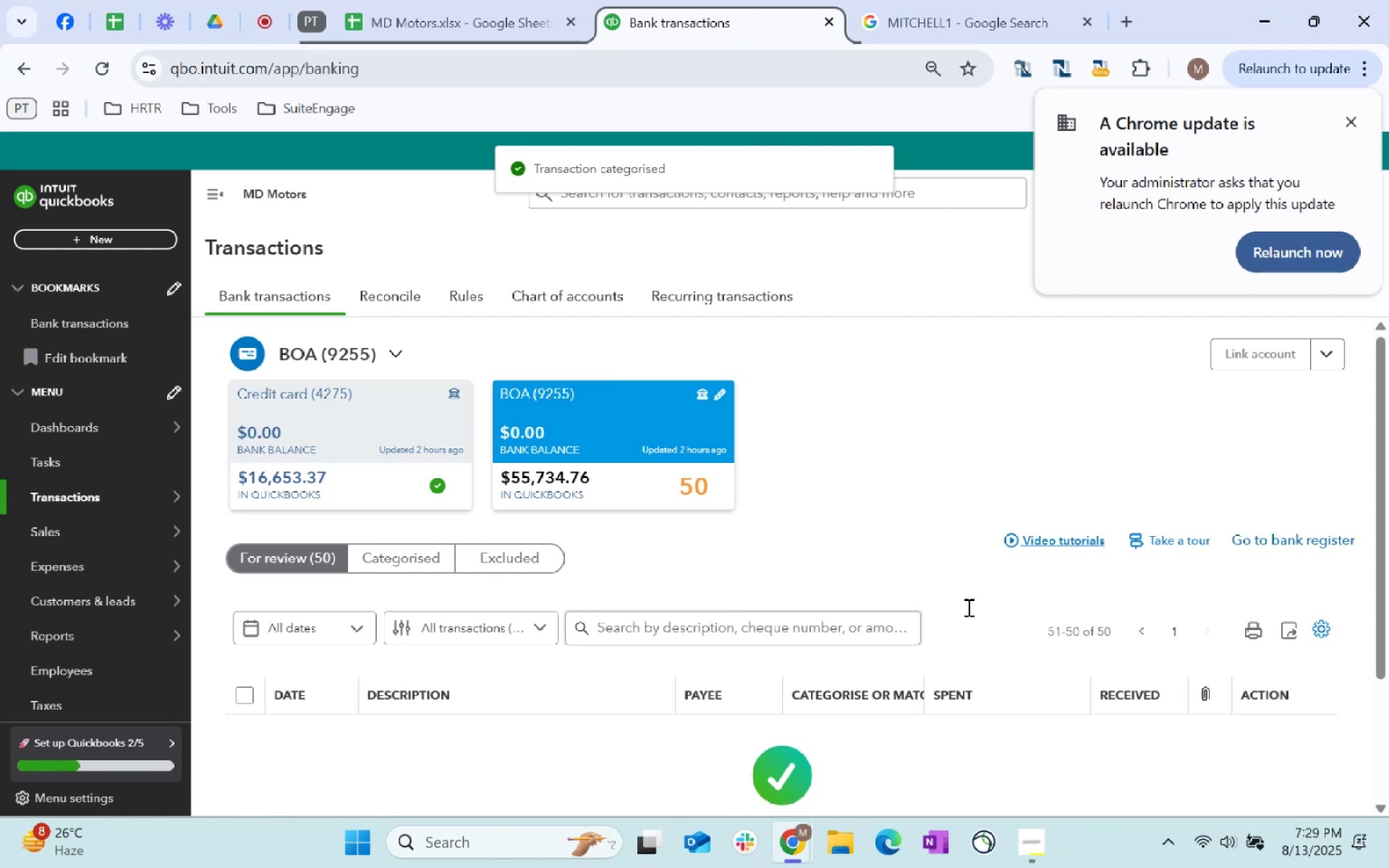 
wait(5.89)
 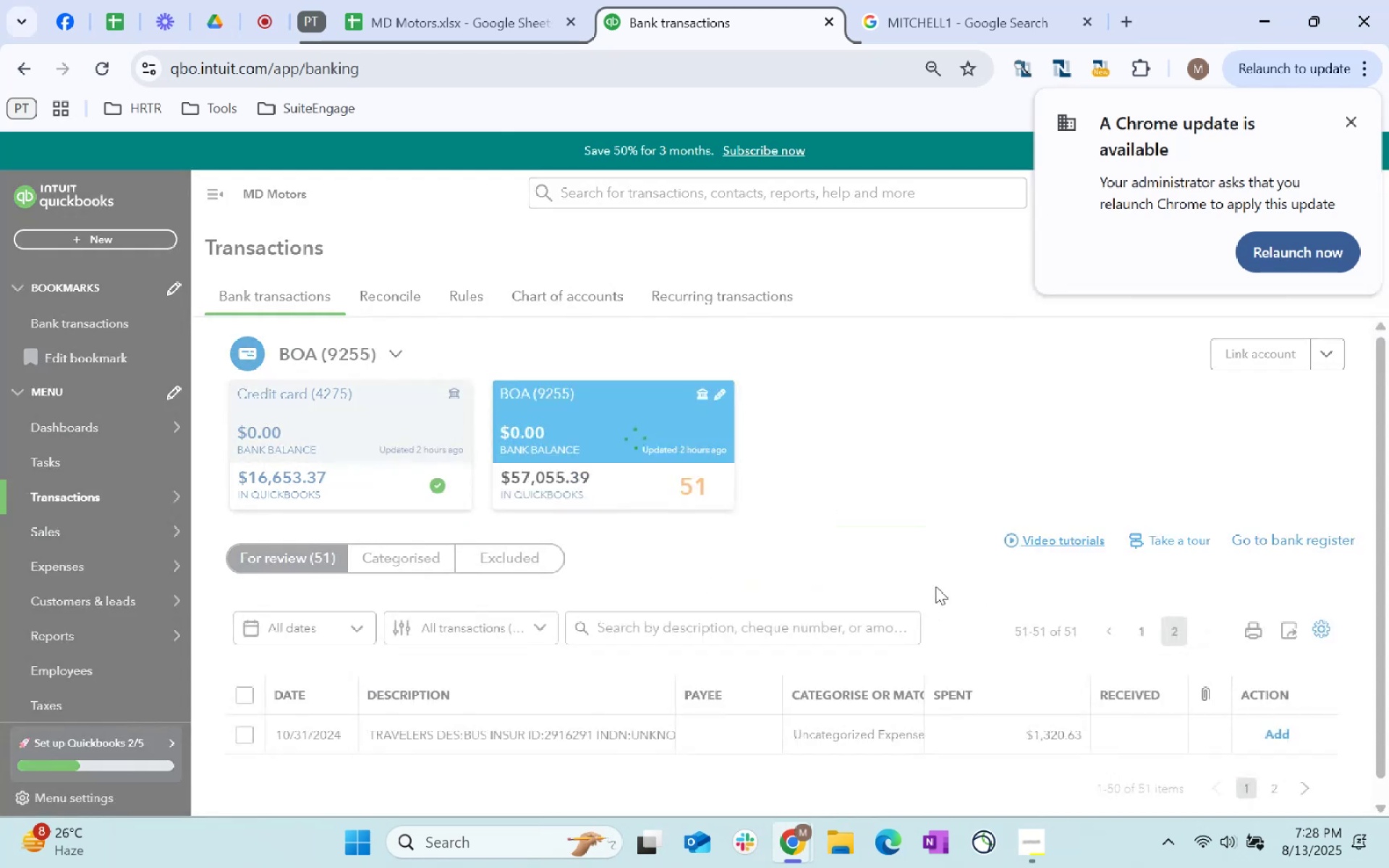 
left_click([657, 447])
 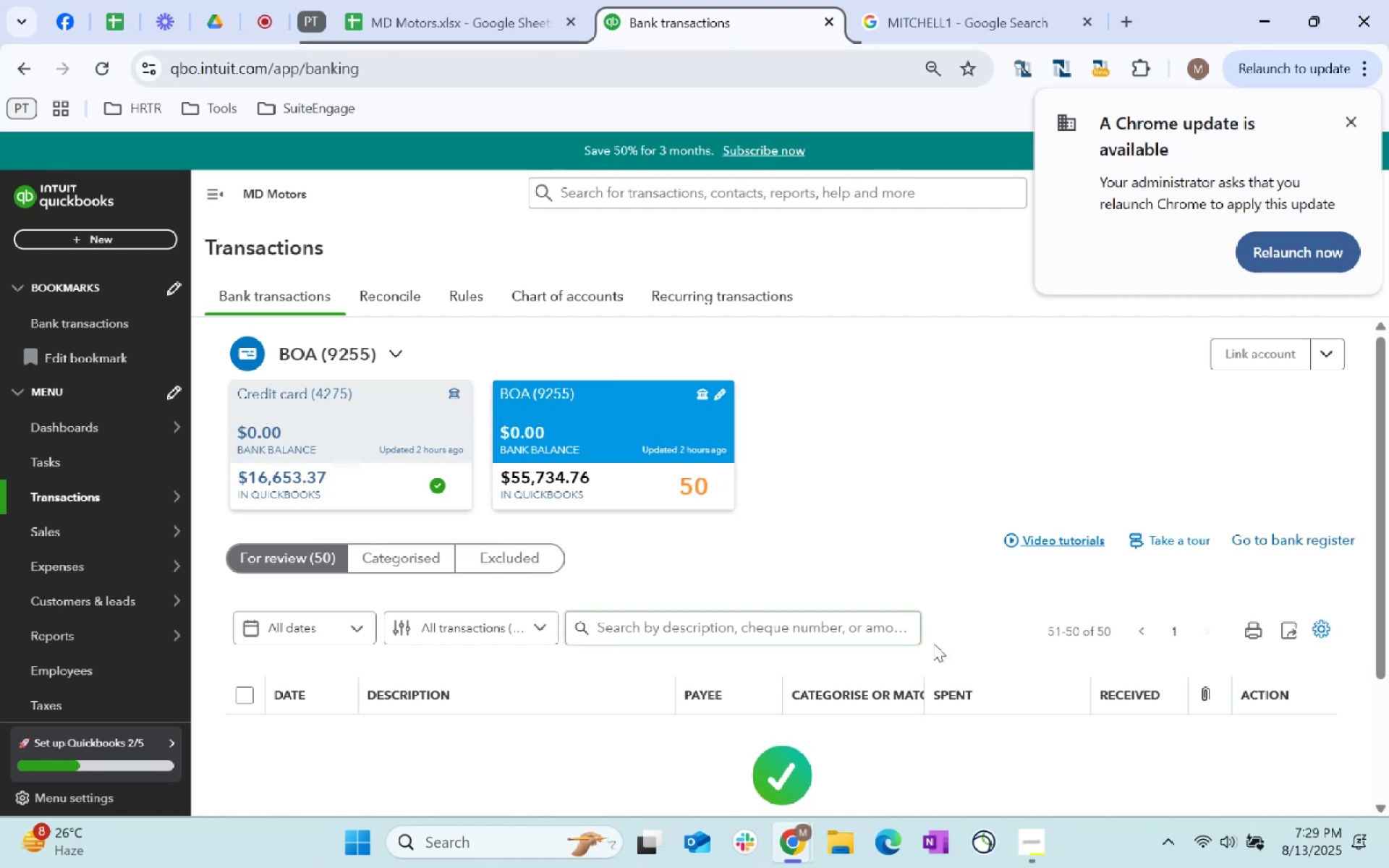 
left_click([749, 624])
 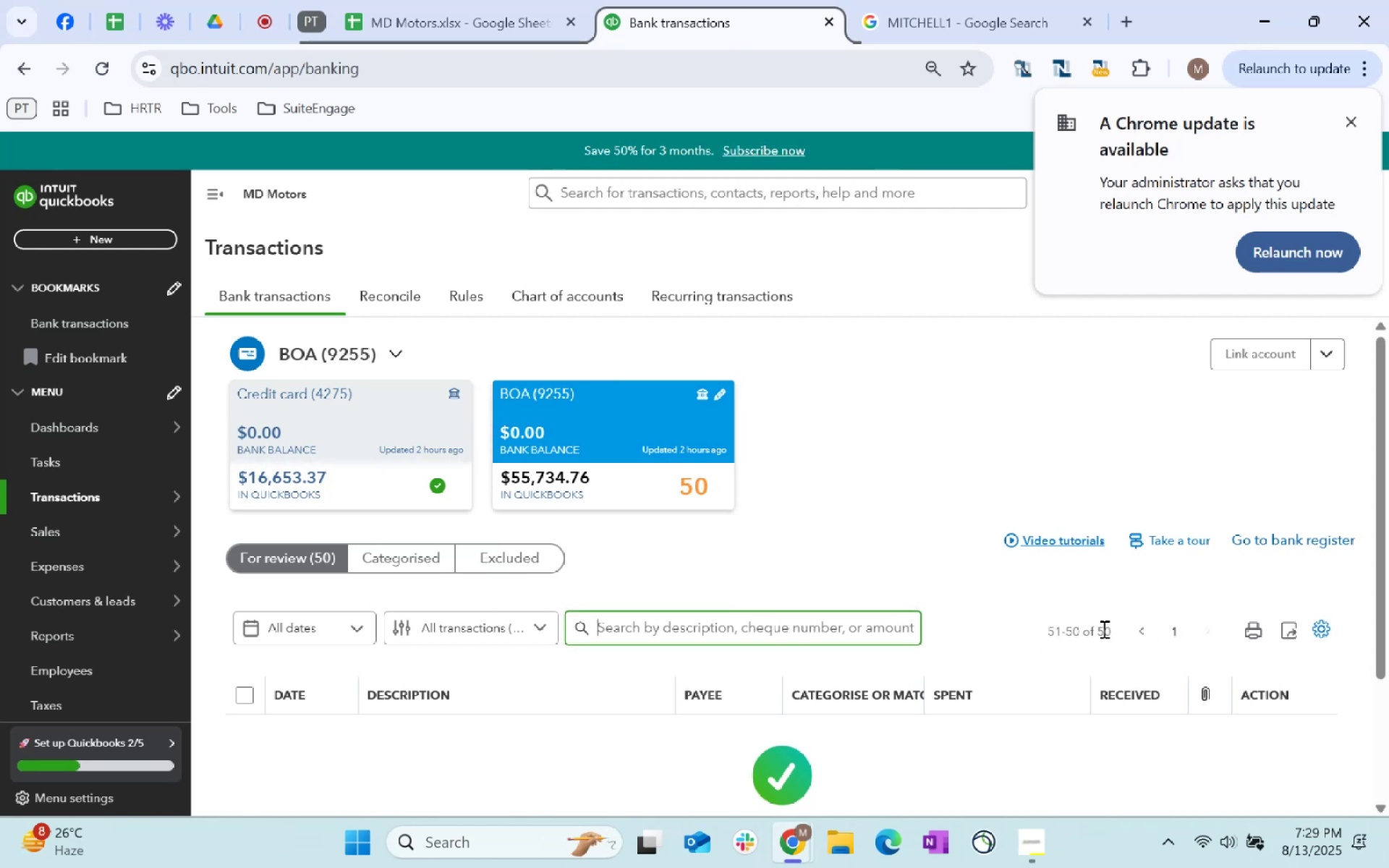 
left_click([1152, 631])
 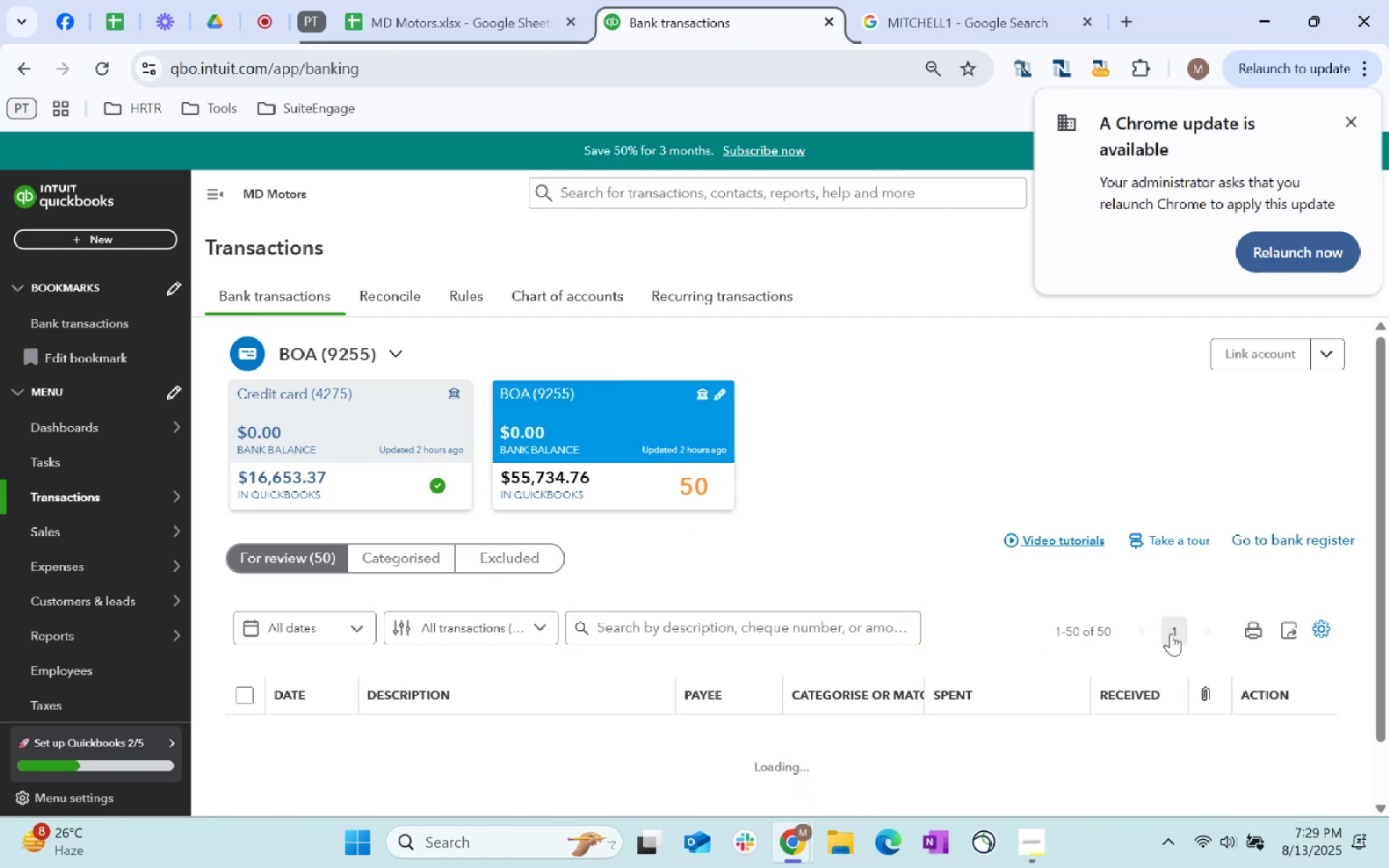 
left_click([1171, 634])
 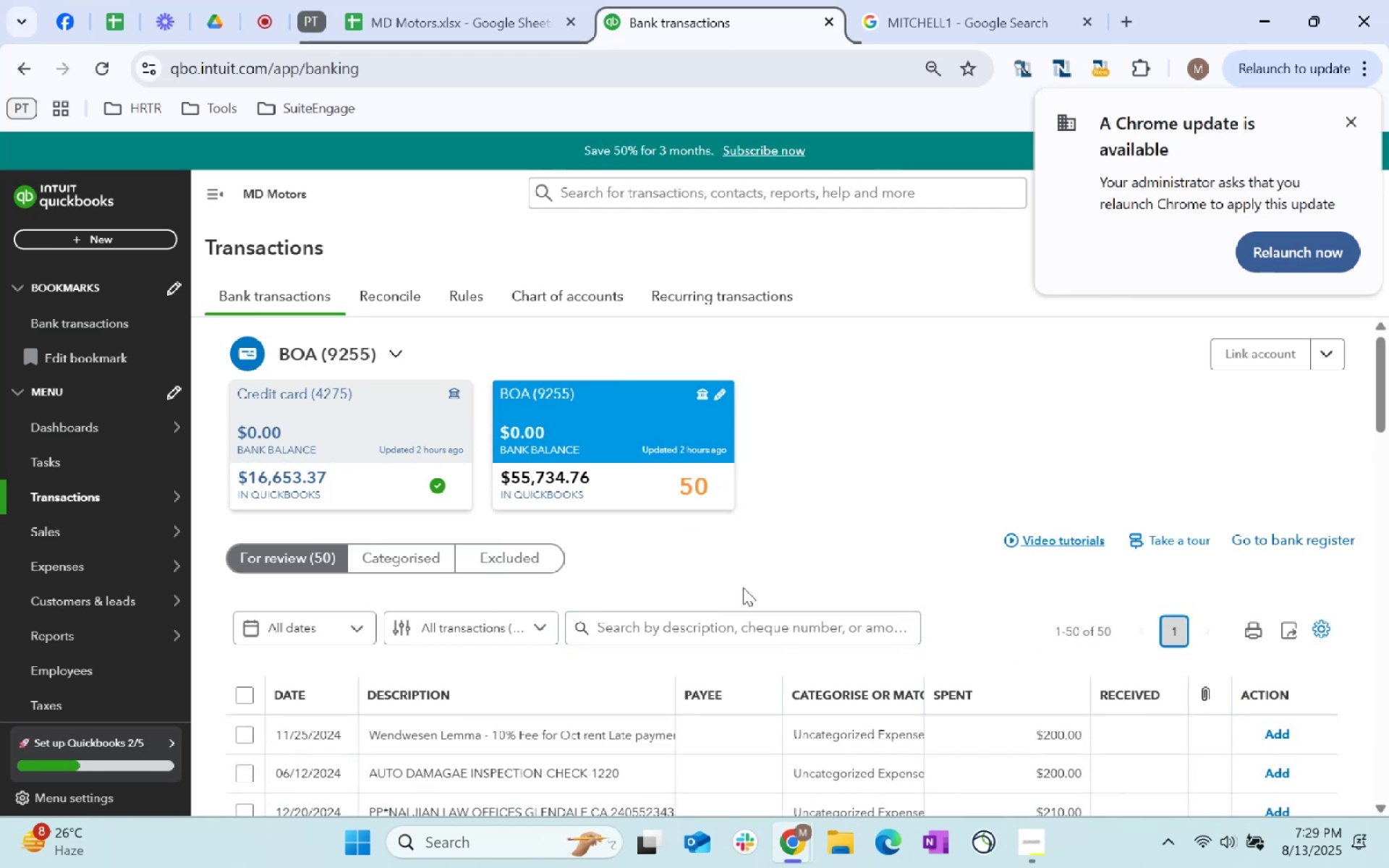 
scroll: coordinate [765, 684], scroll_direction: down, amount: 2.0
 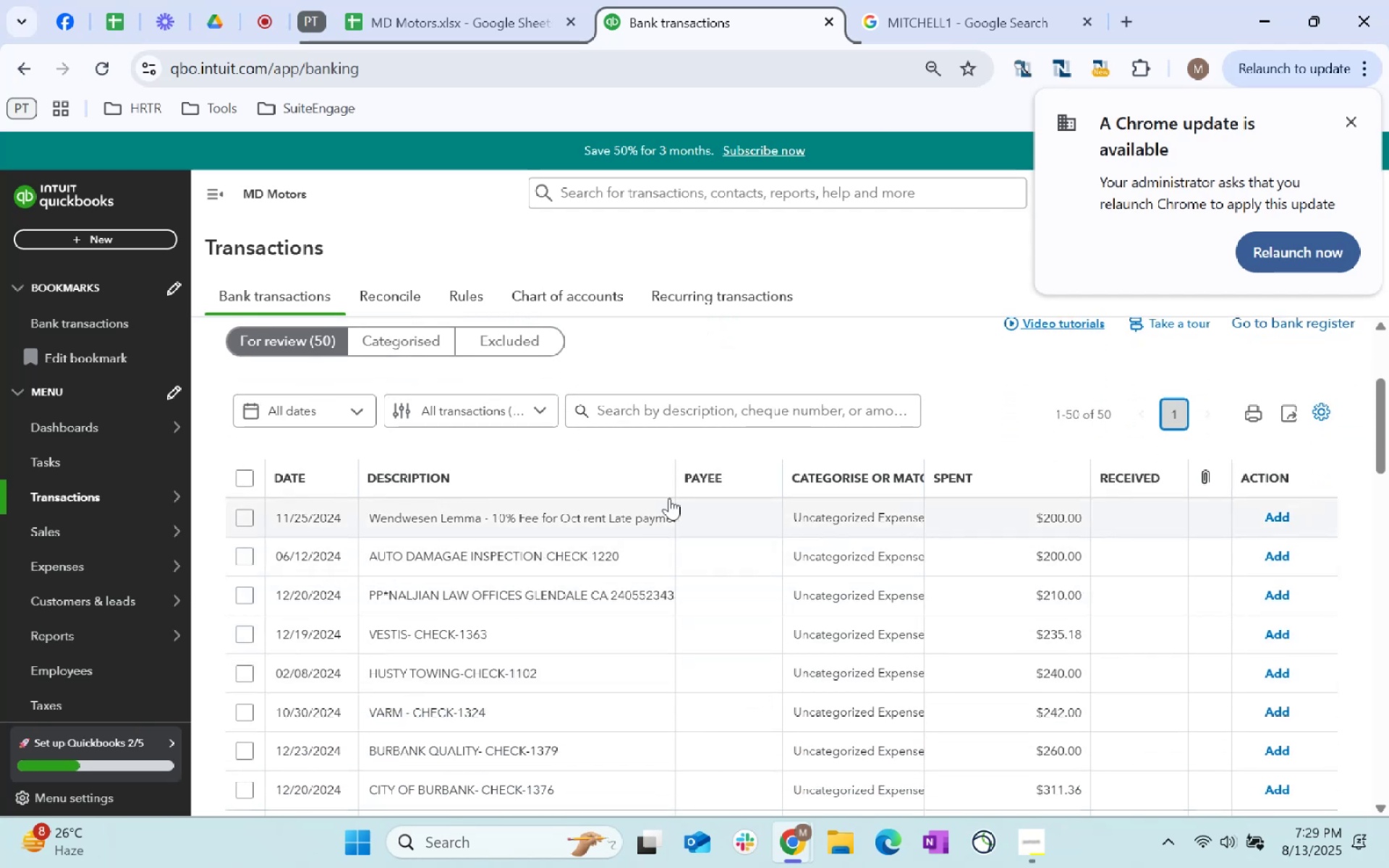 
left_click([674, 416])
 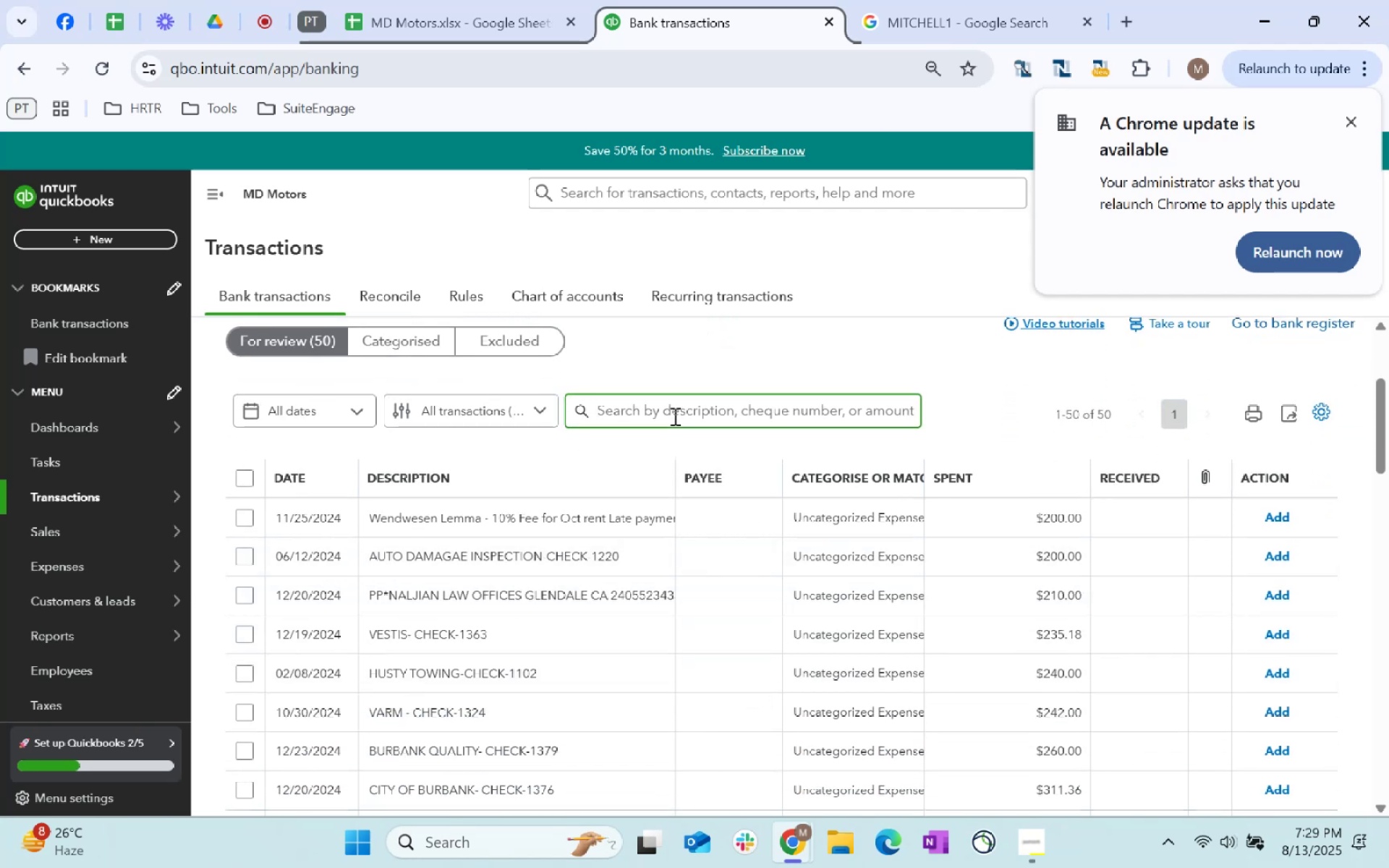 
type(inspec)
 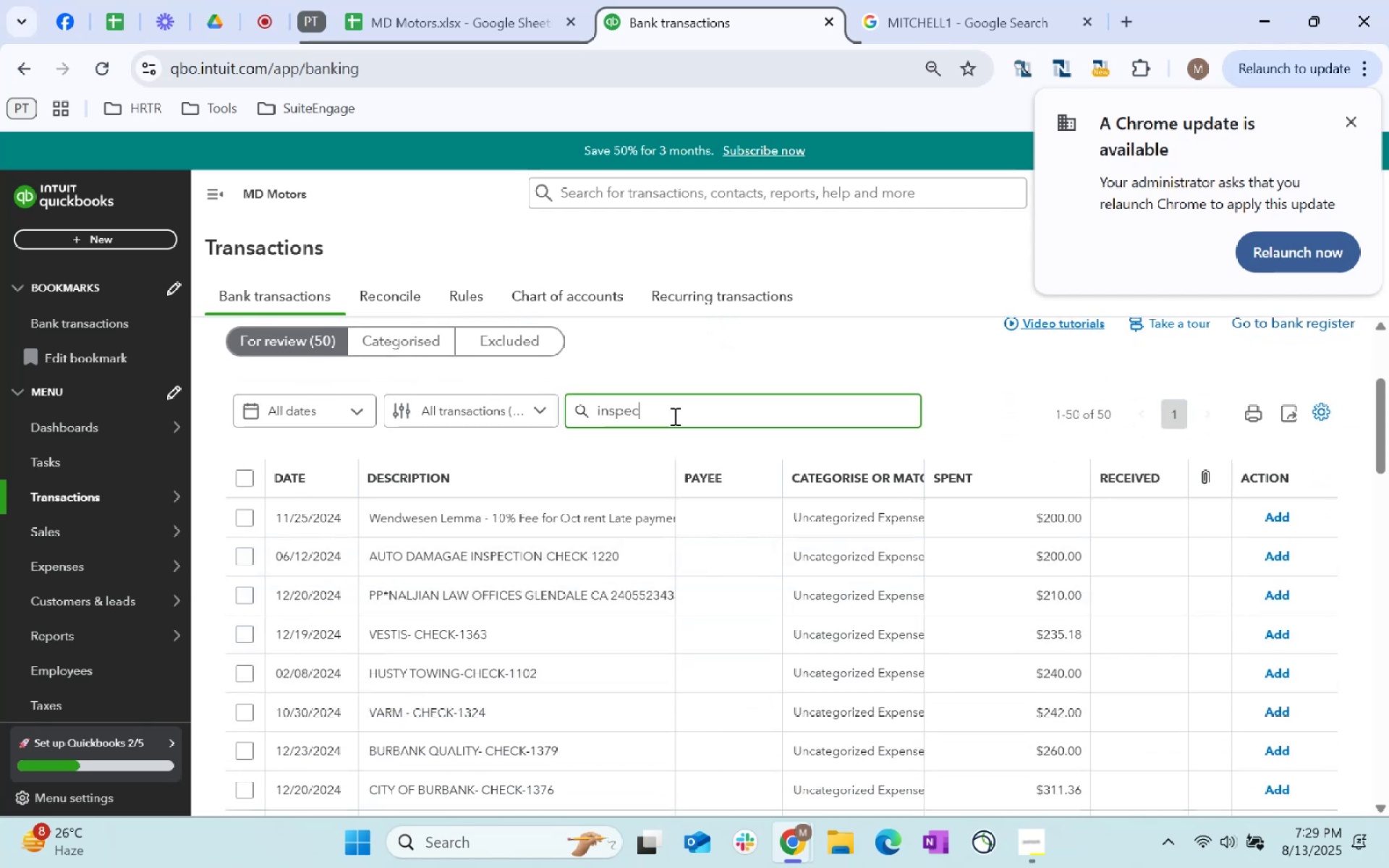 
key(Enter)
 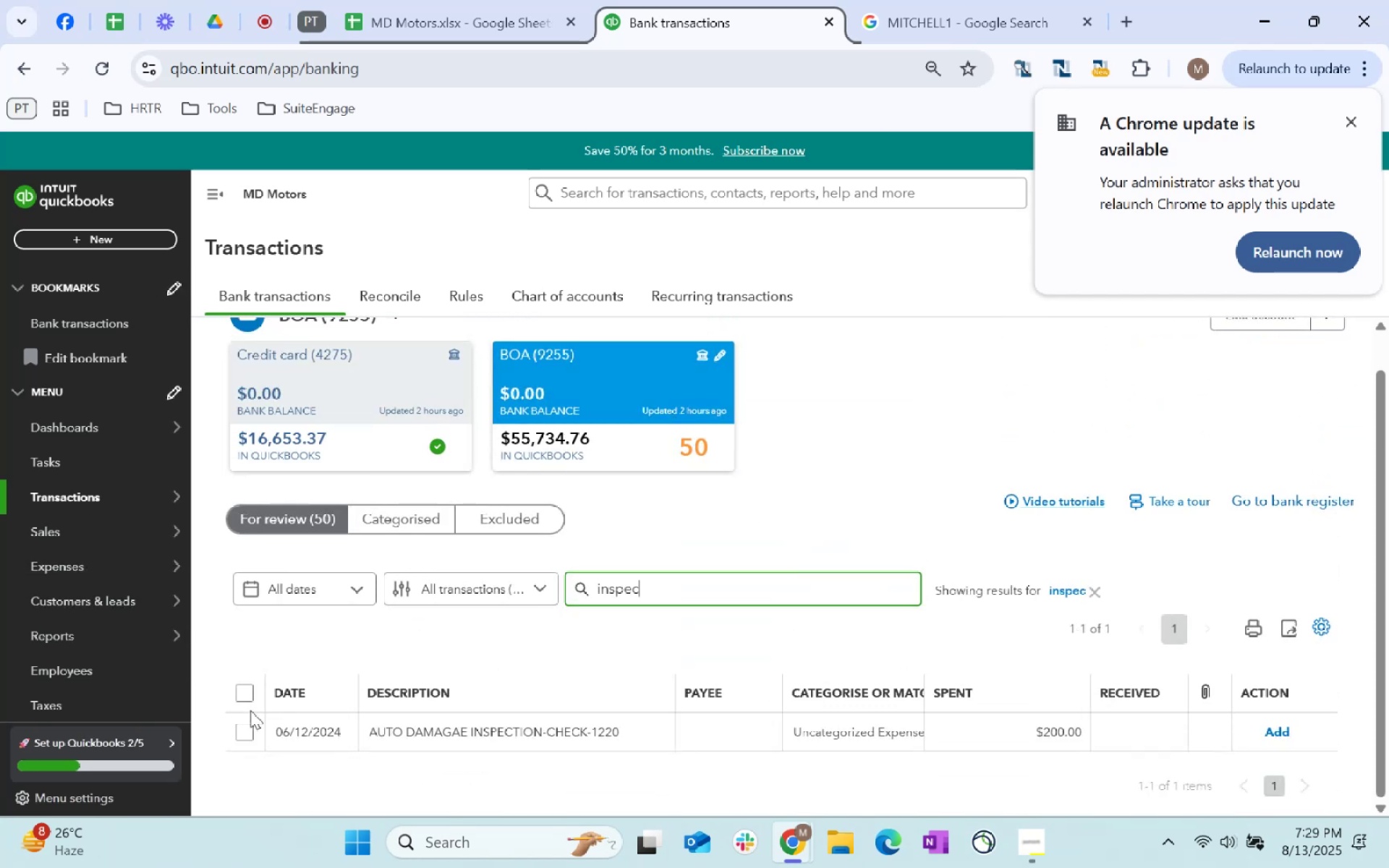 
left_click([250, 728])
 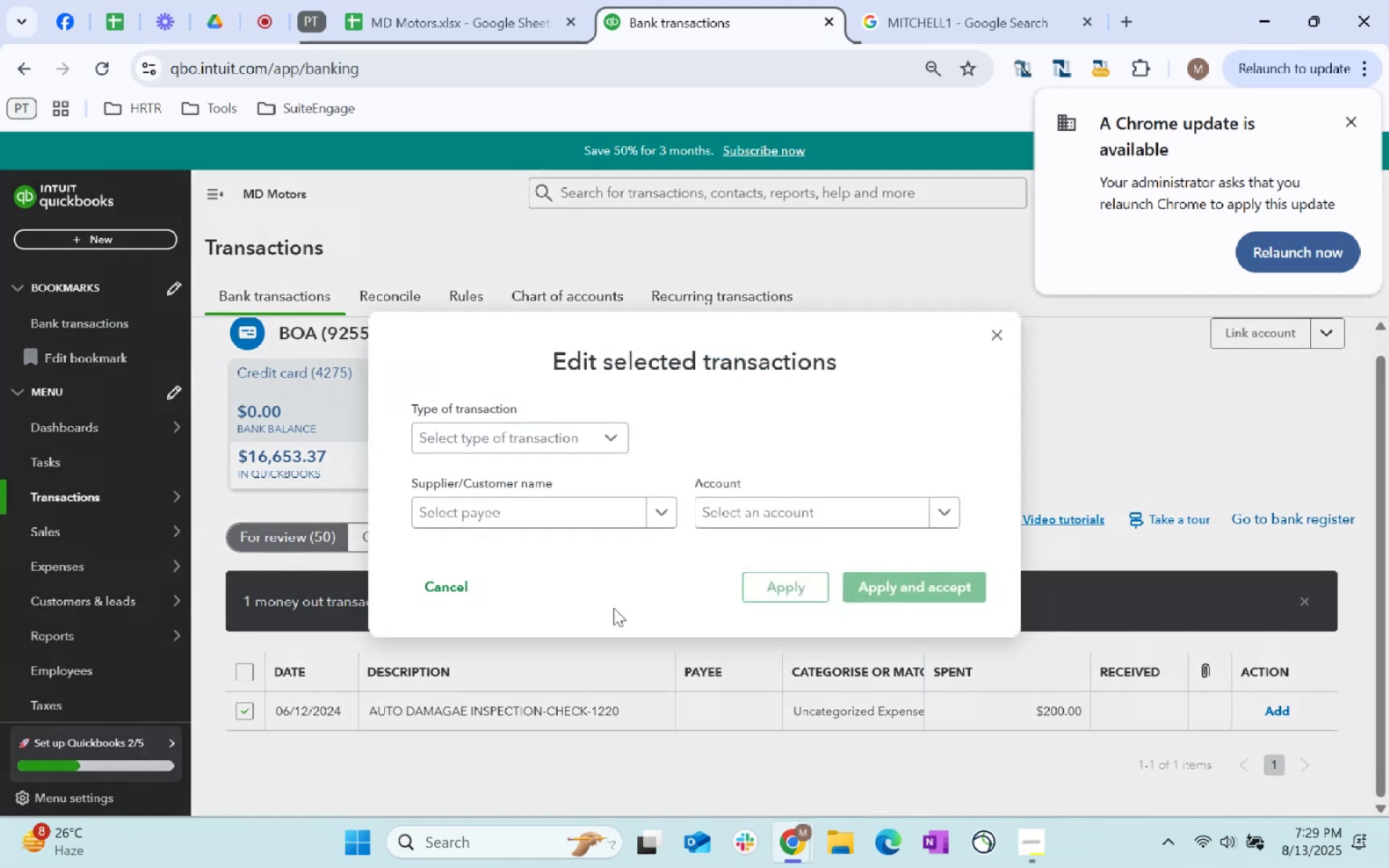 
left_click([506, 506])
 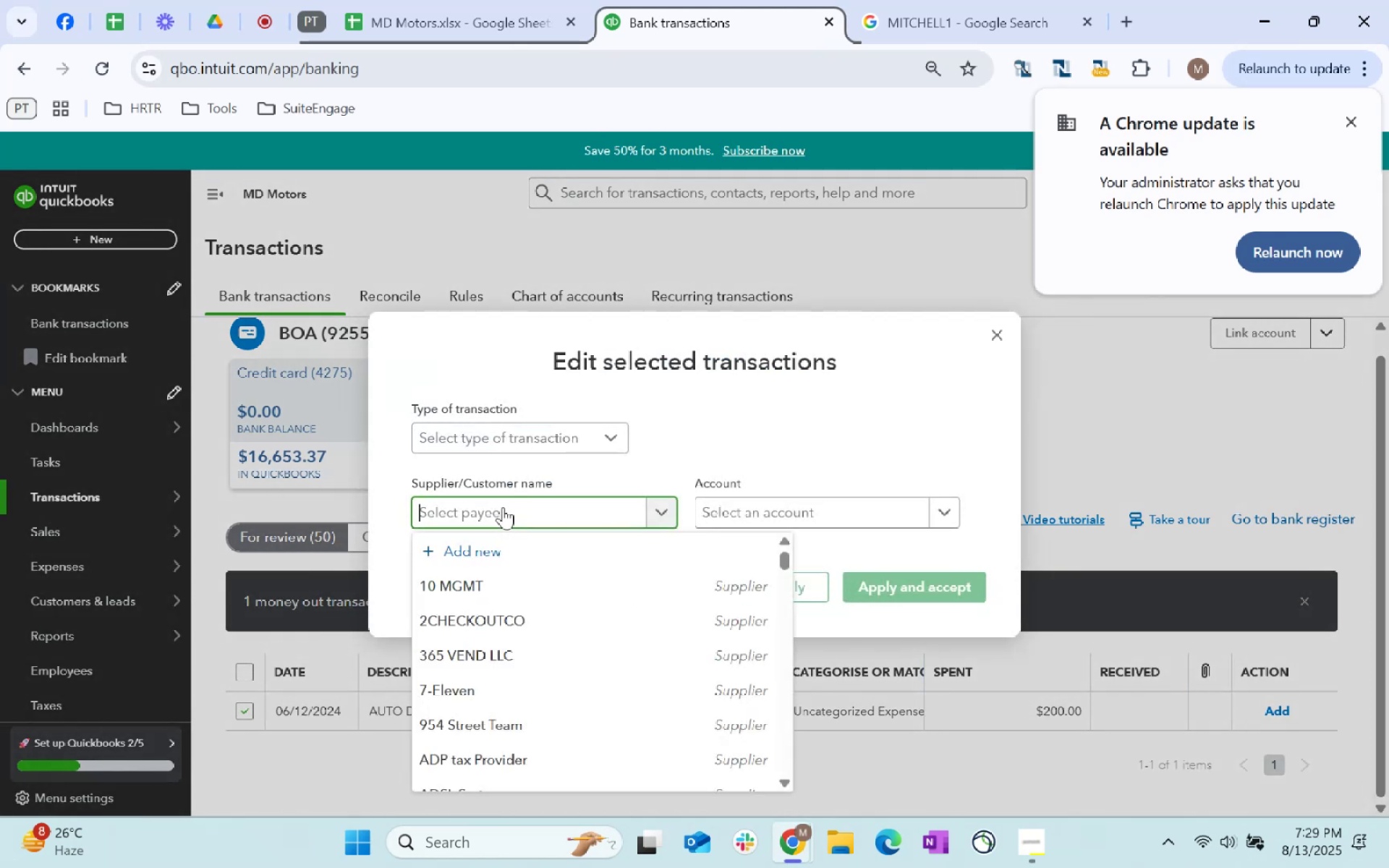 
type(auto)
key(Backspace)
key(Backspace)
key(Backspace)
key(Backspace)
key(Backspace)
key(Backspace)
key(Backspace)
key(Backspace)
key(Backspace)
key(Backspace)
type(other)
key(Tab)
type(ins)
 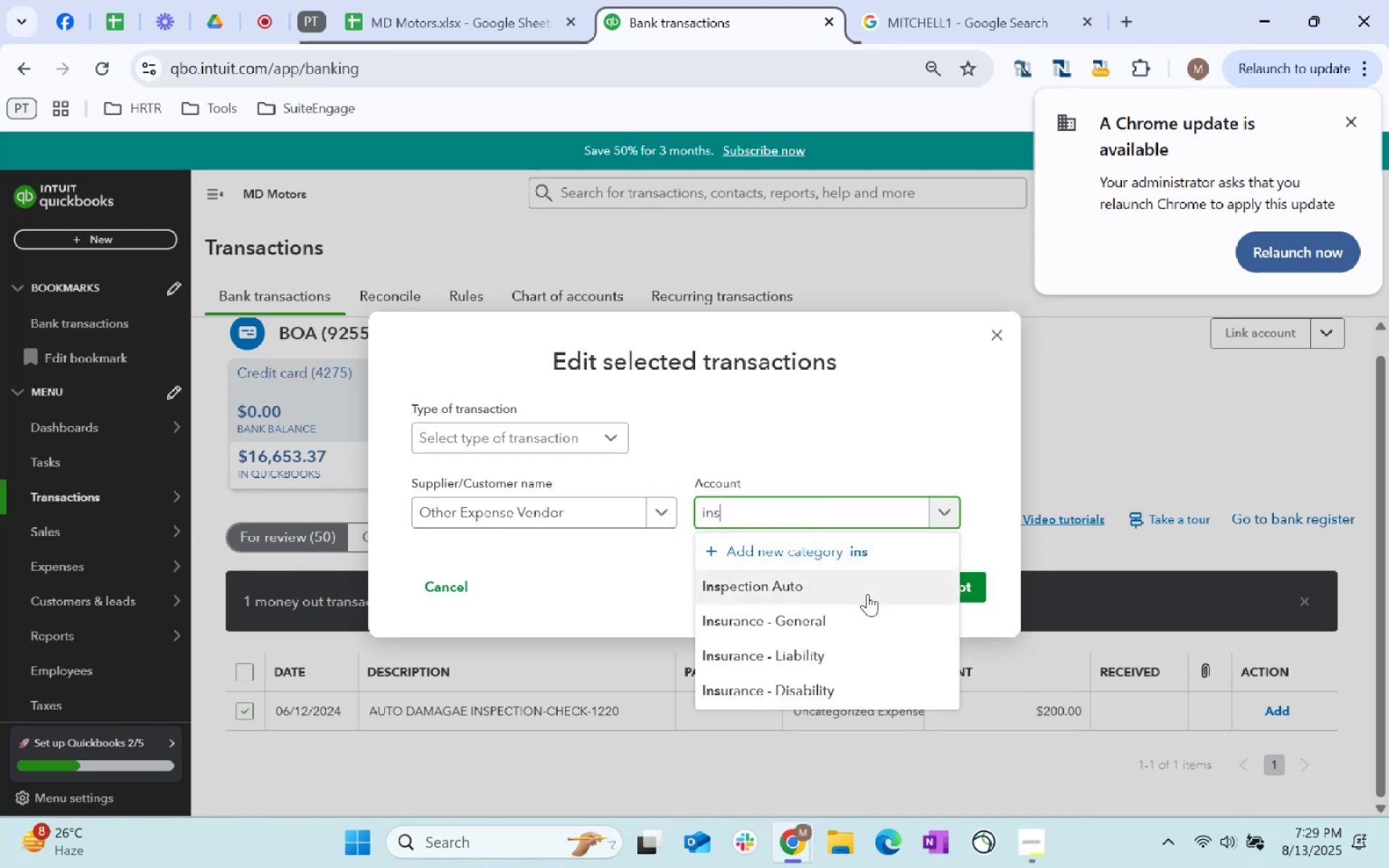 
double_click([923, 582])
 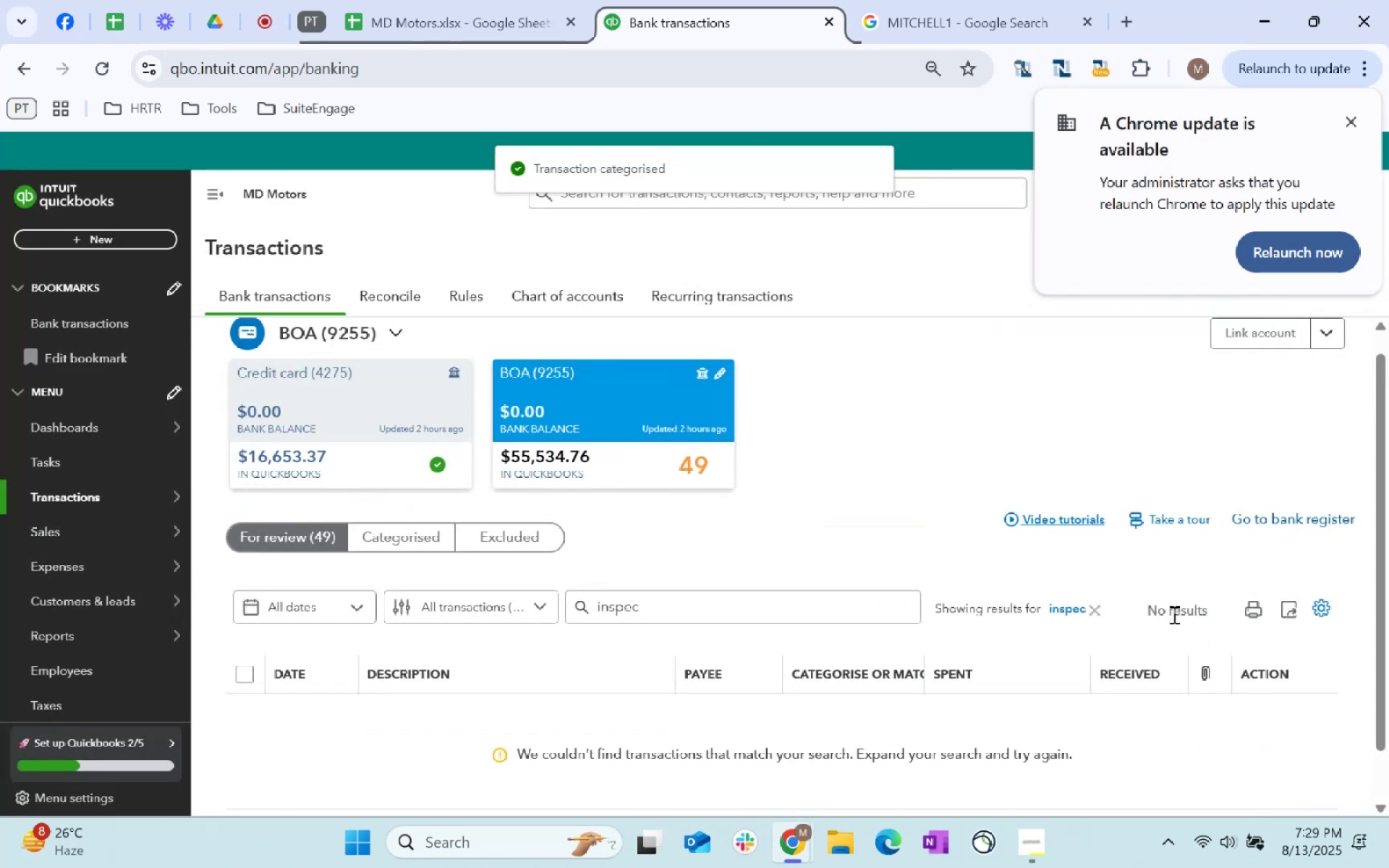 
left_click([1092, 607])
 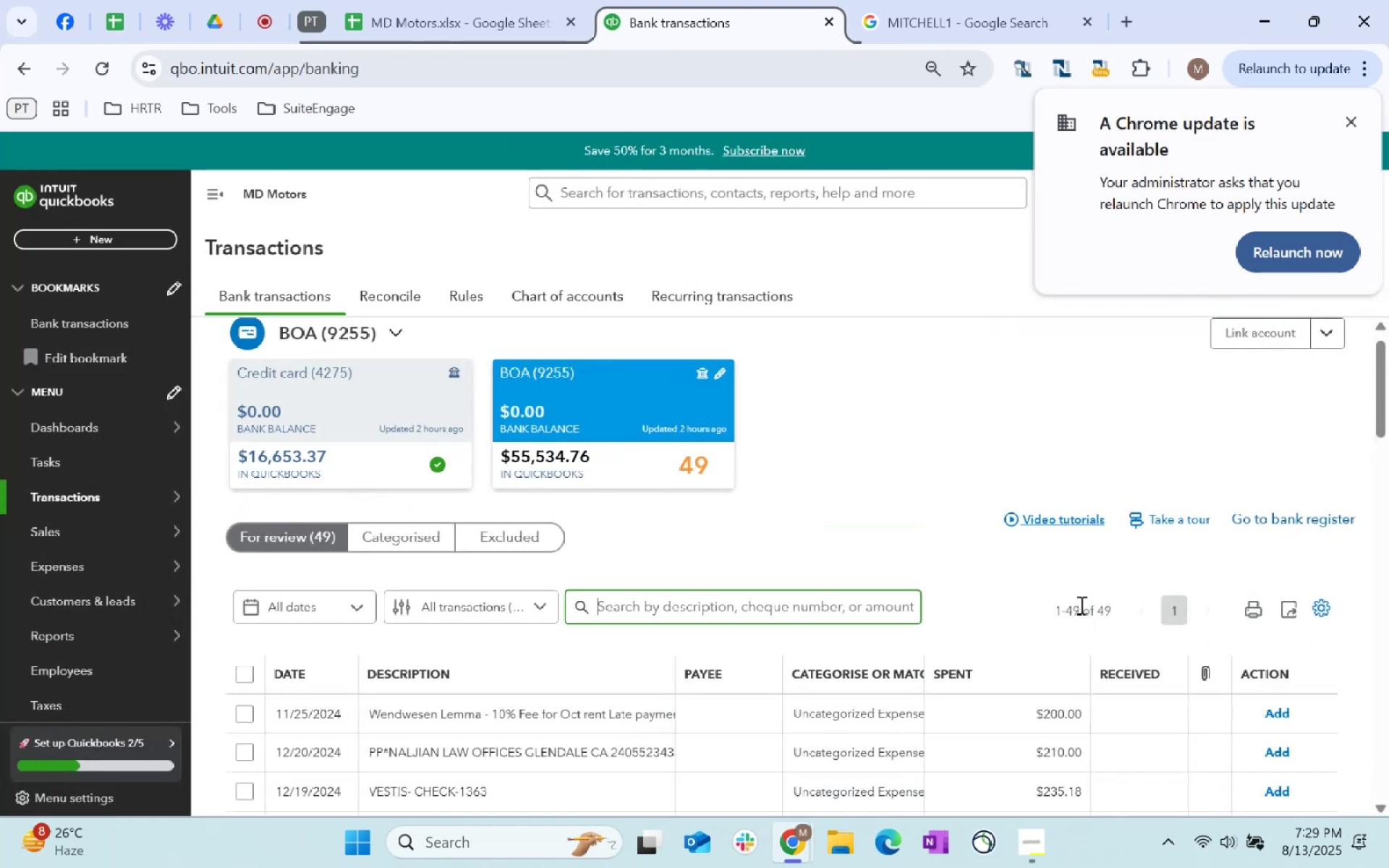 
scroll: coordinate [1076, 600], scroll_direction: down, amount: 25.0
 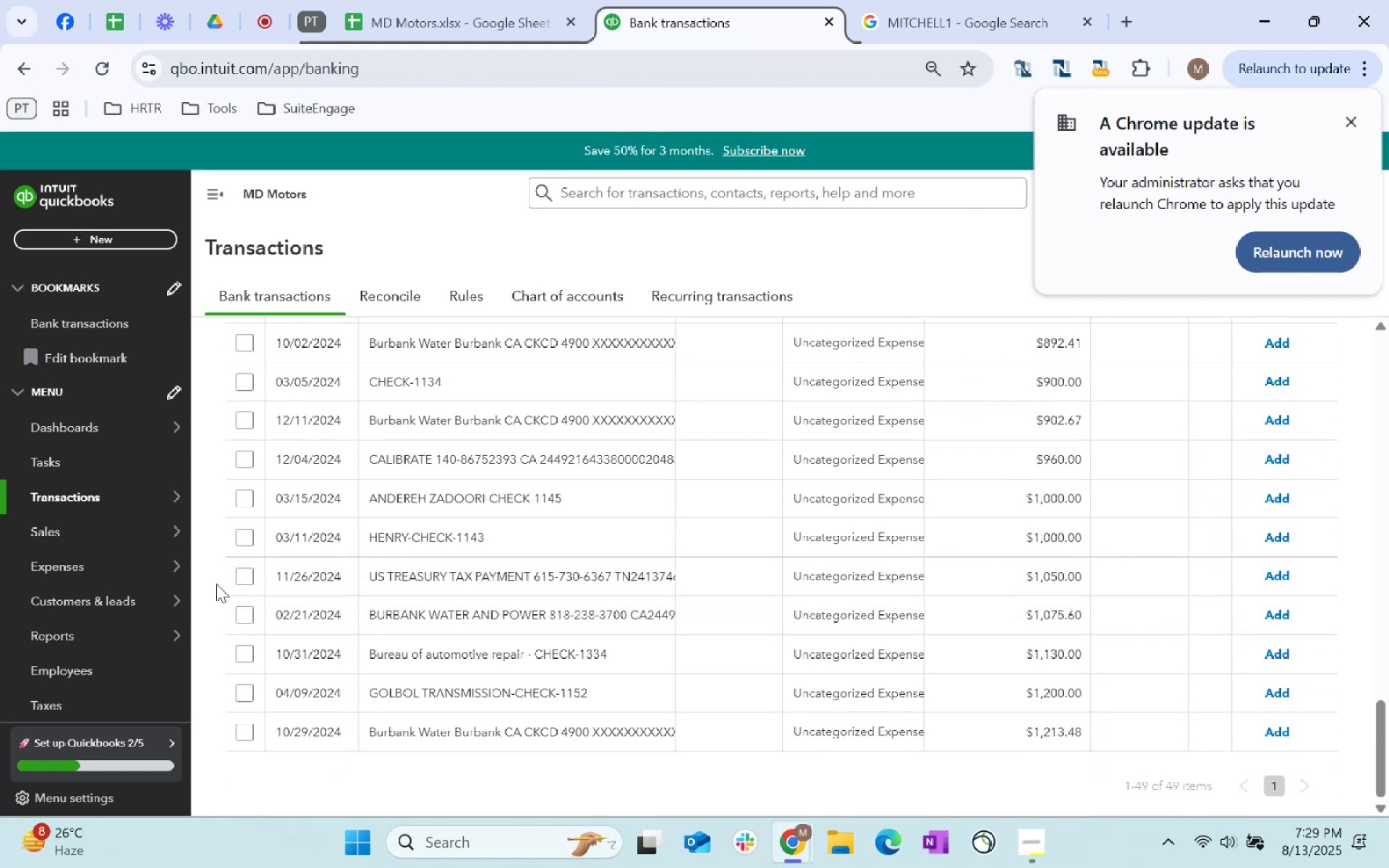 
wait(5.08)
 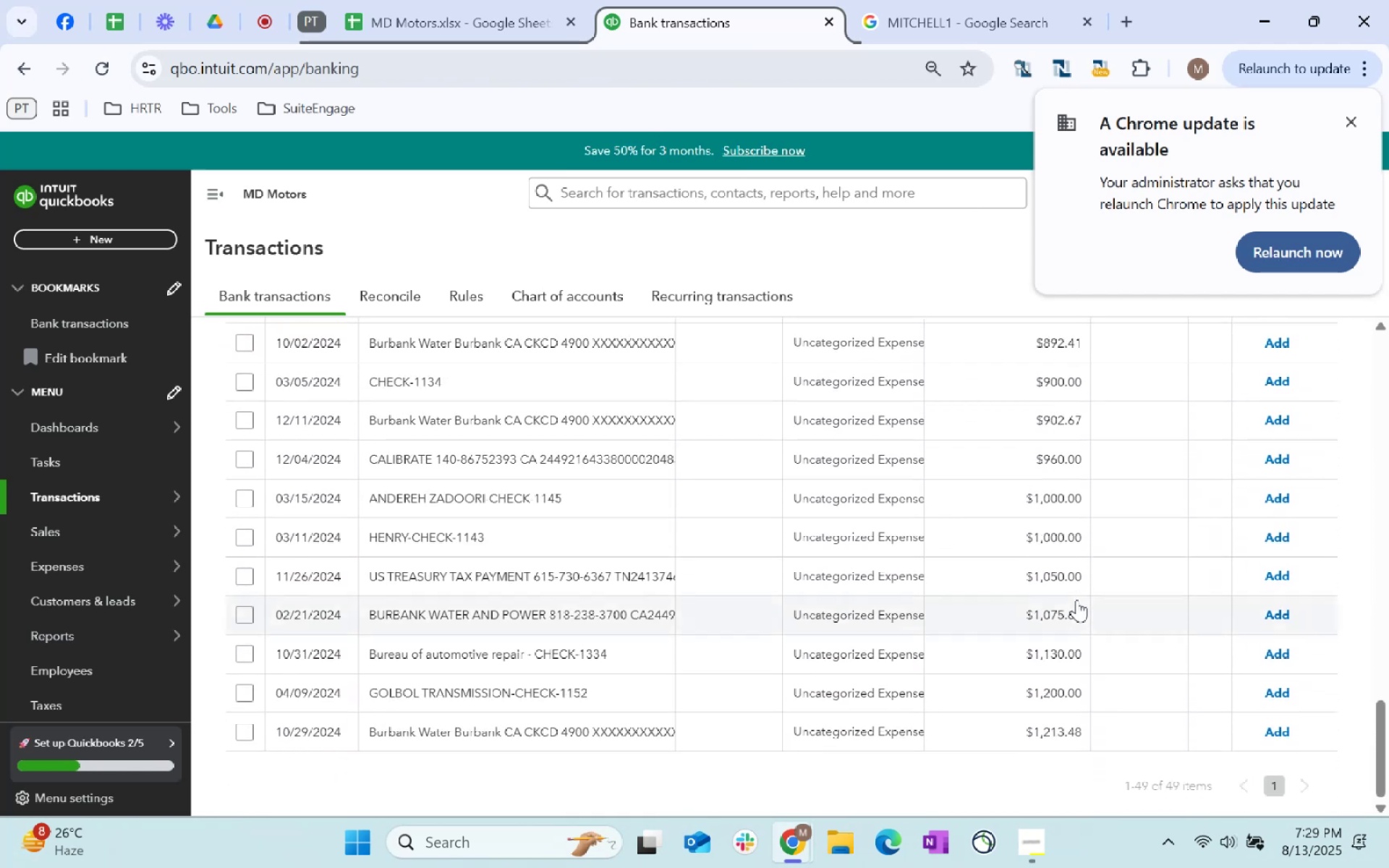 
left_click([240, 579])
 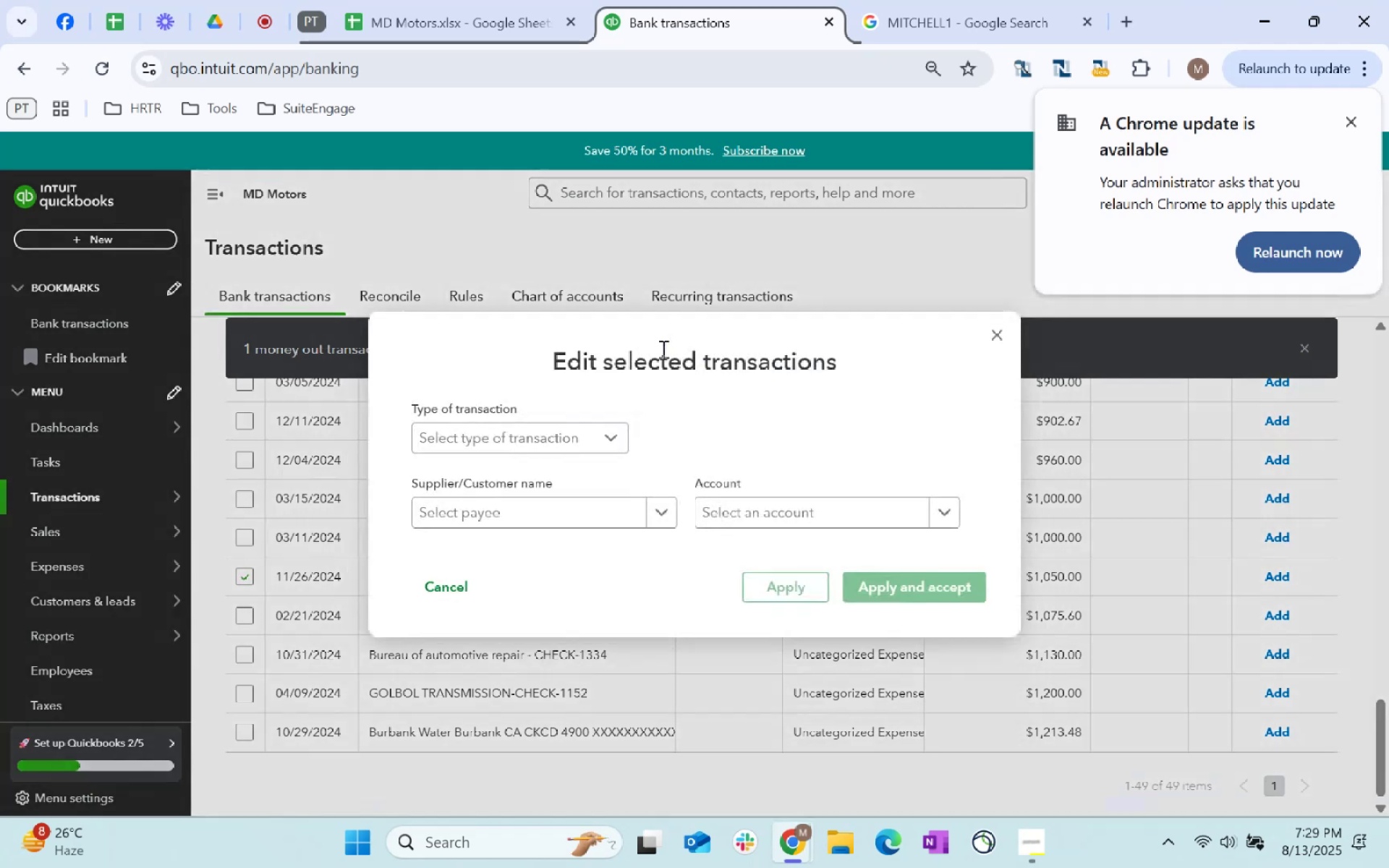 
mouse_move([546, 503])
 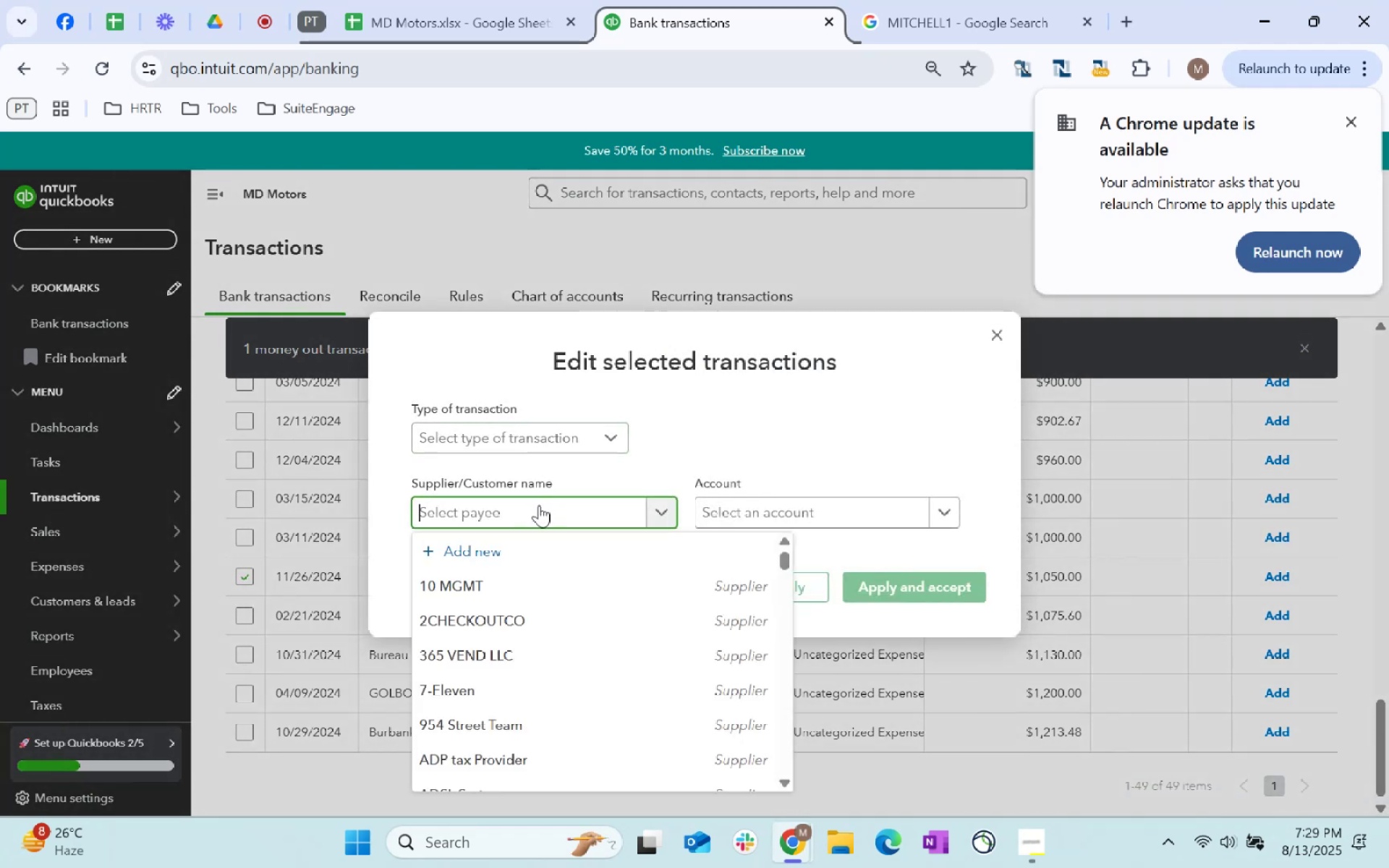 
type(US Treasury)
key(Tab)
 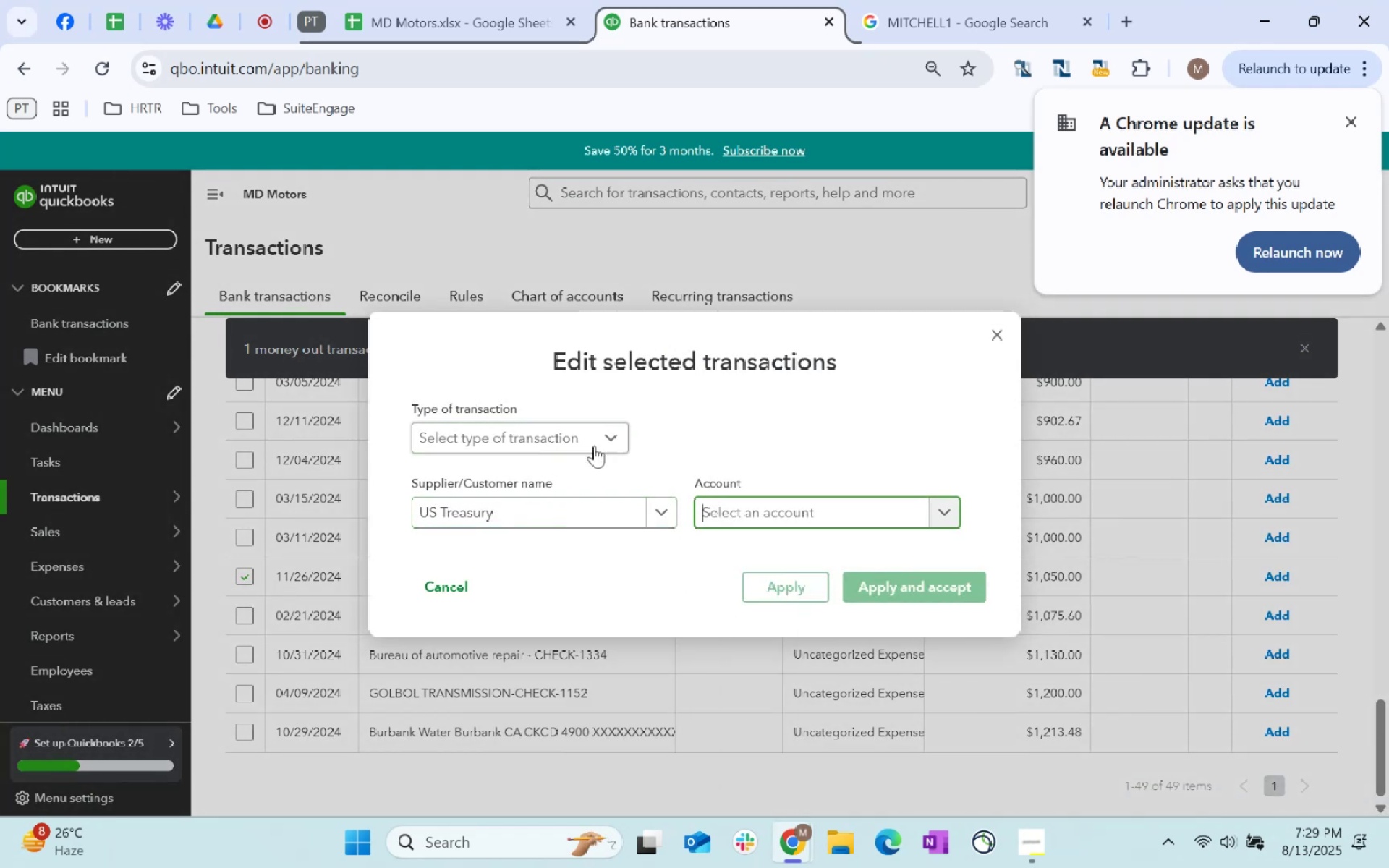 
scroll: coordinate [1050, 621], scroll_direction: down, amount: 36.0
 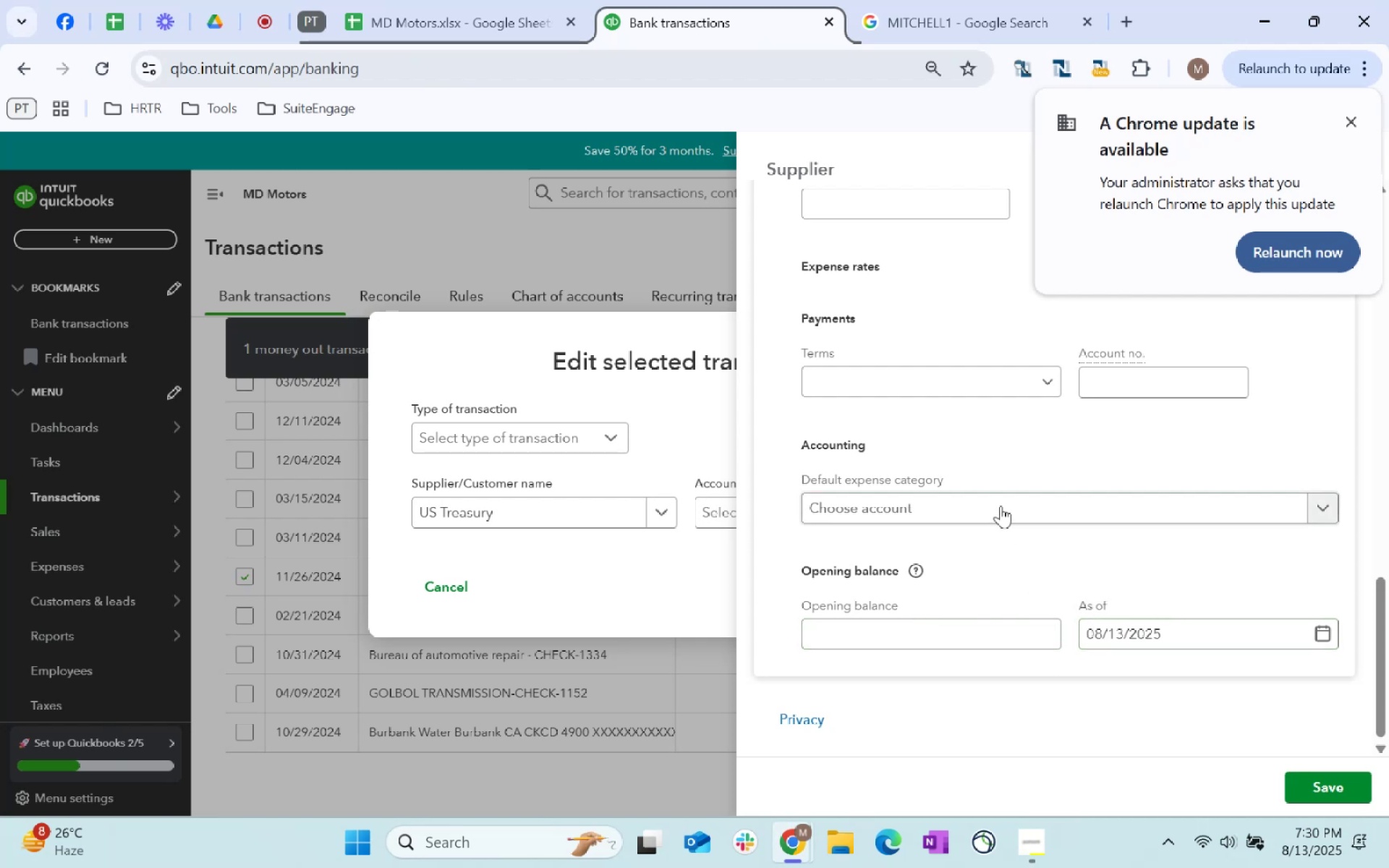 
left_click([998, 506])
 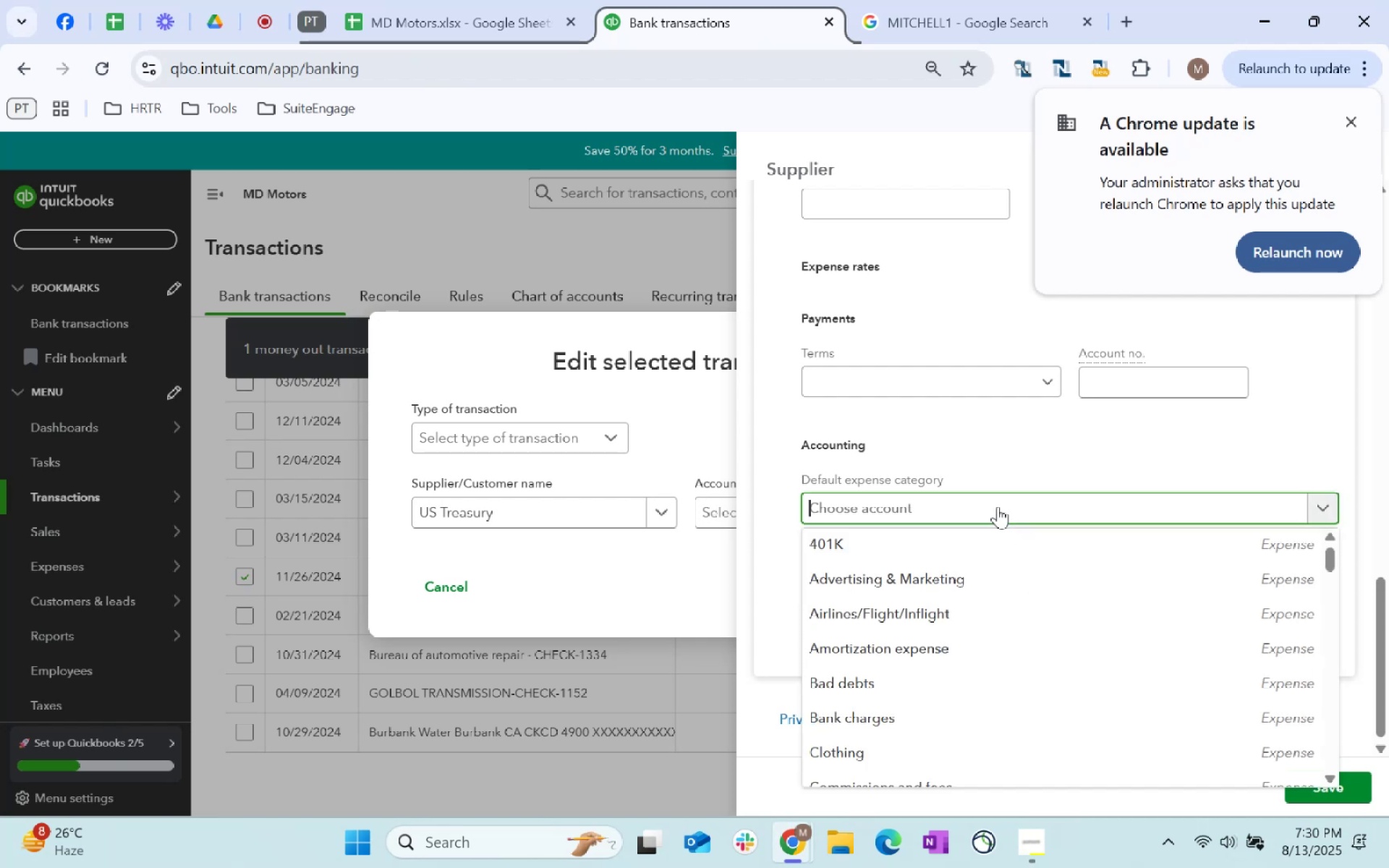 
type(tax)
 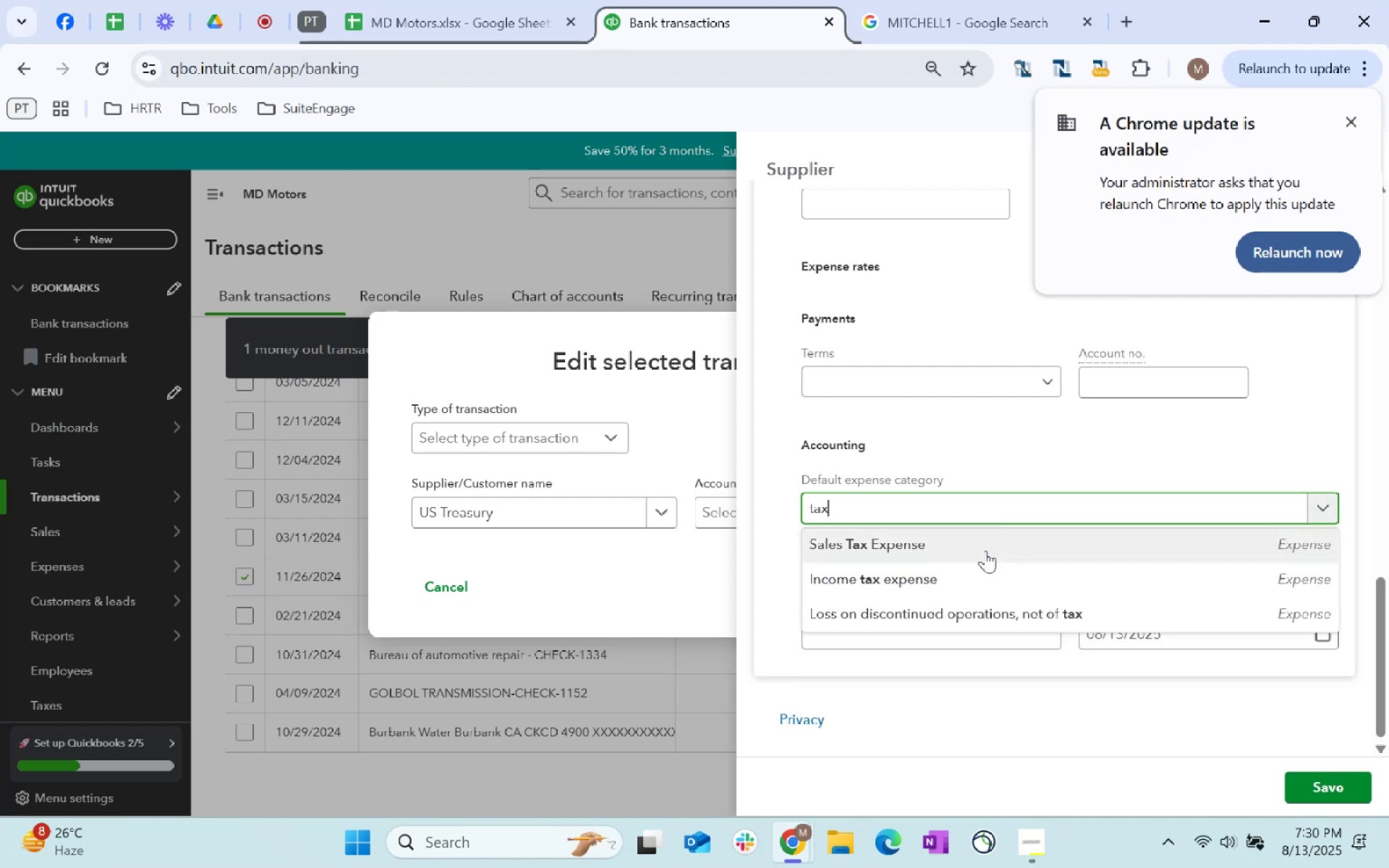 
left_click([984, 550])
 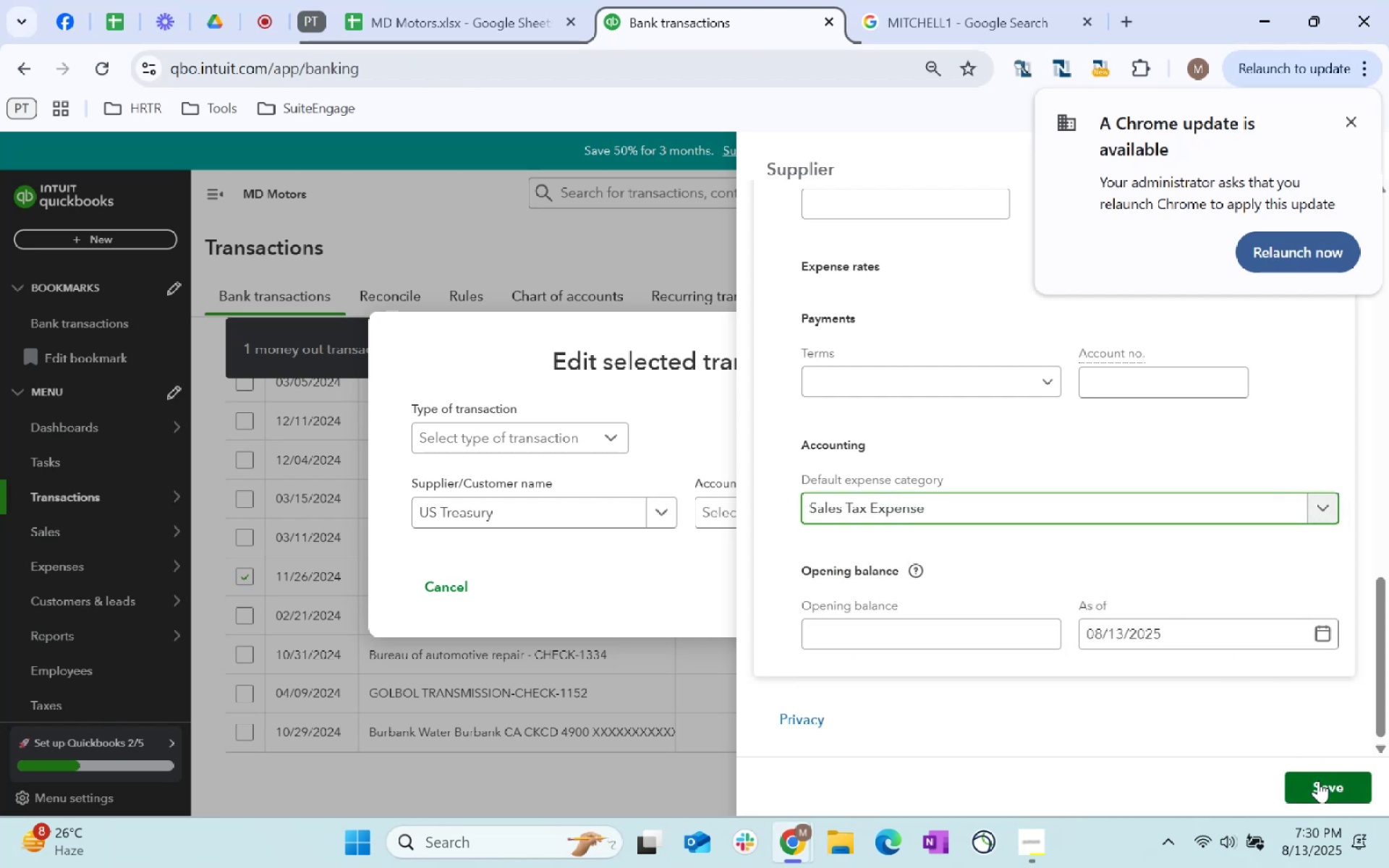 
left_click([1318, 780])
 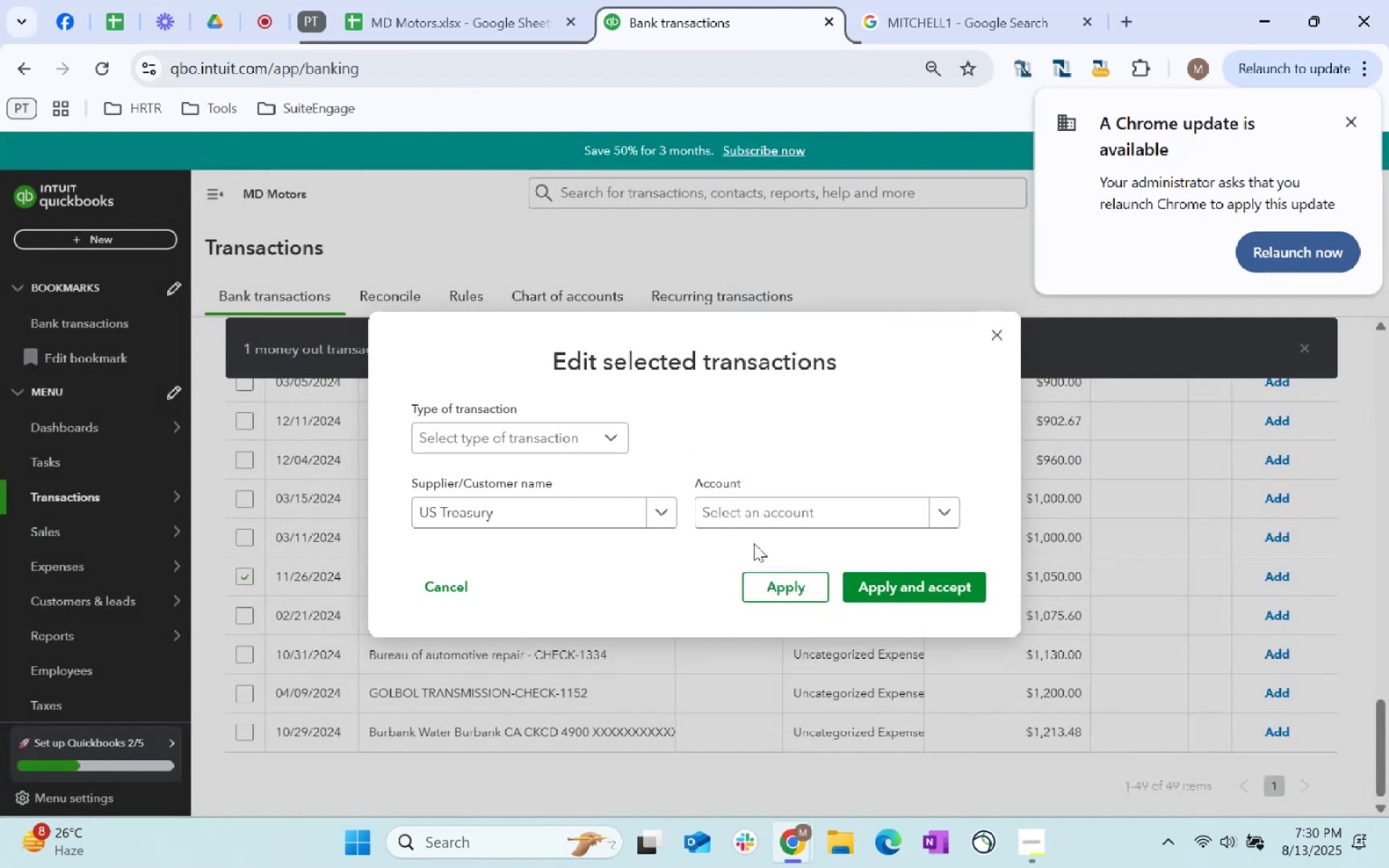 
left_click([767, 524])
 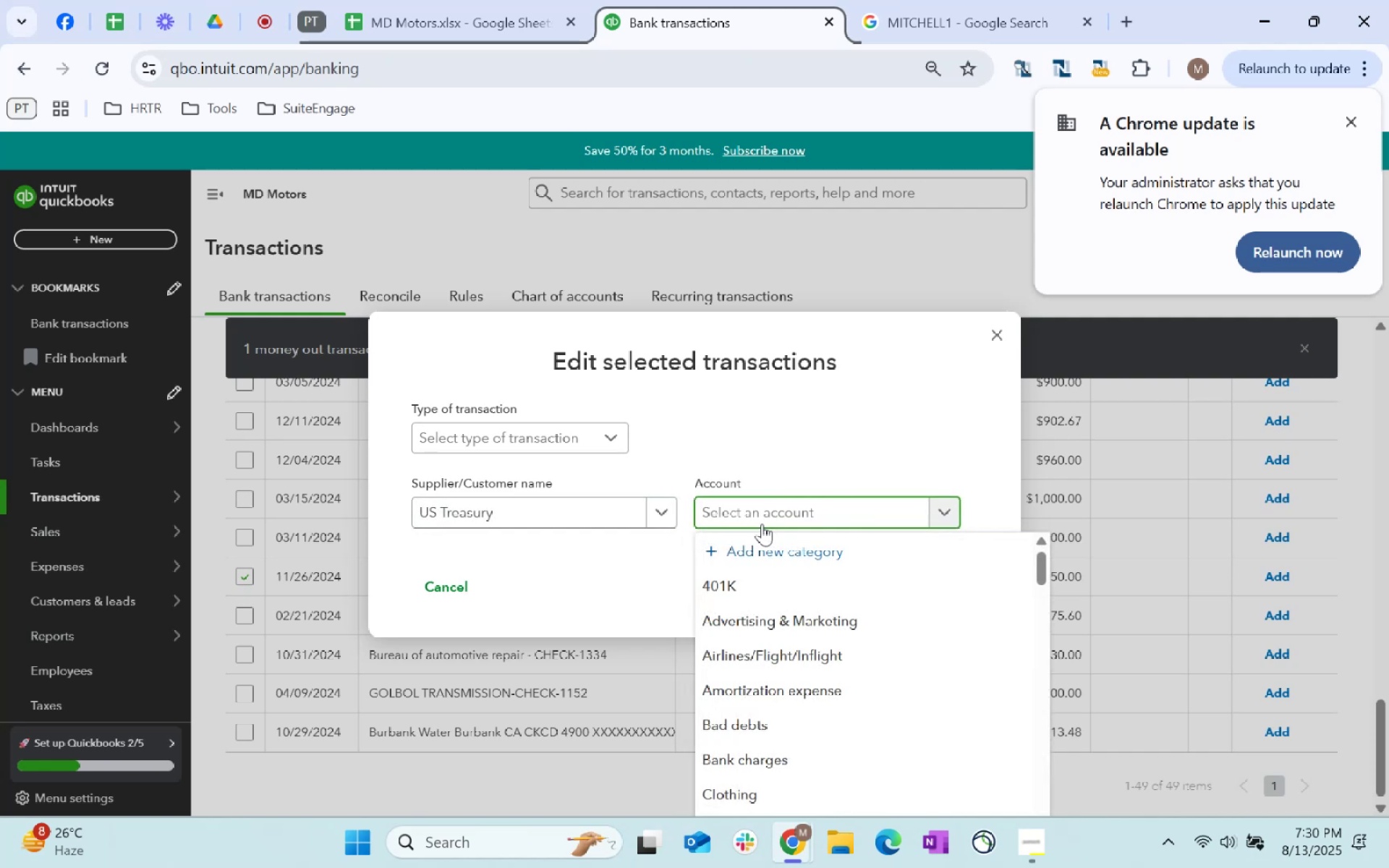 
type(sales)
 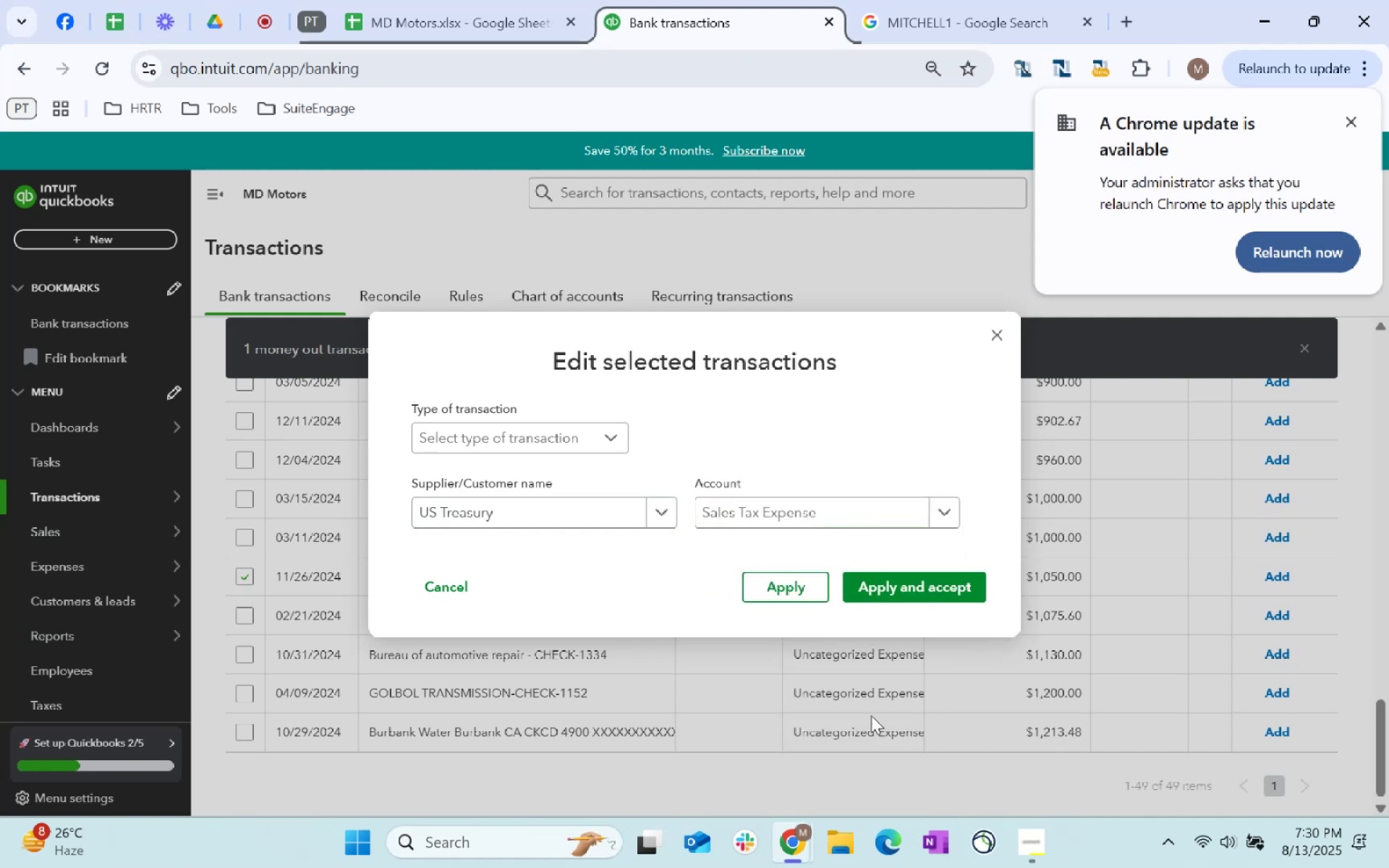 
left_click([928, 582])
 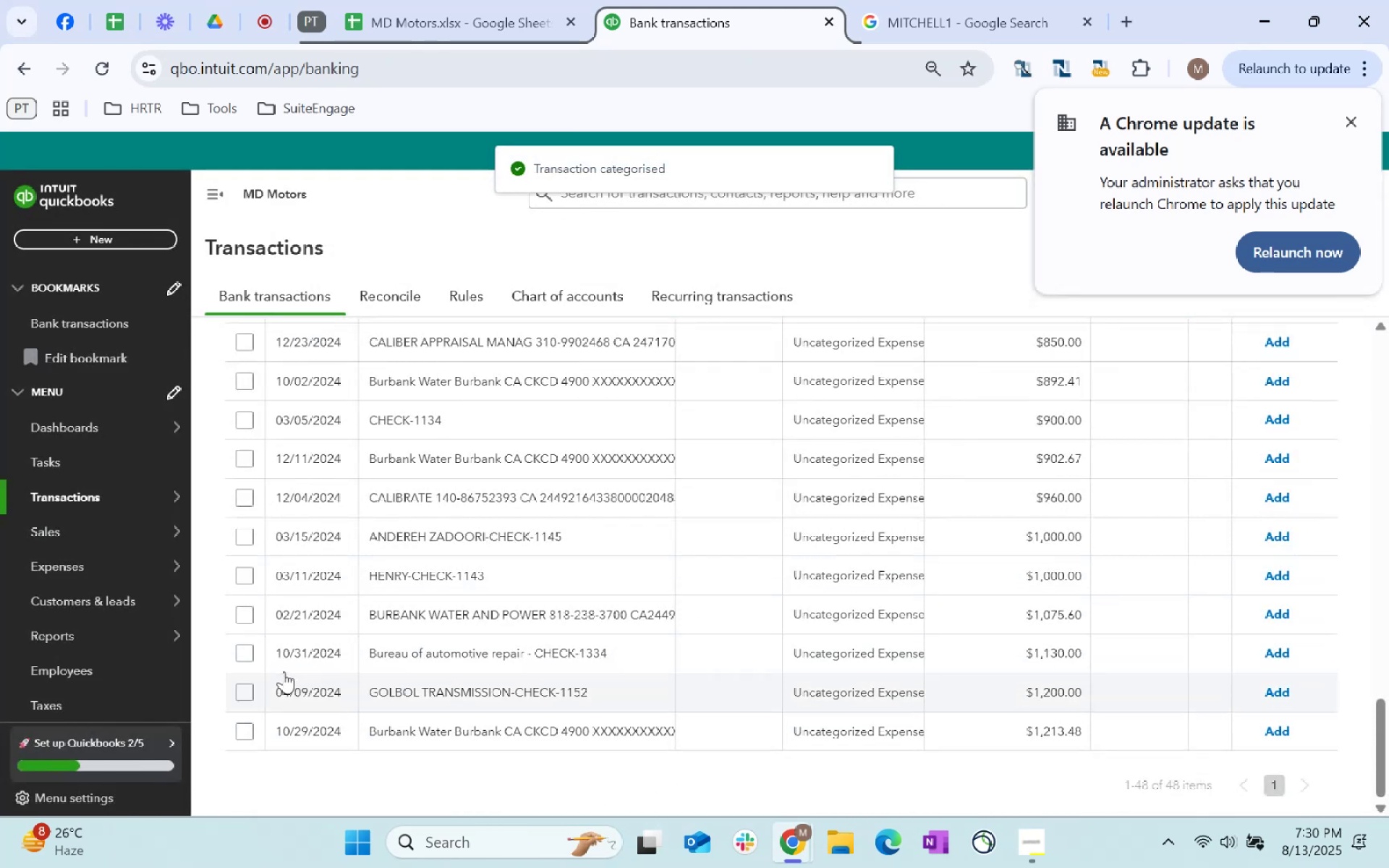 
wait(7.17)
 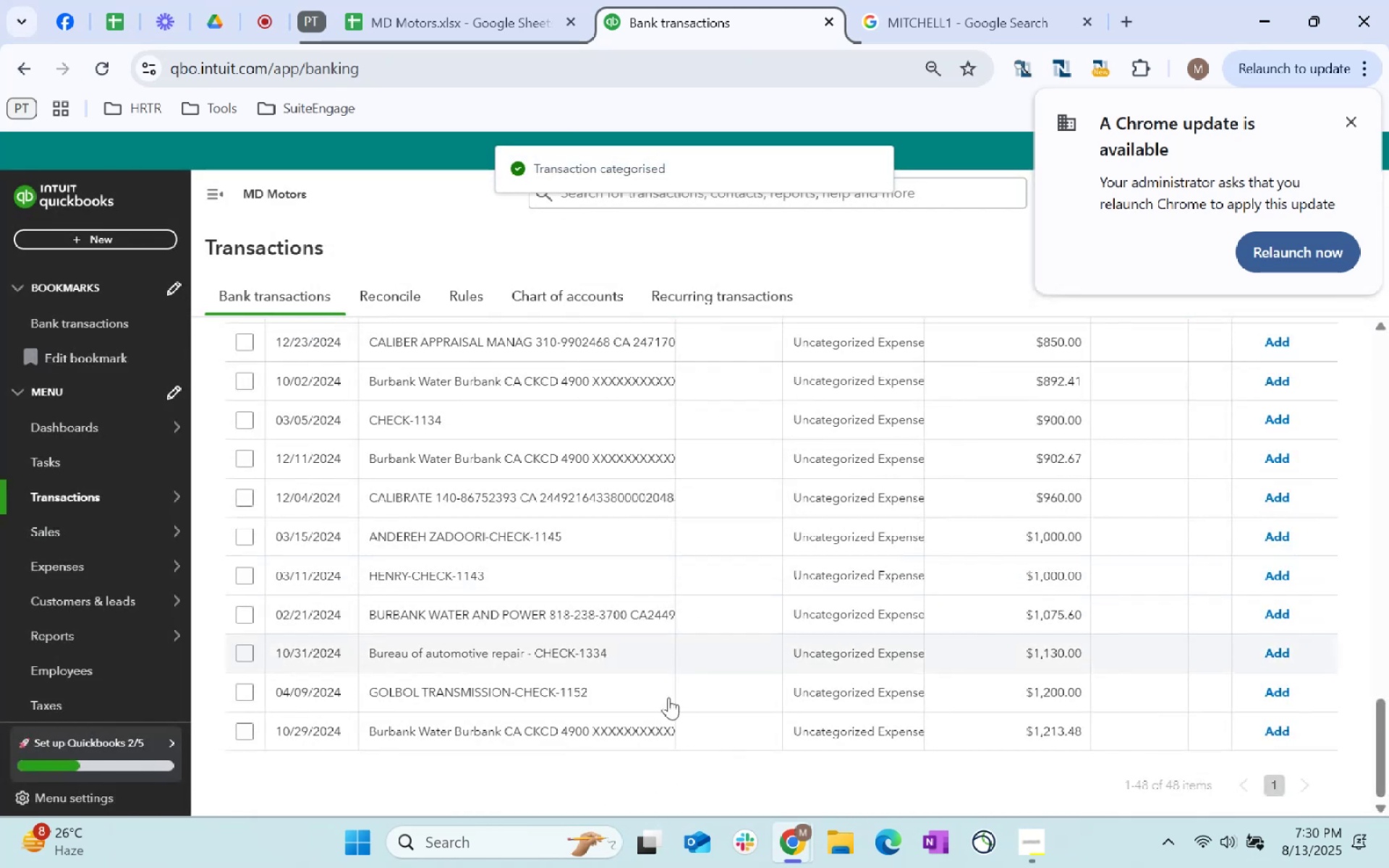 
left_click([236, 732])
 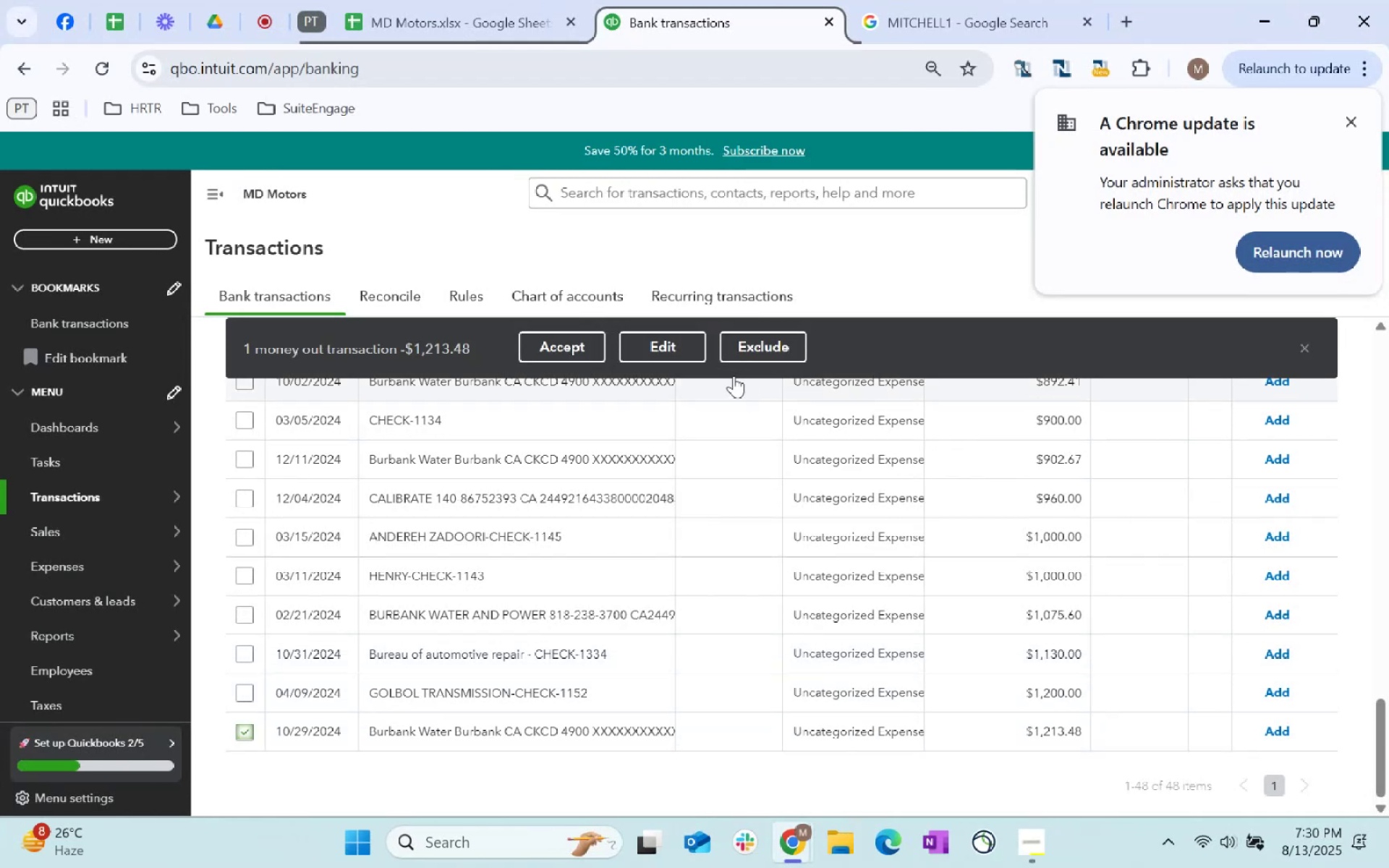 
left_click([642, 346])
 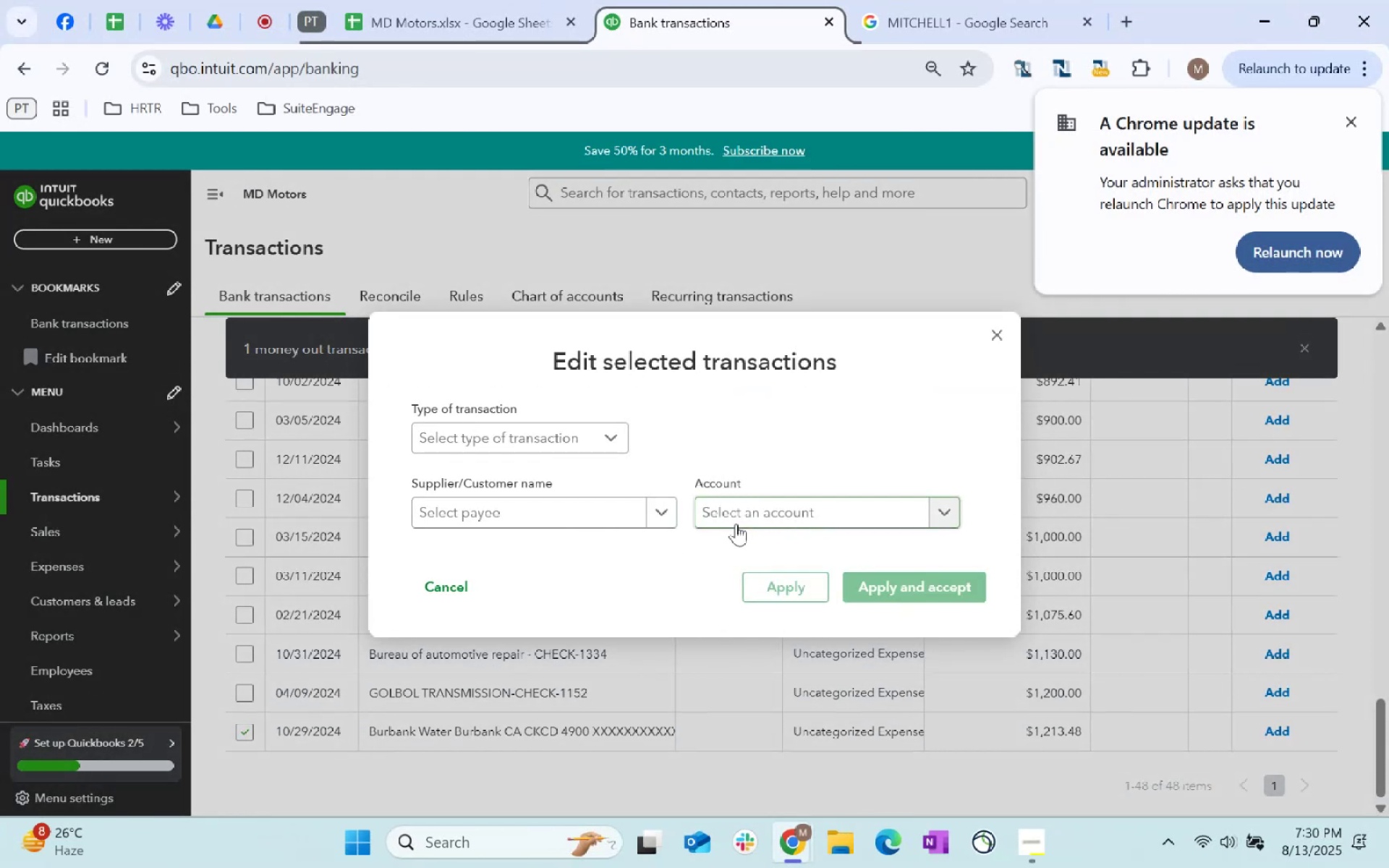 
left_click([553, 510])
 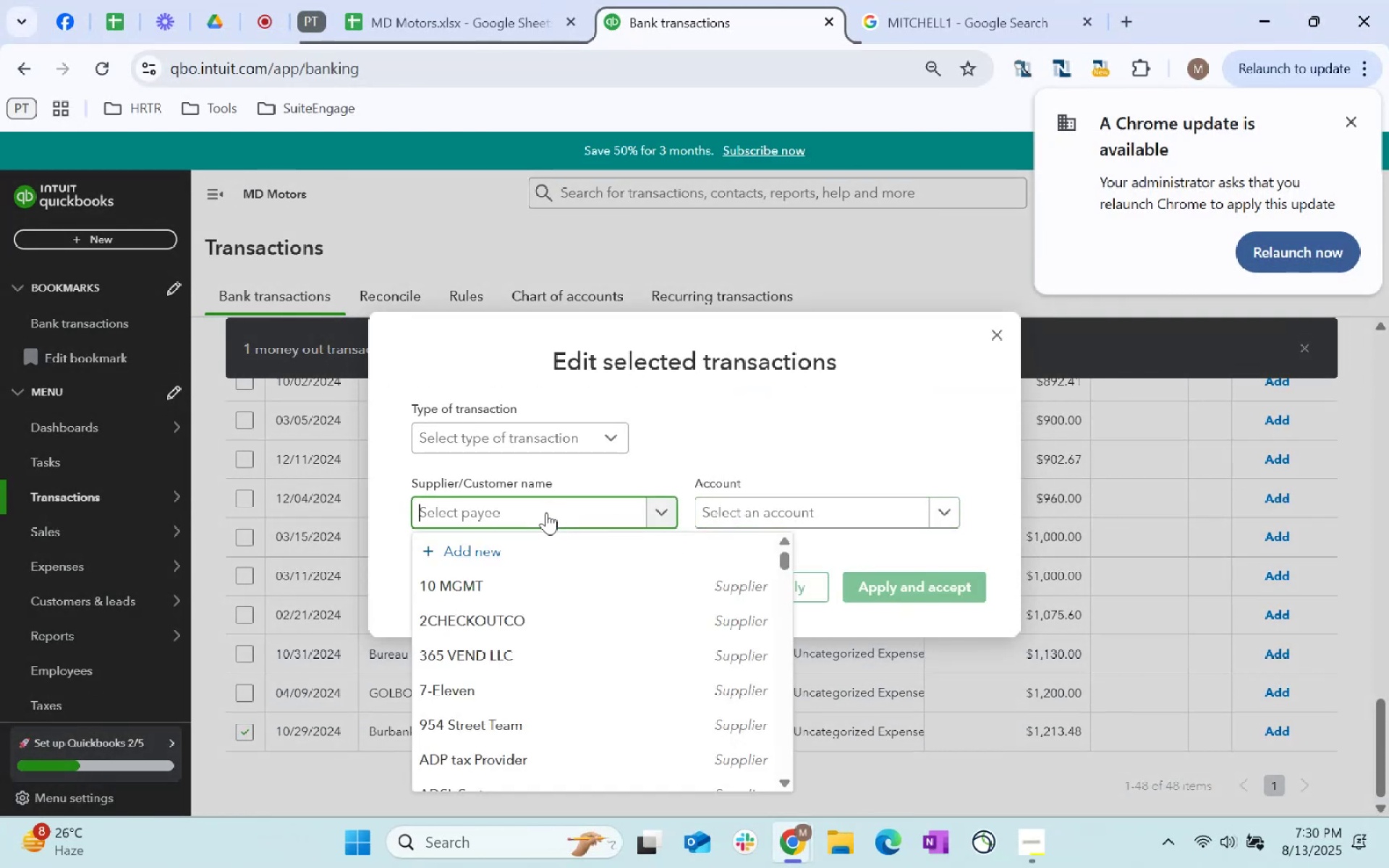 
type(bi)
key(Backspace)
key(Backspace)
key(Backspace)
key(Backspace)
key(Backspace)
key(Backspace)
key(Backspace)
key(Backspace)
key(Backspace)
type(other)
key(Tab)
type(uy)
key(Backspace)
key(Backspace)
type(utili)
 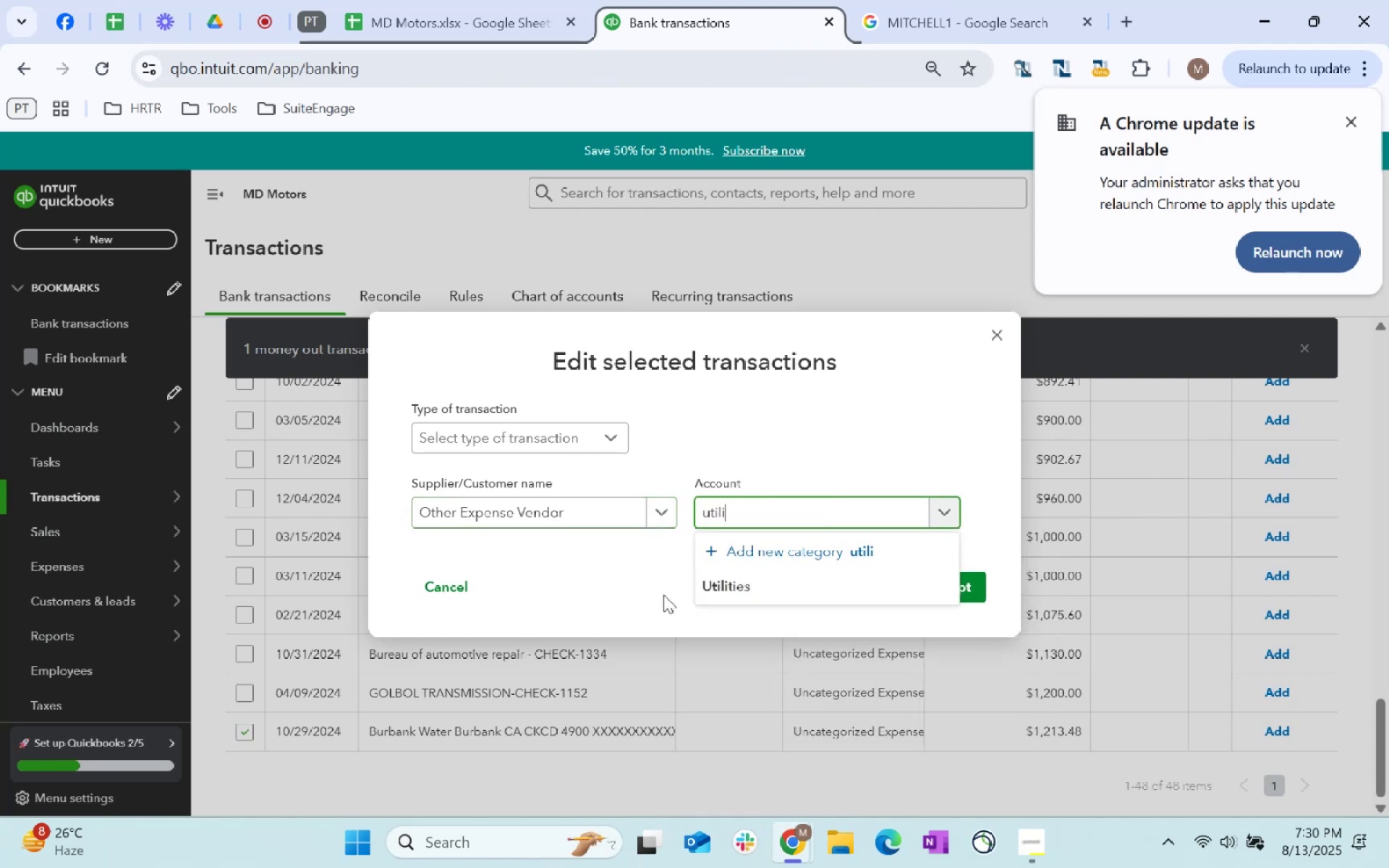 
left_click([746, 587])
 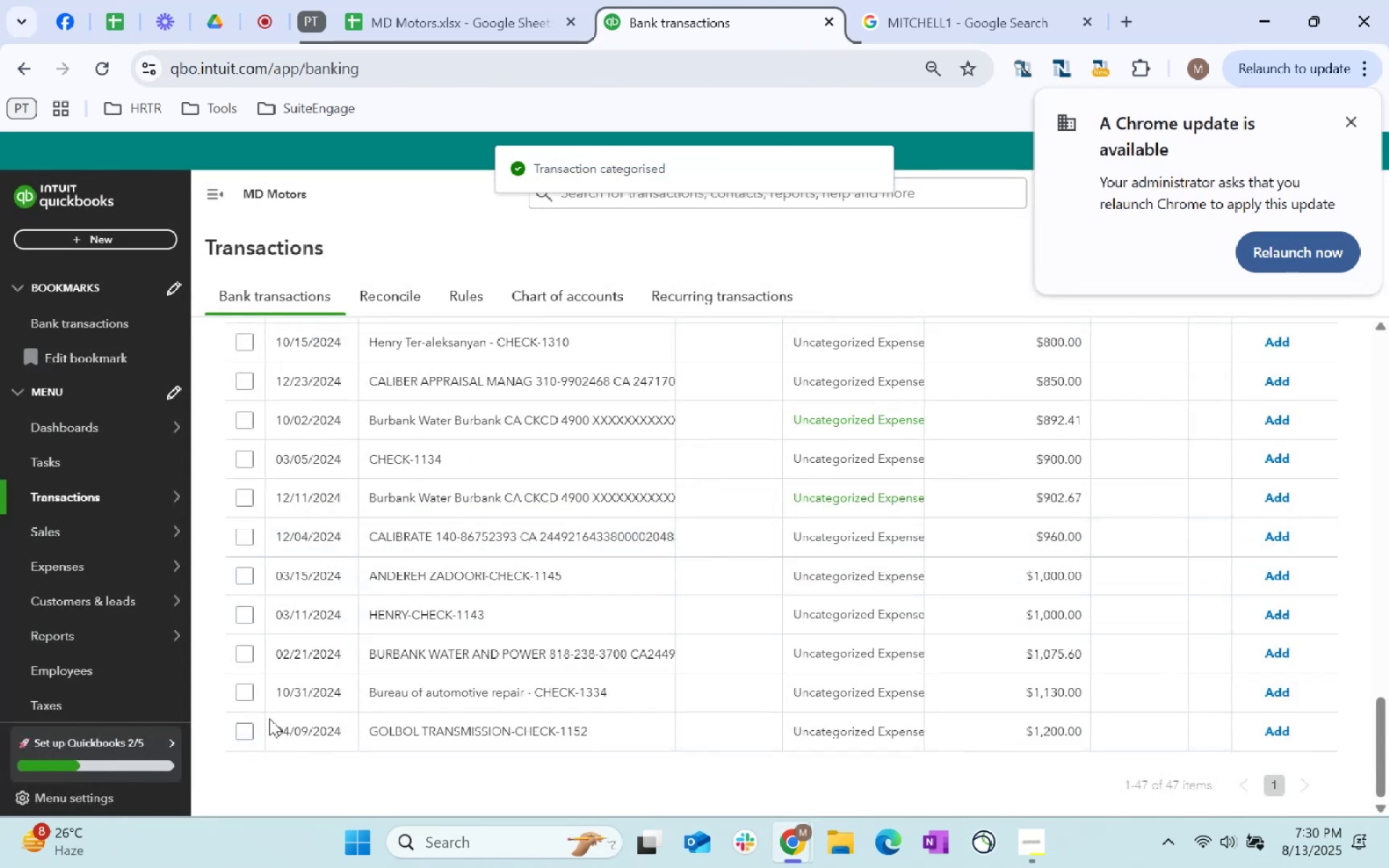 
scroll: coordinate [657, 608], scroll_direction: up, amount: 21.0
 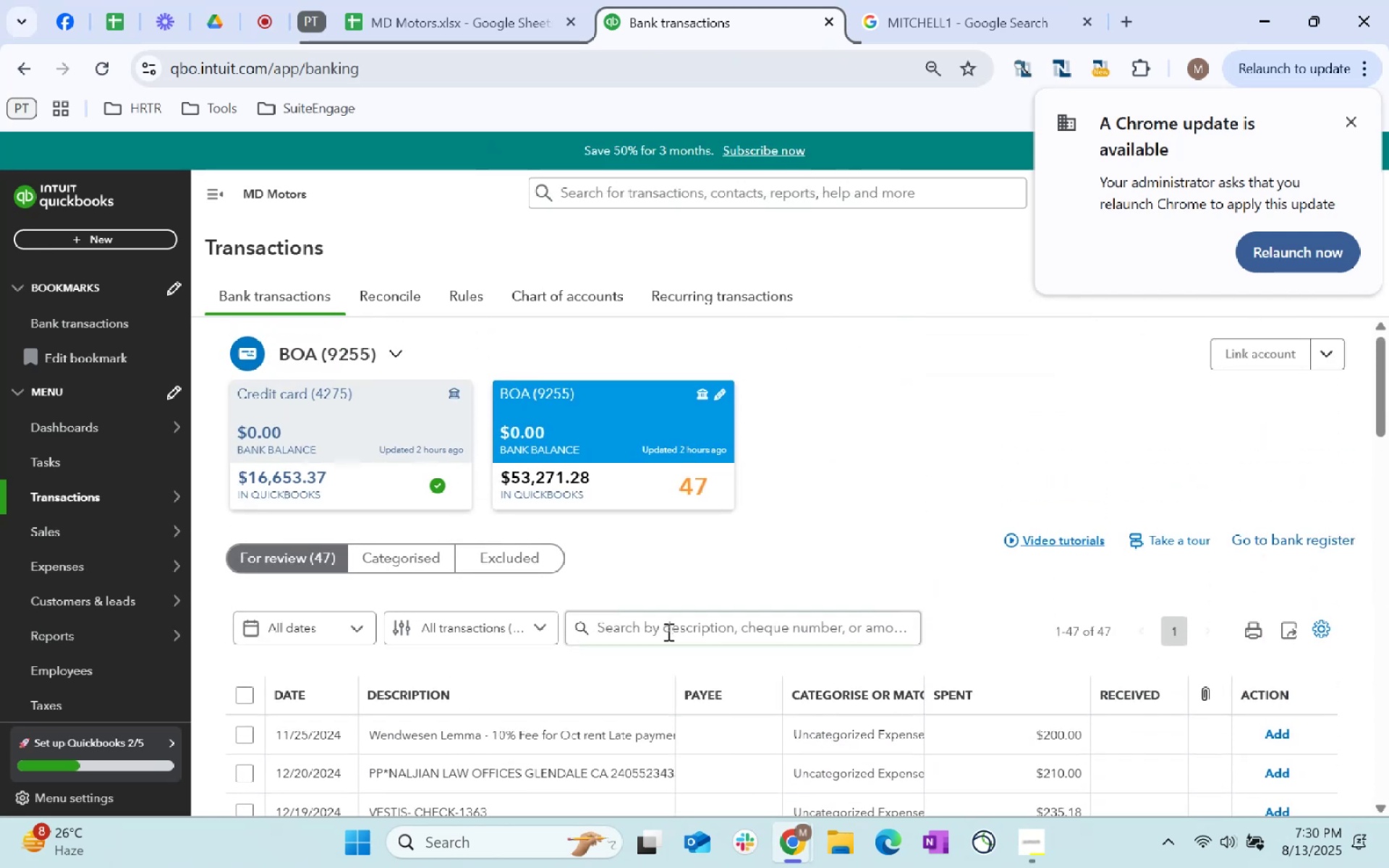 
left_click_drag(start_coordinate=[667, 631], to_coordinate=[672, 631])
 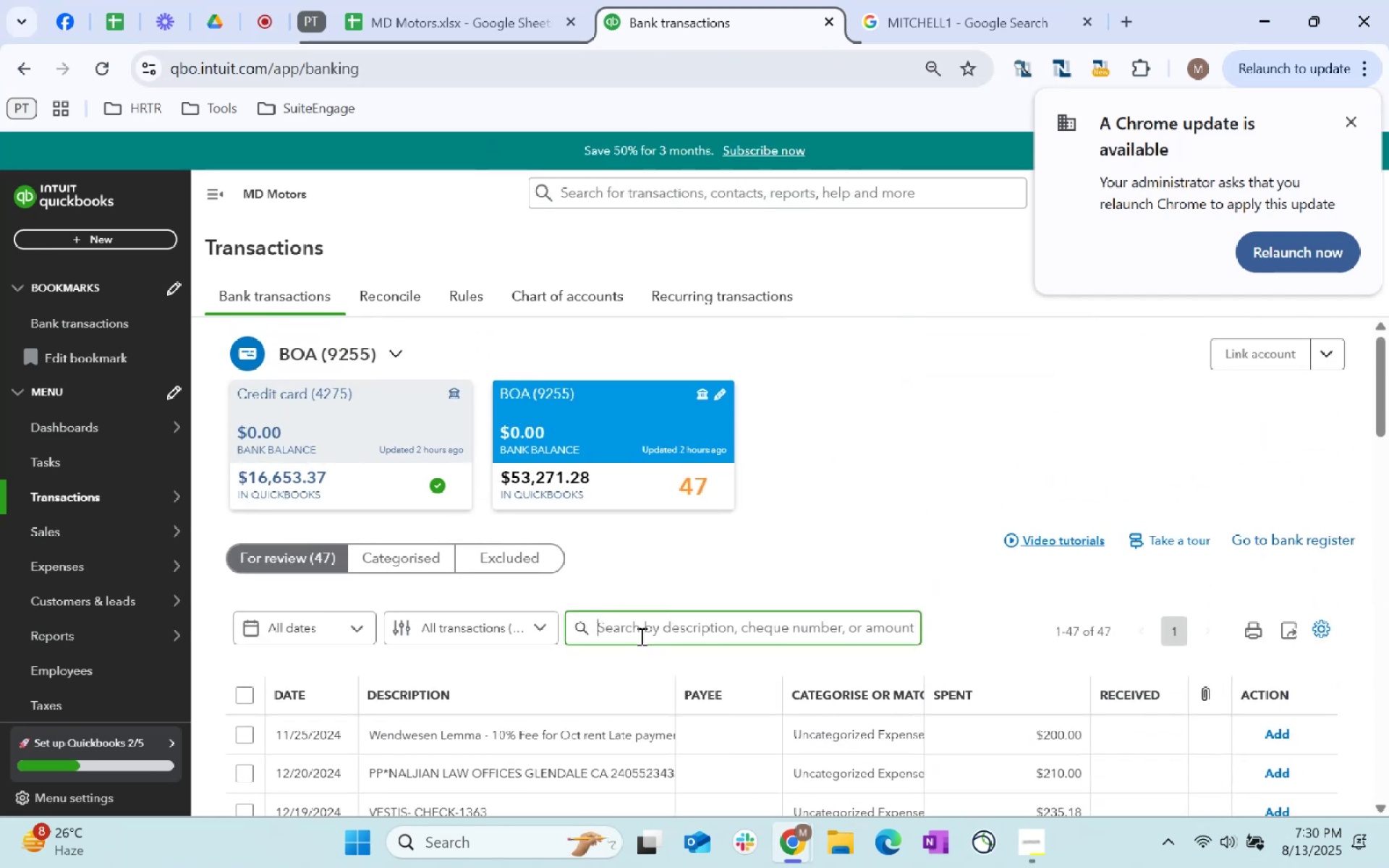 
type(water)
 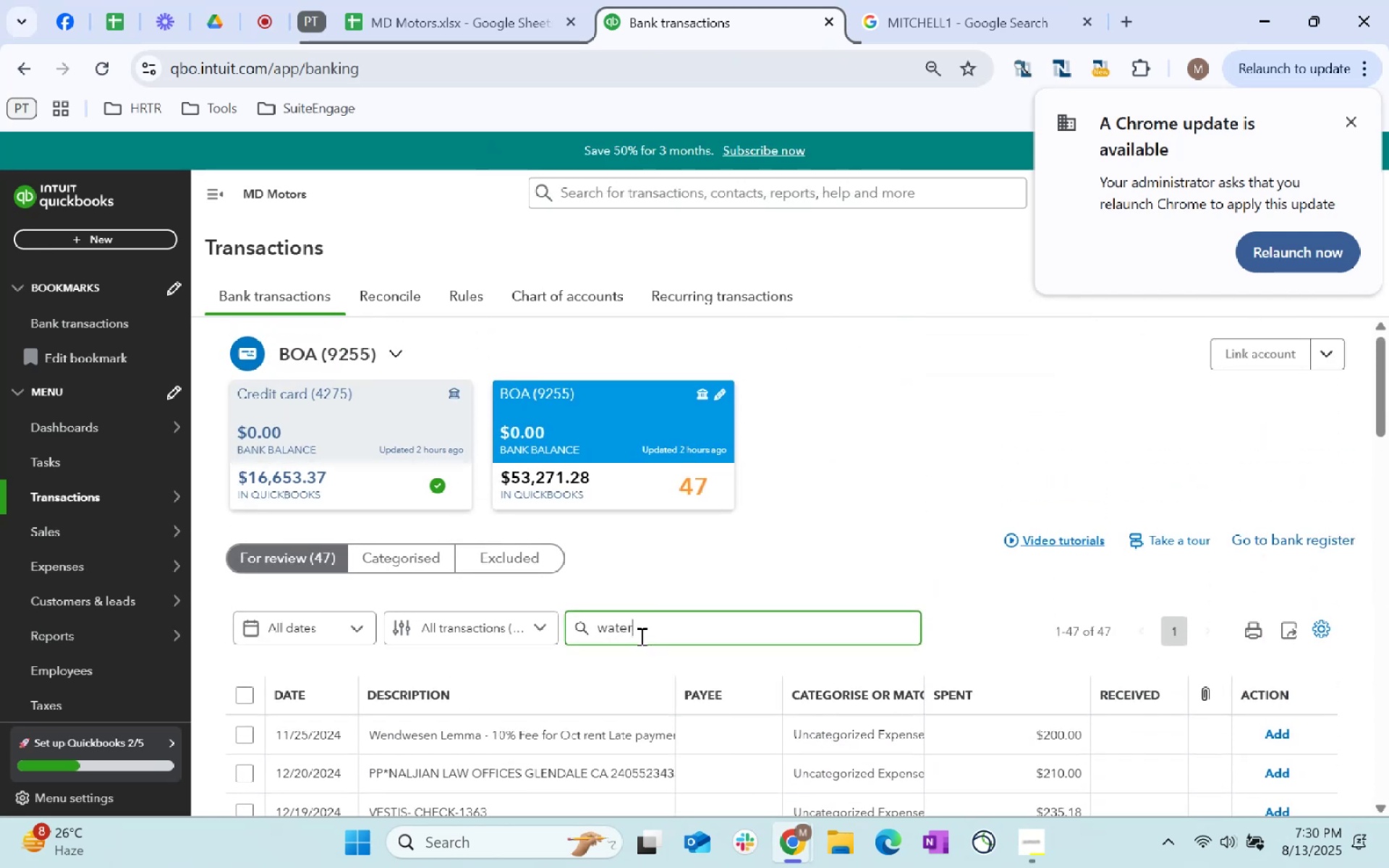 
key(Enter)
 